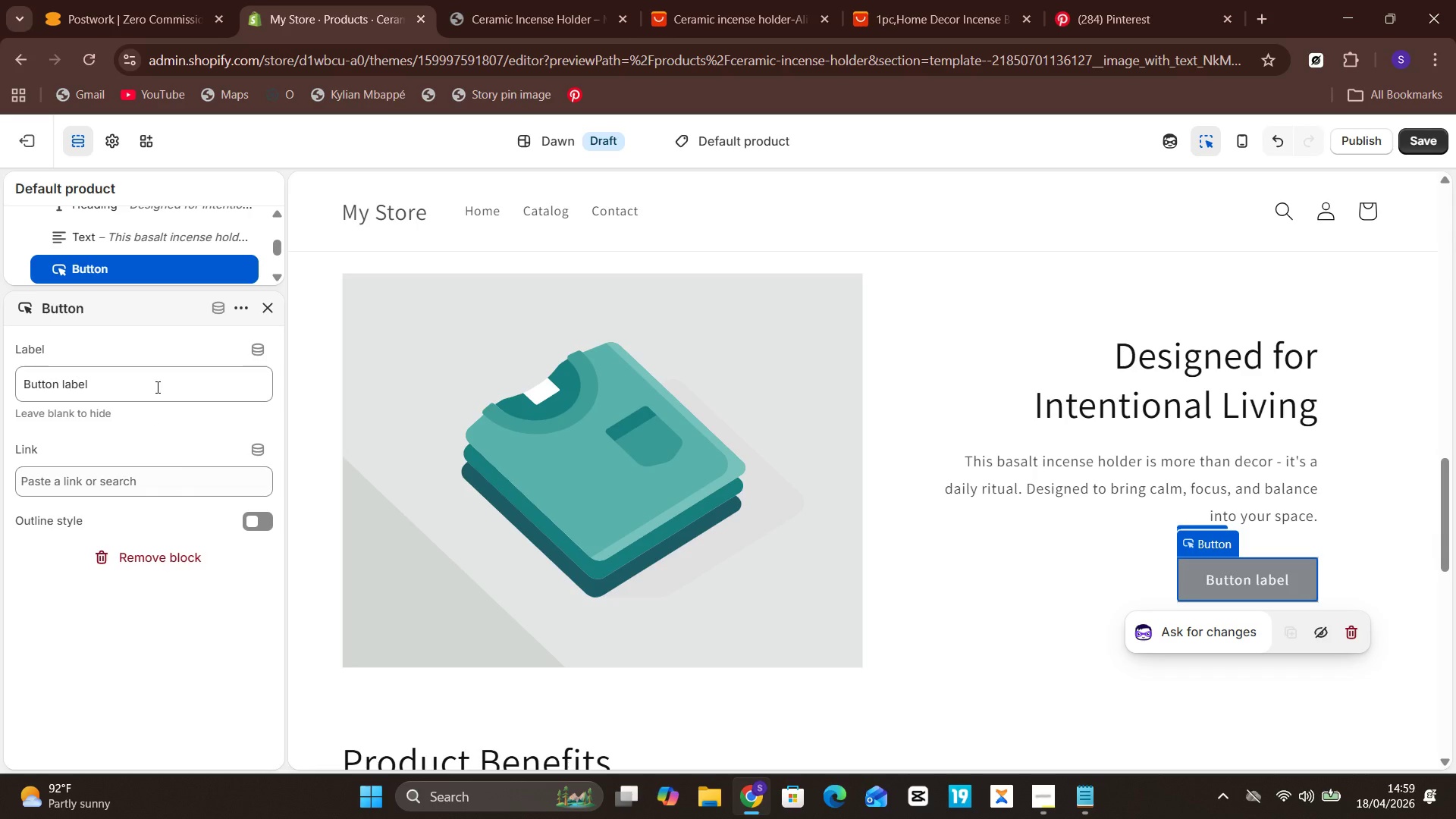 
wait(8.28)
 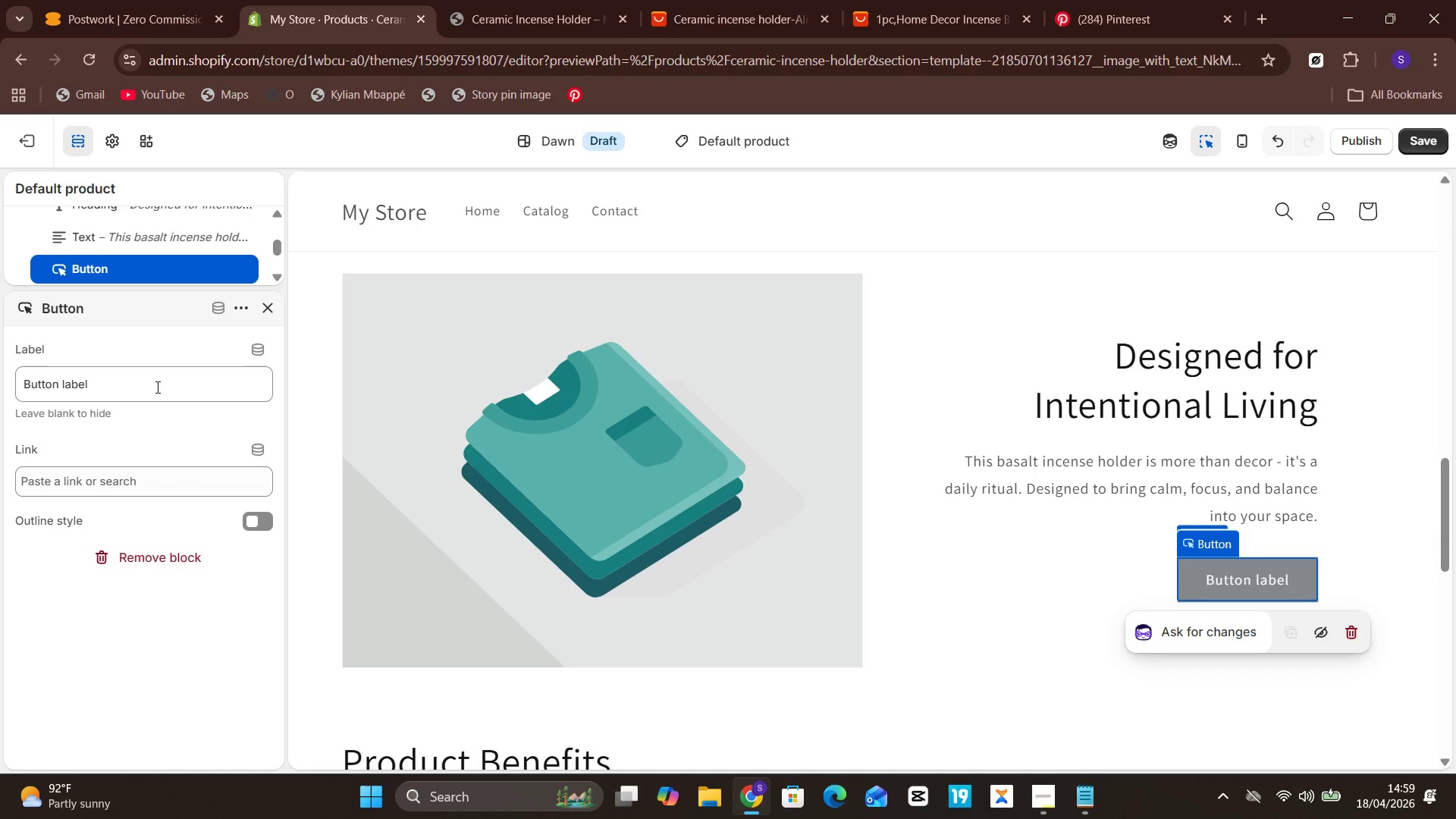 
left_click([259, 447])
 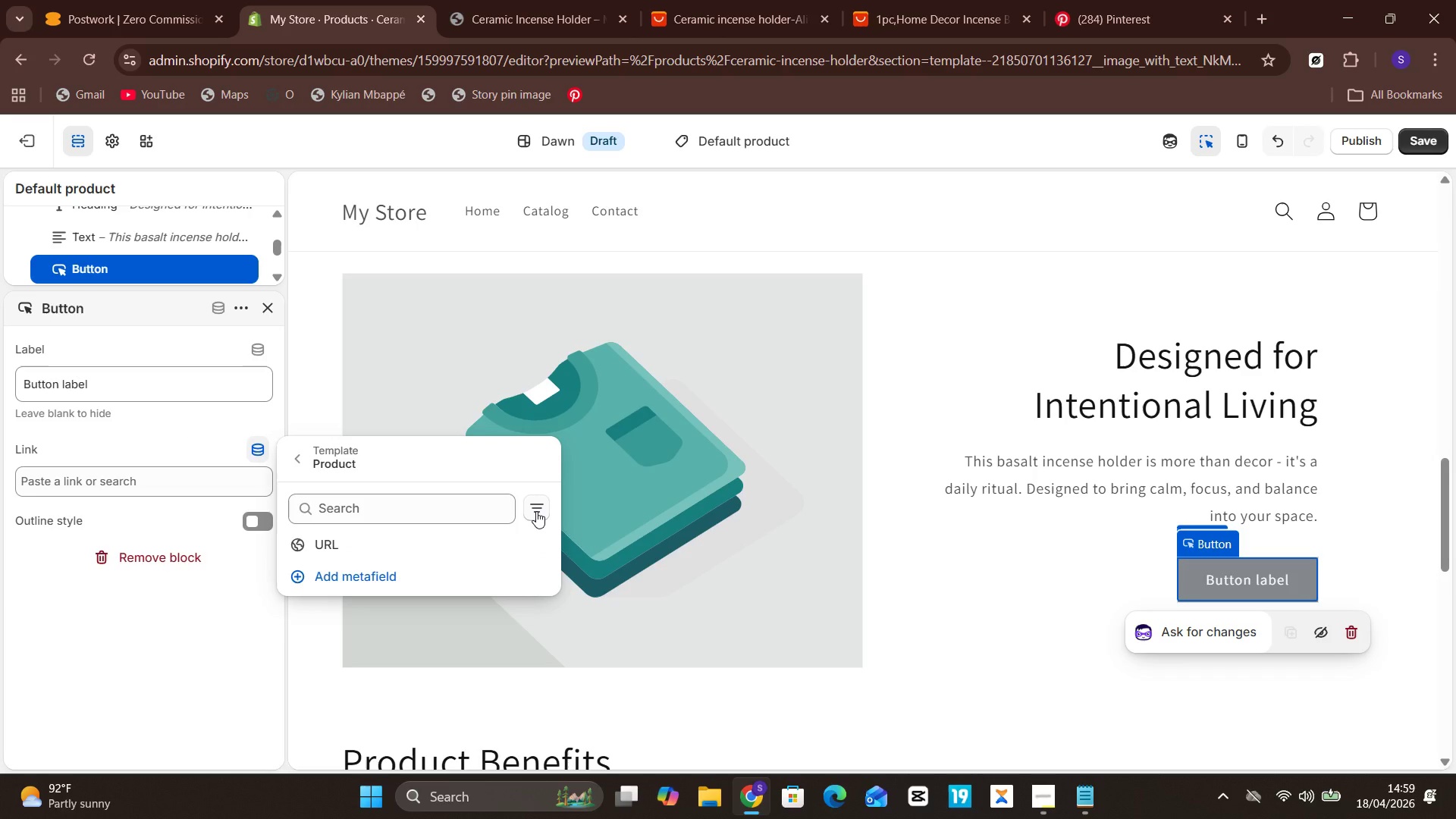 
wait(5.81)
 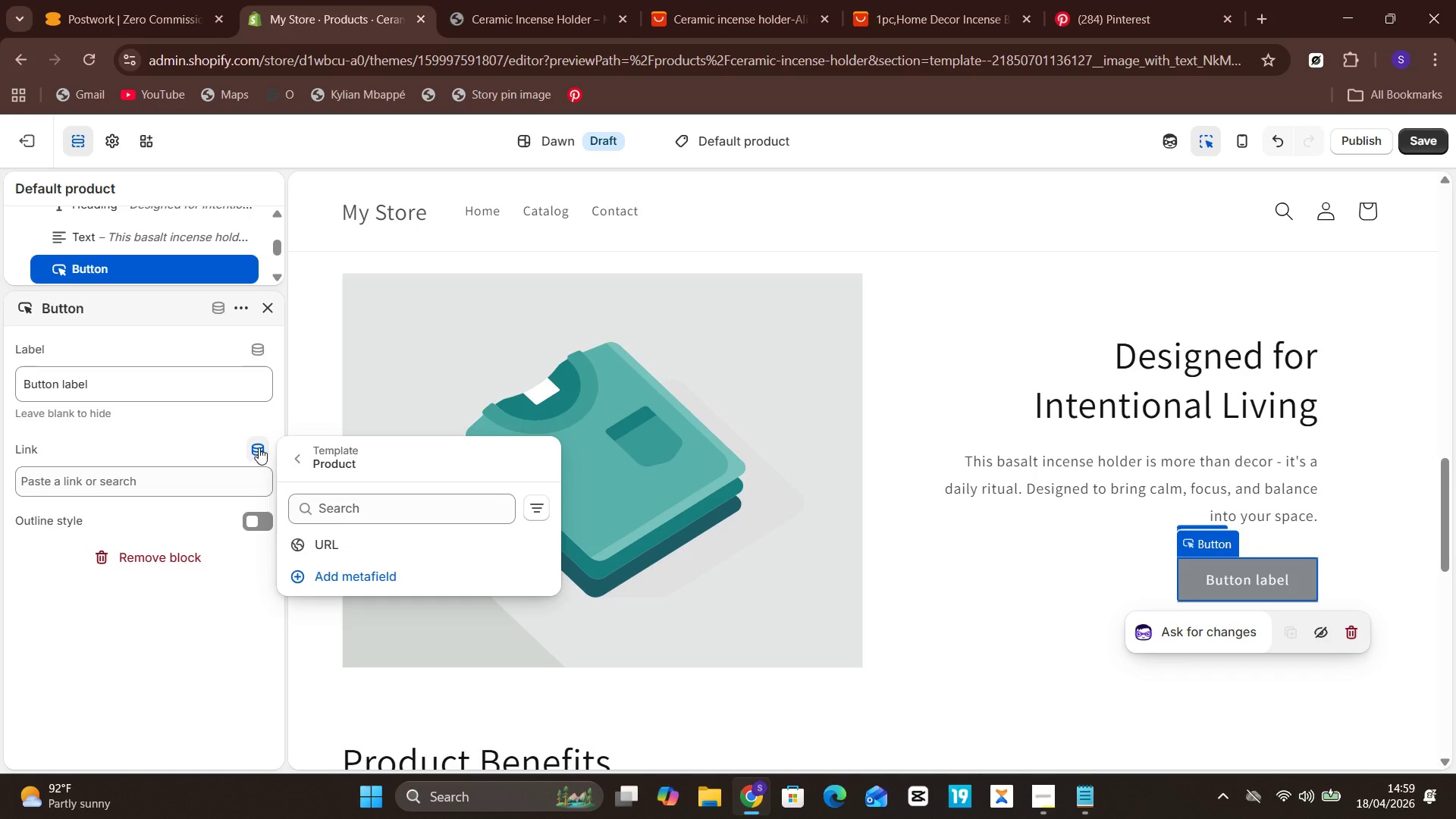 
left_click([536, 511])
 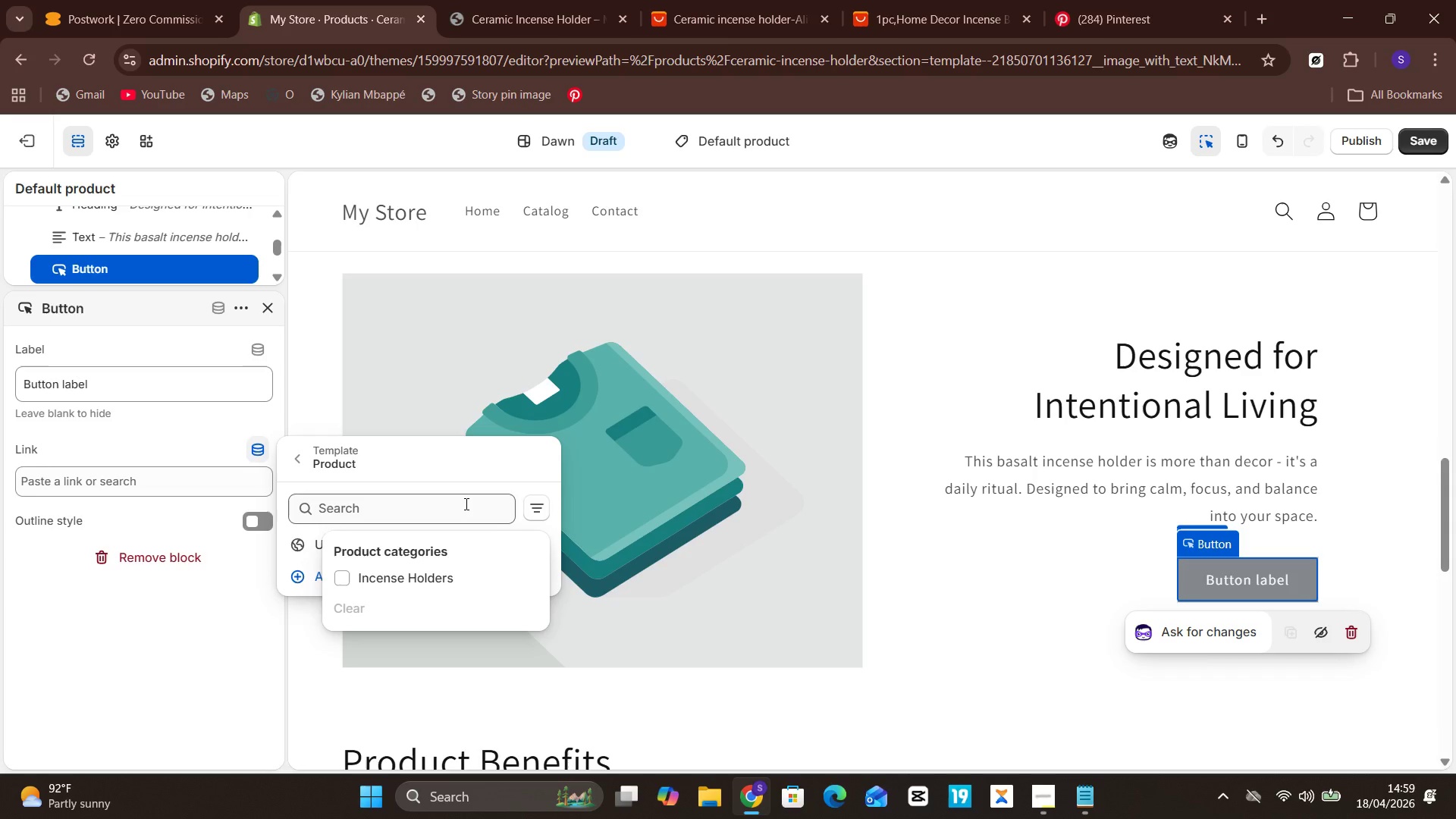 
left_click([462, 502])
 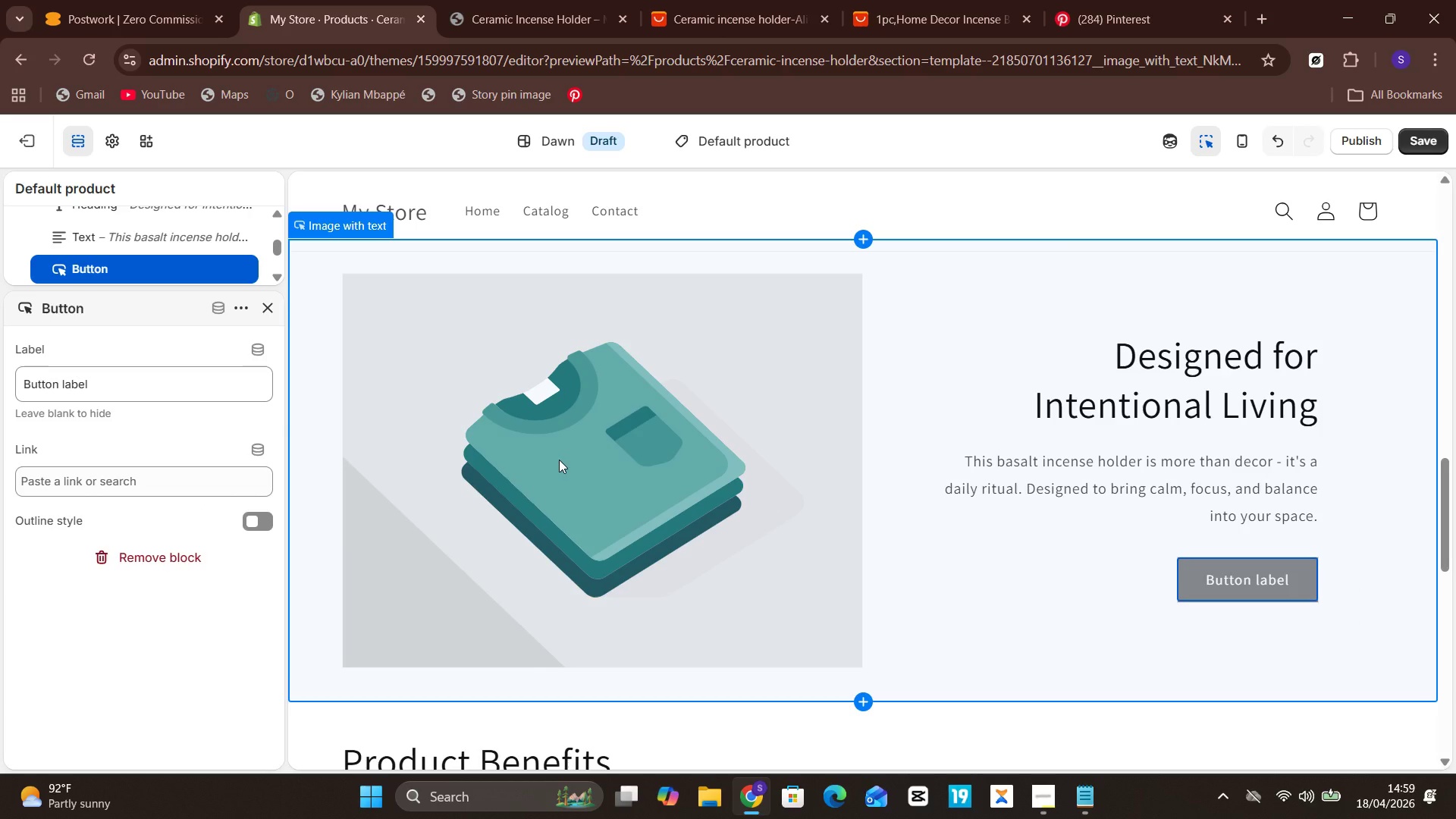 
wait(6.06)
 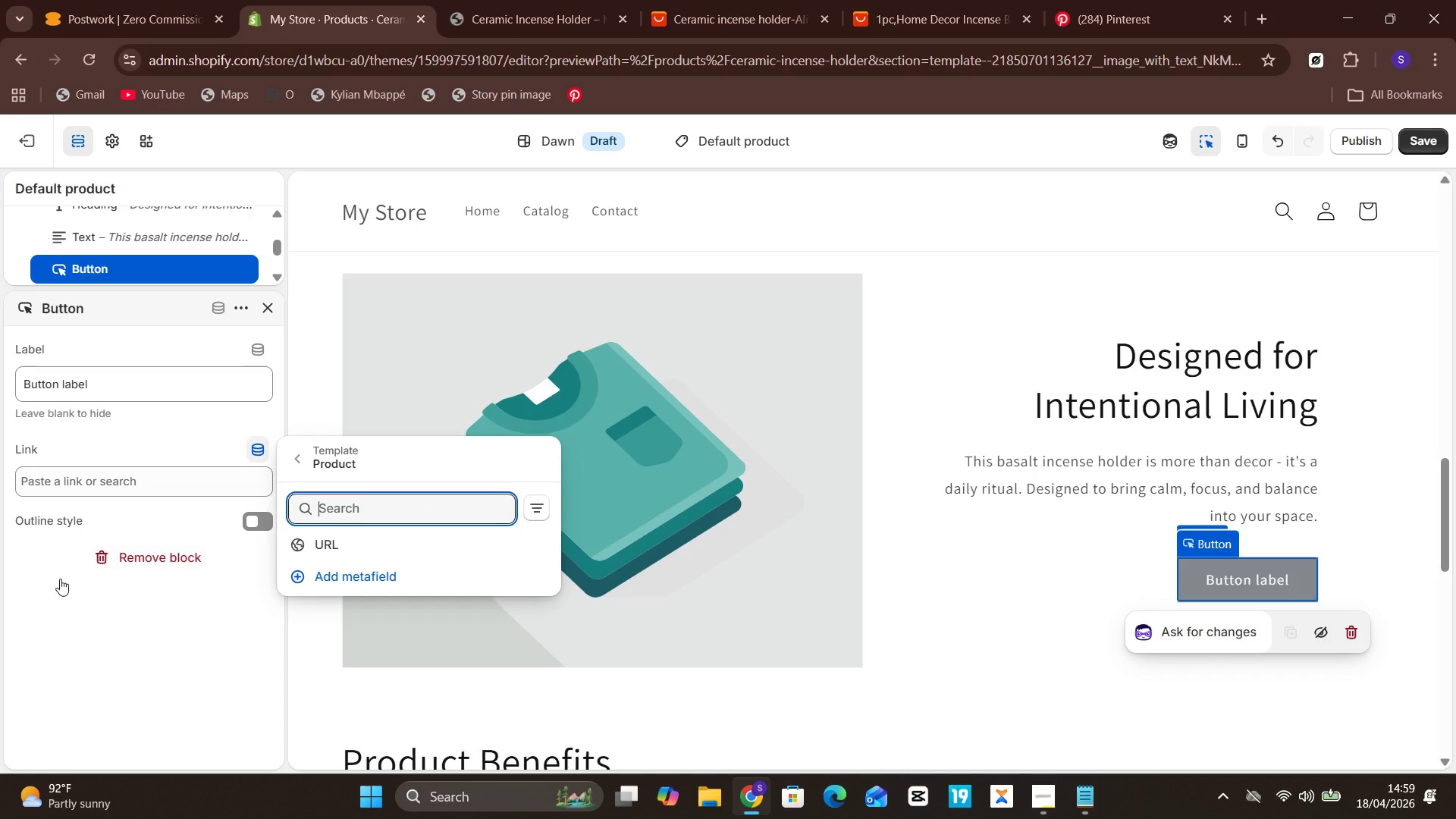 
double_click([613, 450])
 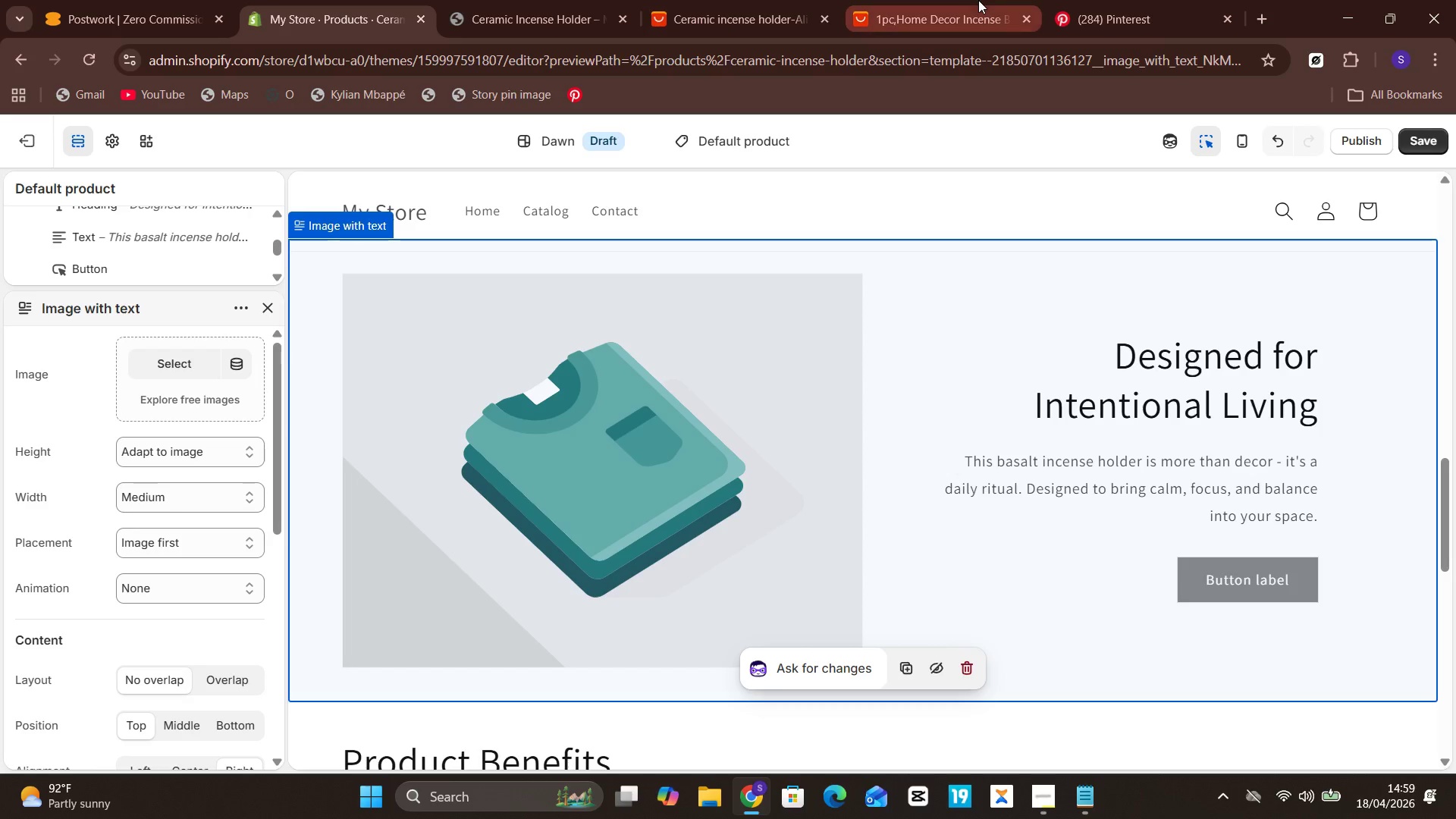 
double_click([1083, 0])
 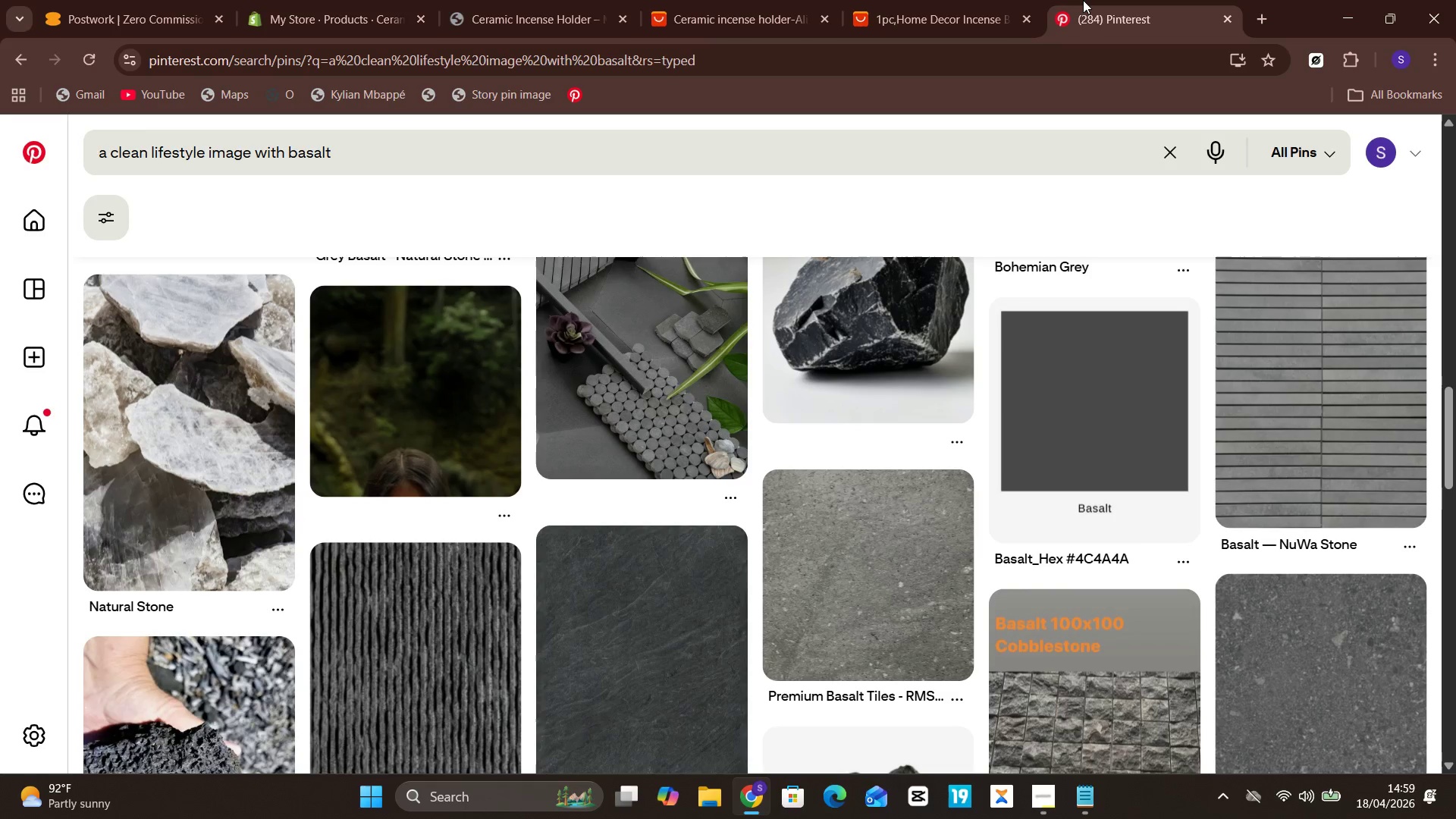 
triple_click([1083, 0])
 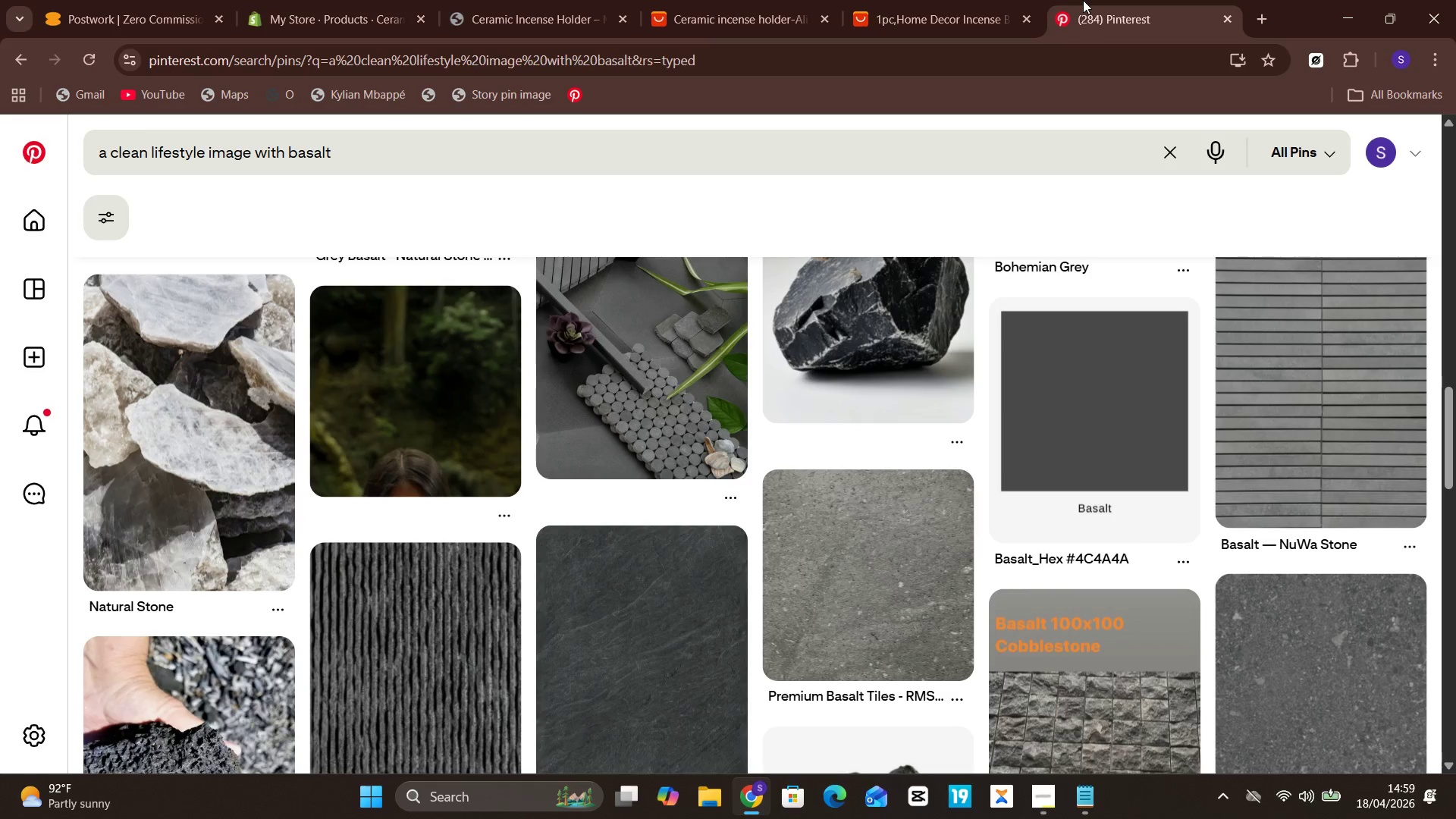 
triple_click([1083, 0])
 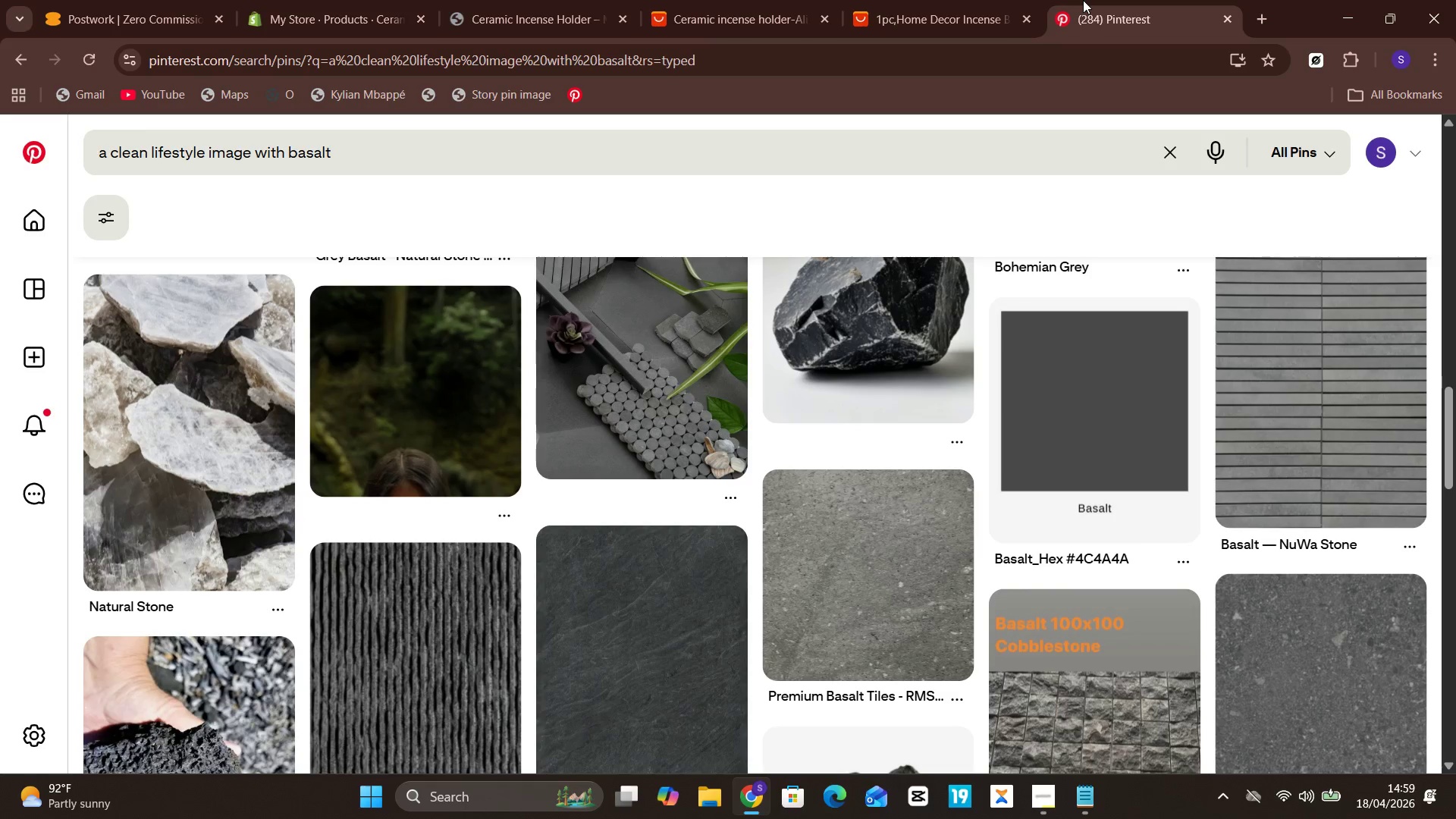 
triple_click([1083, 0])
 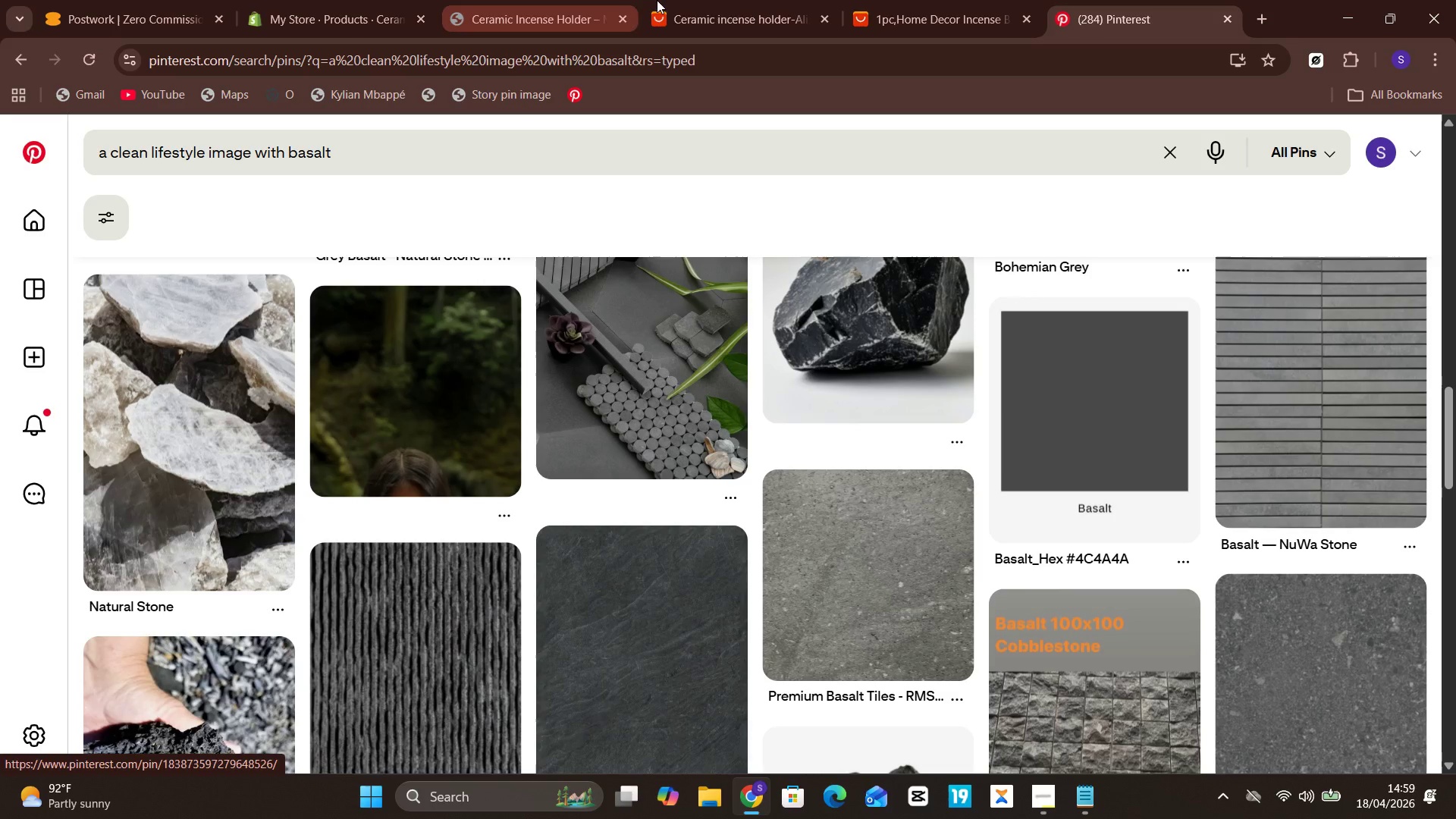 
left_click([254, 14])
 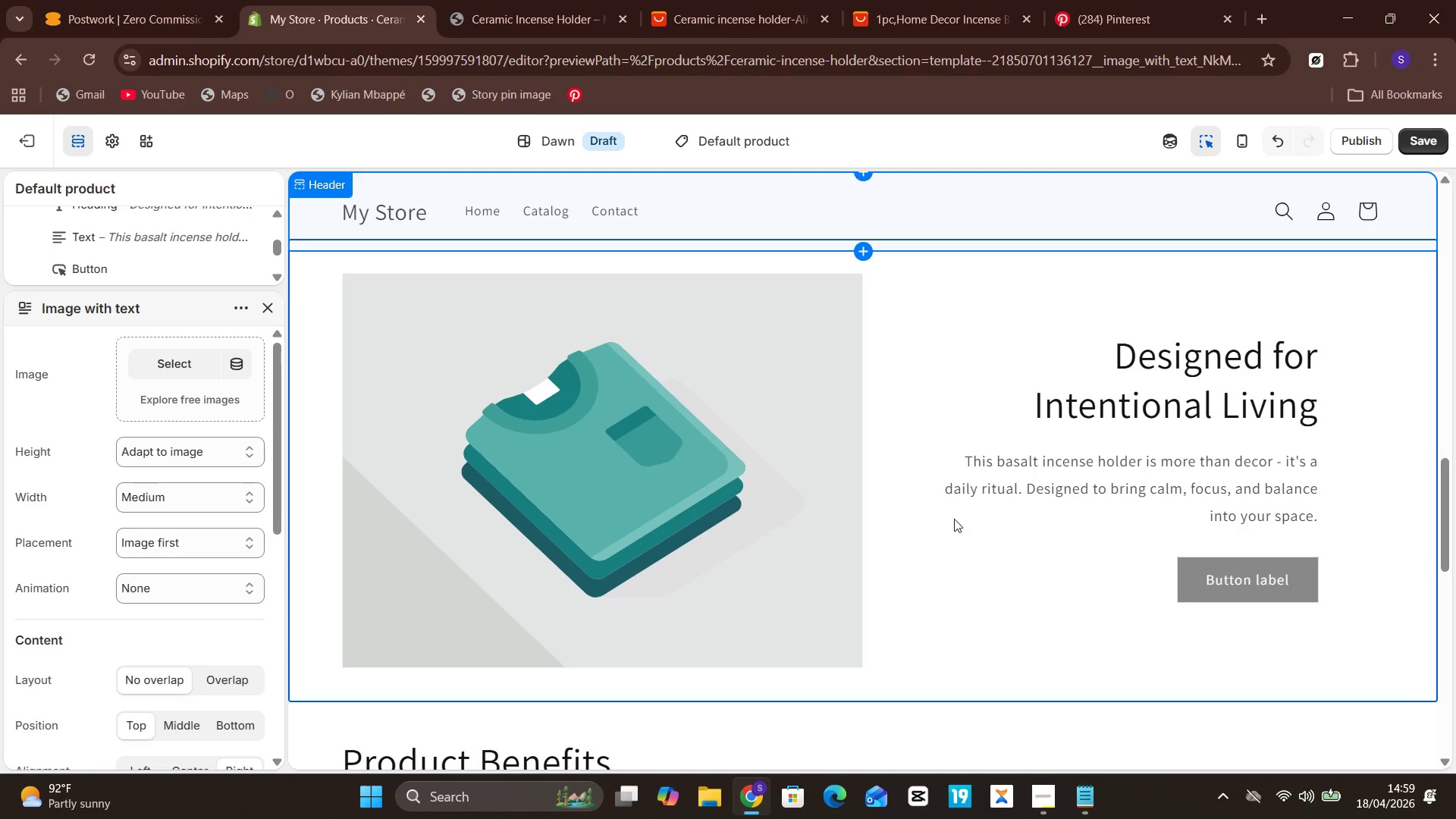 
wait(9.83)
 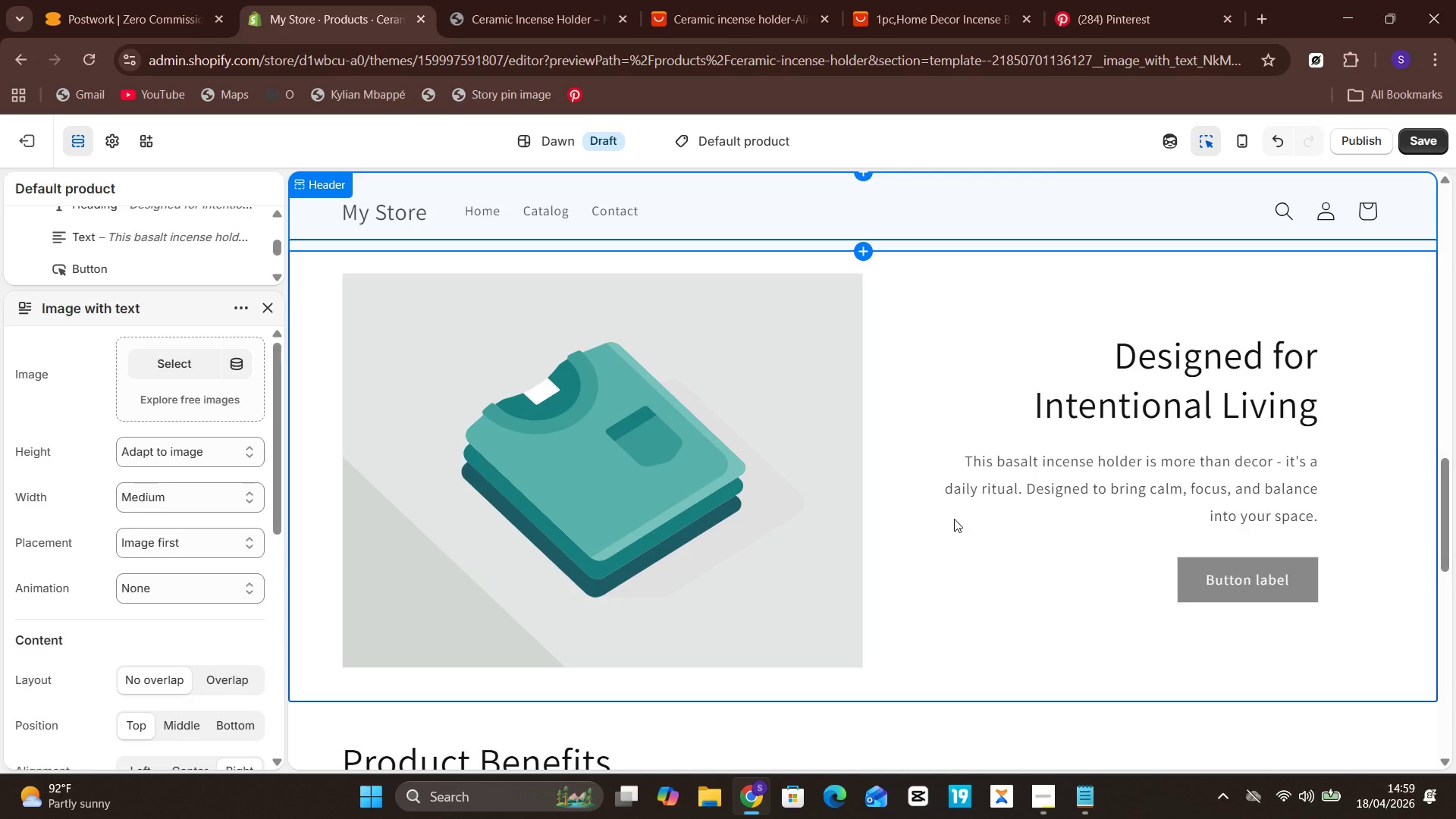 
left_click([633, 146])
 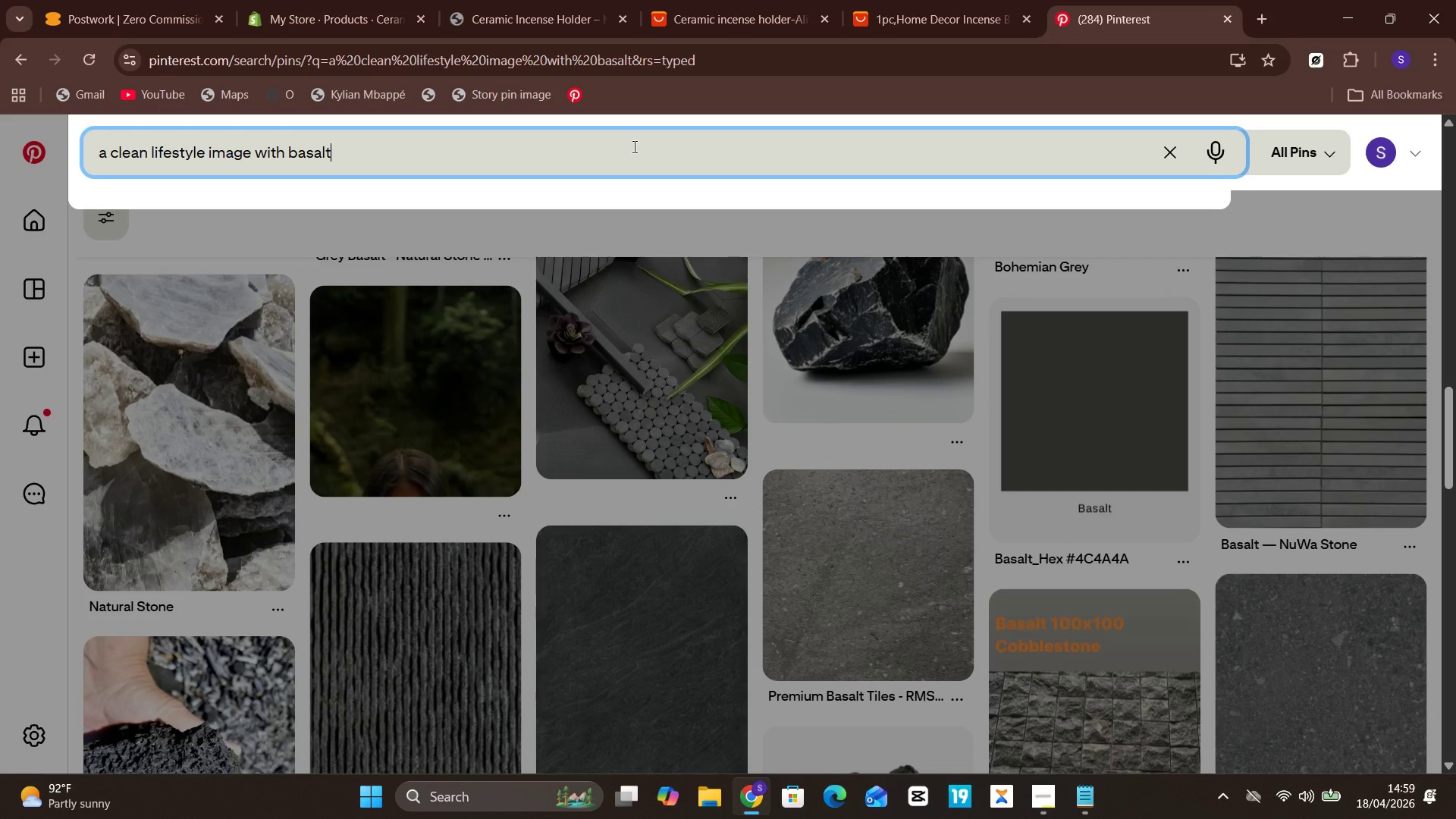 
key(Control+A)
 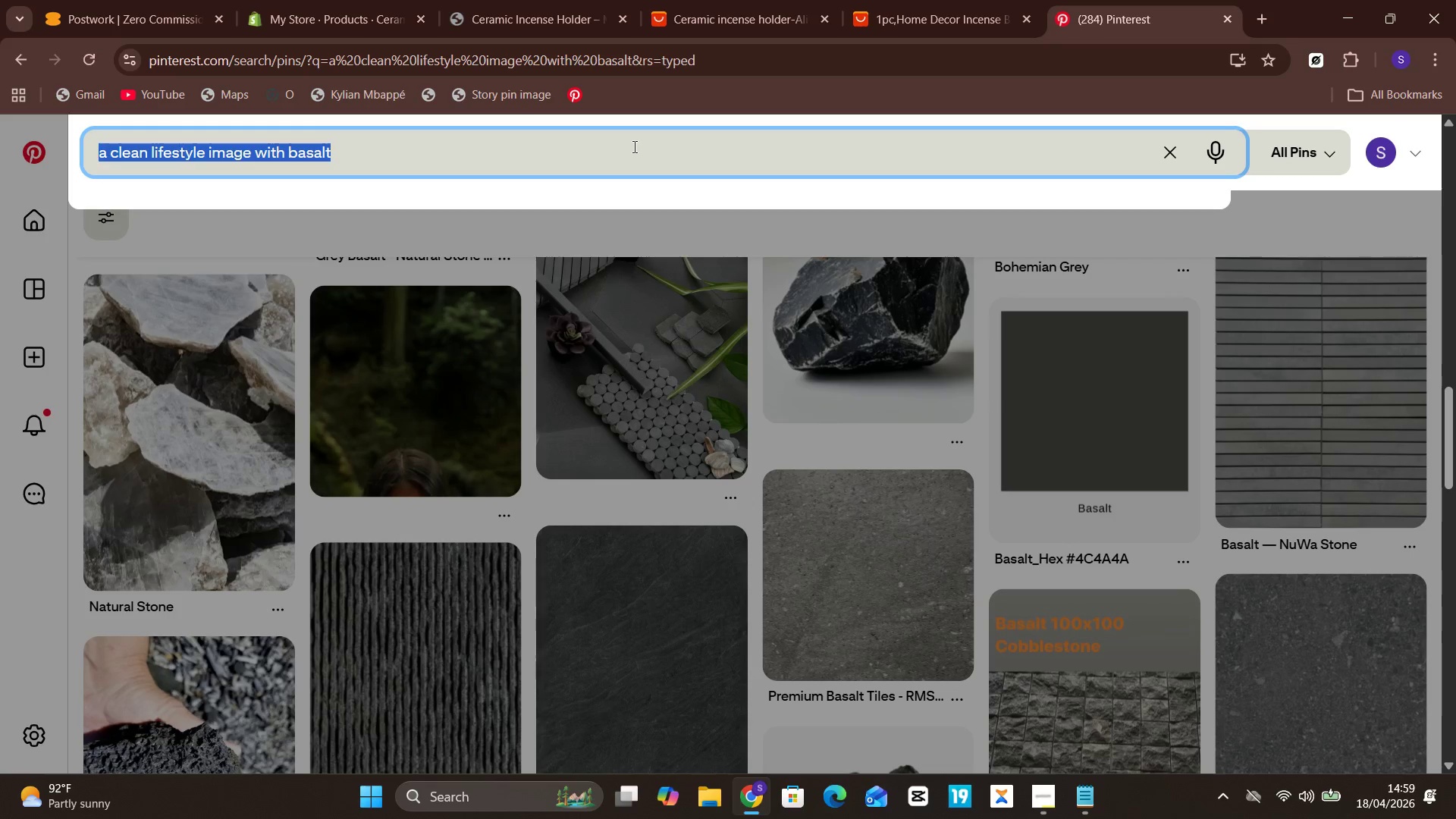 
type(basalt intense holder)
 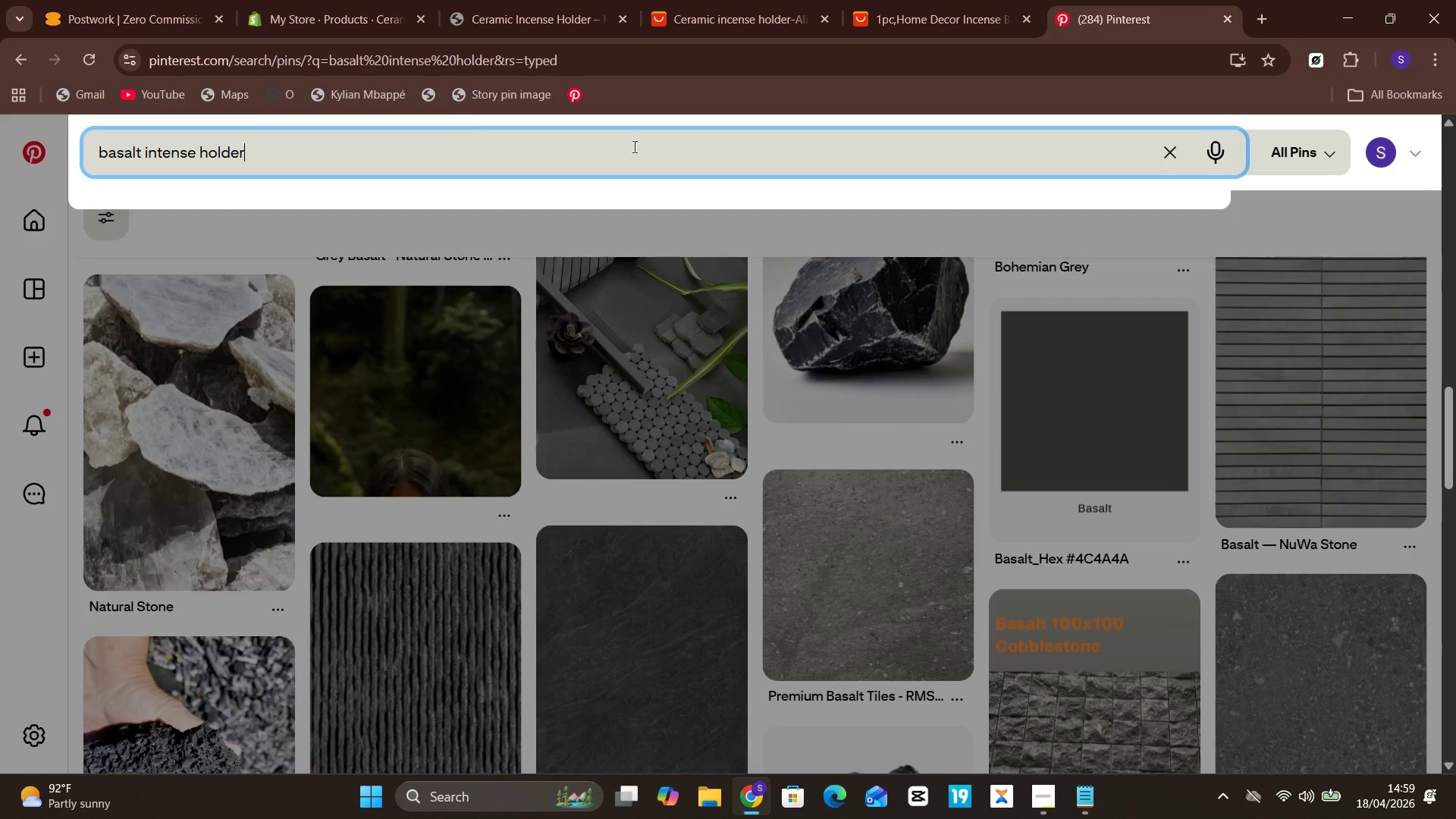 
key(Enter)
 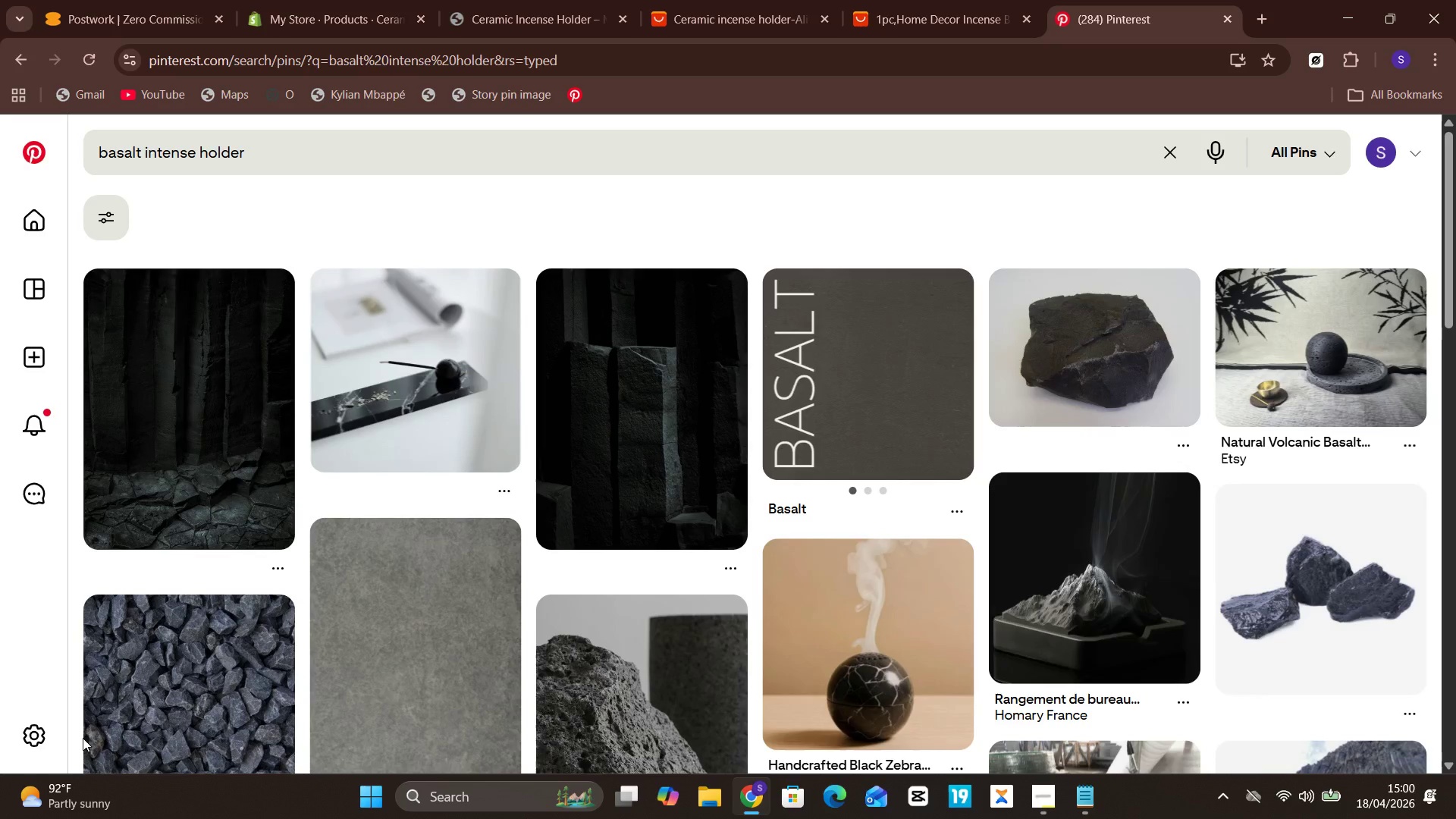 
wait(5.73)
 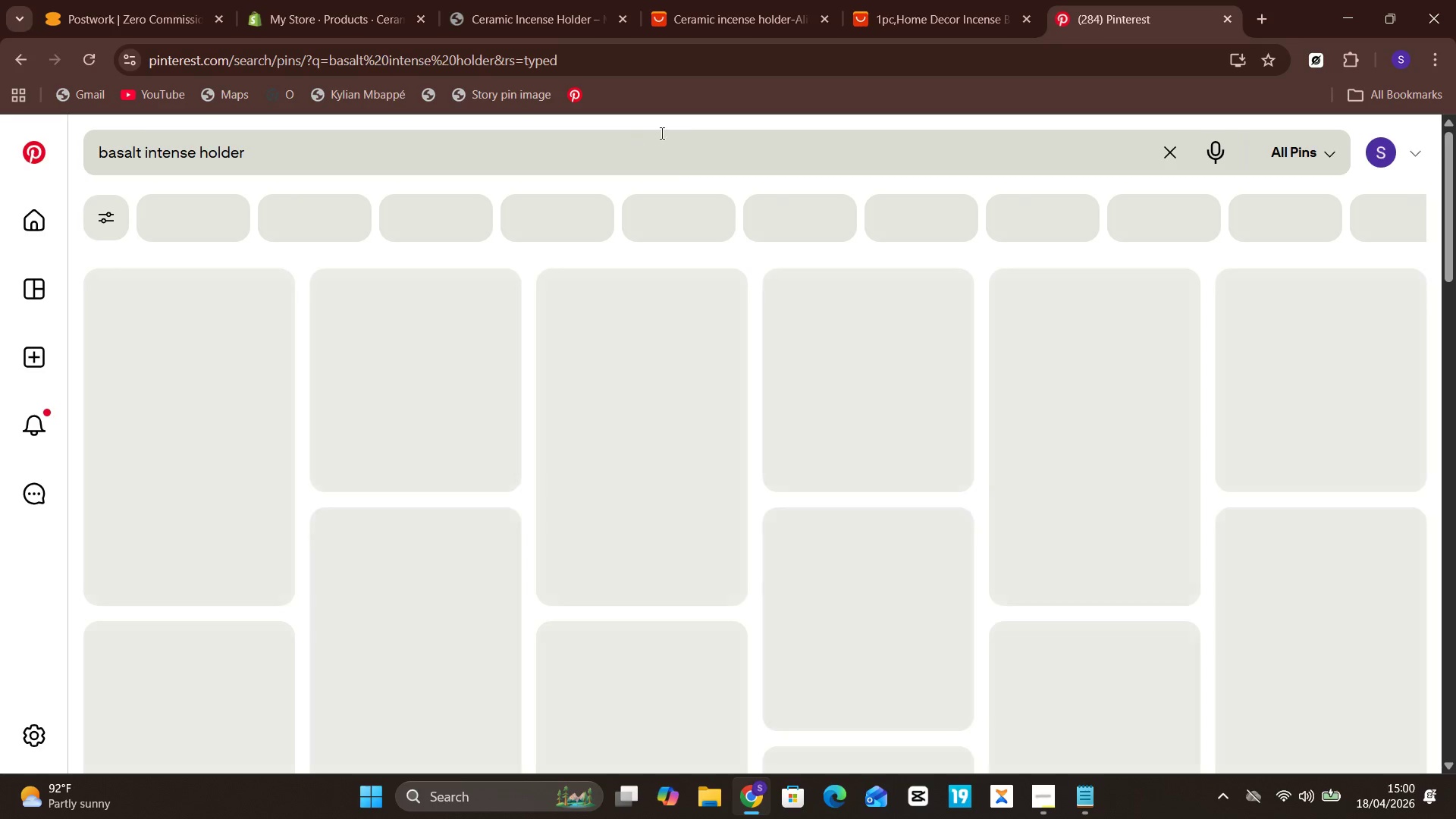 
left_click([165, 148])
 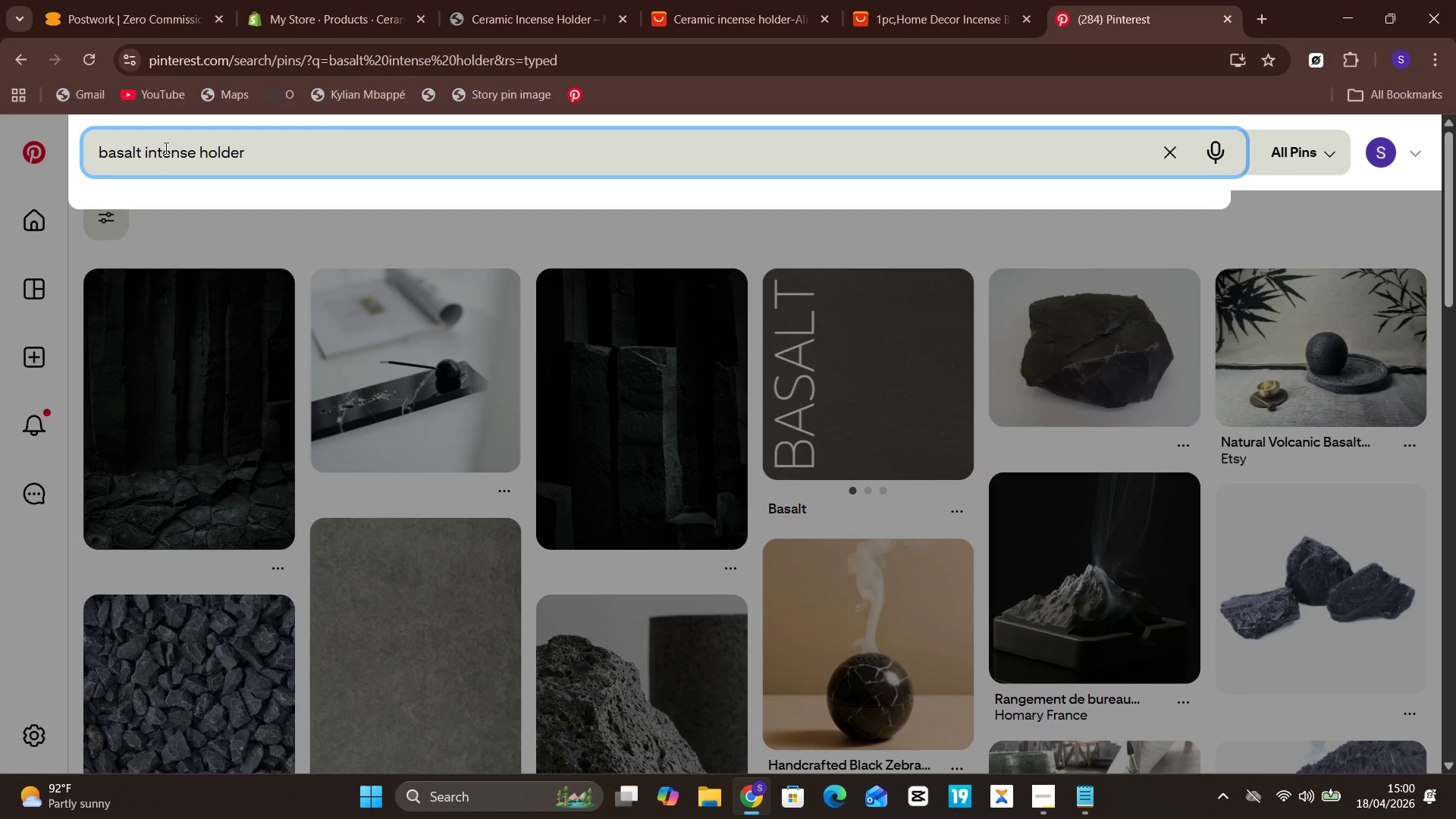 
key(Backspace)
 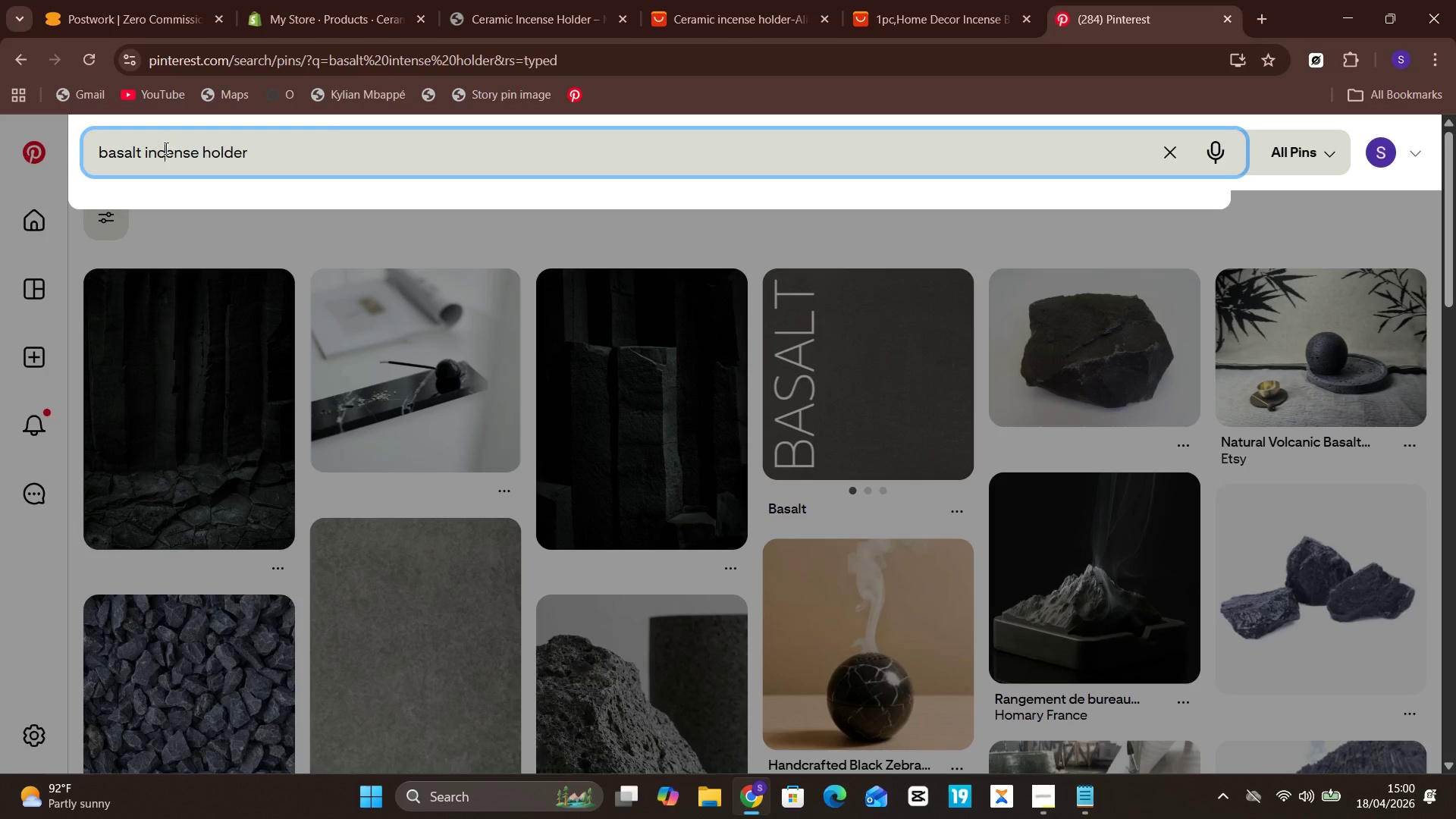 
key(C)
 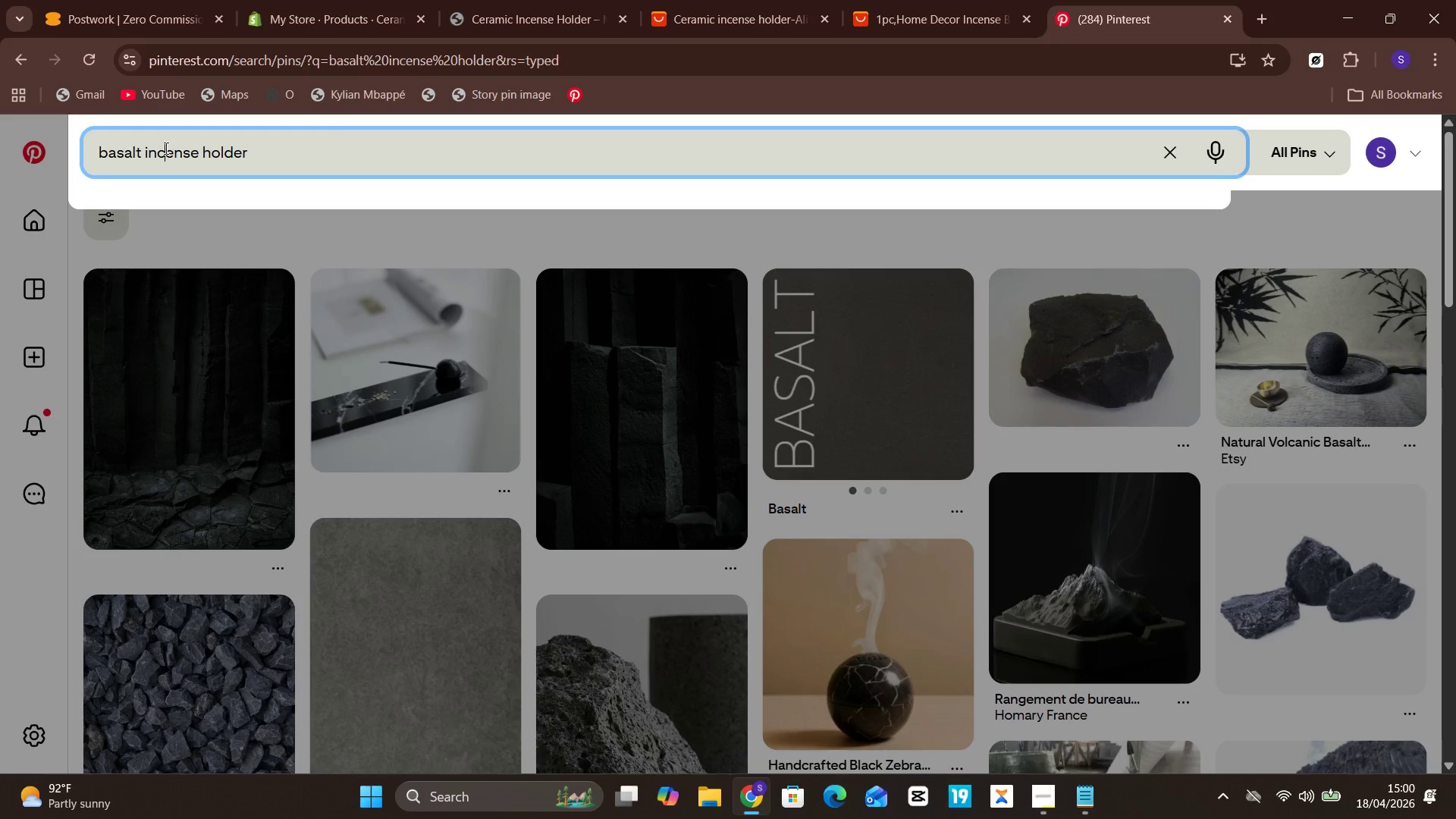 
key(Enter)
 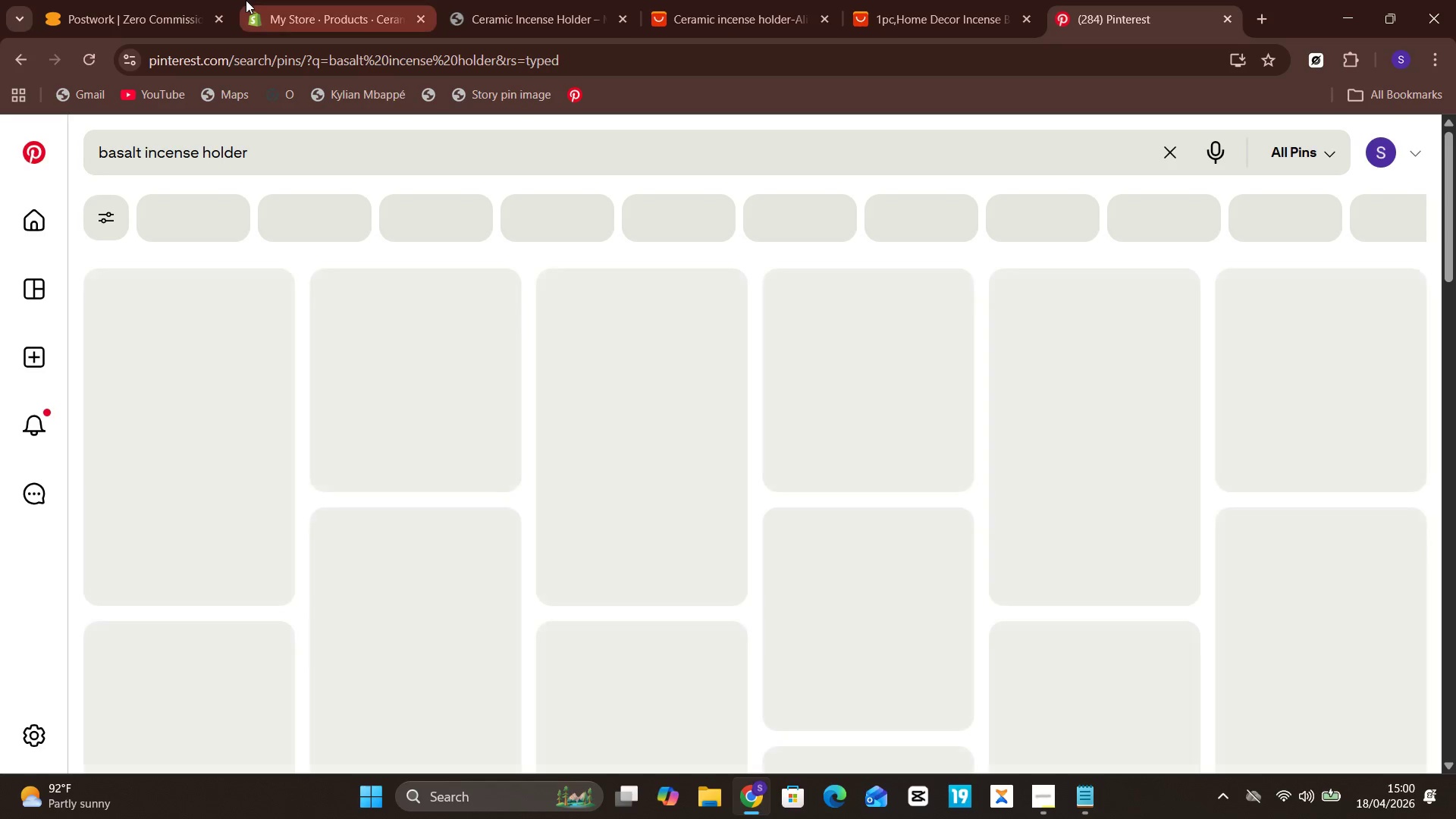 
mouse_move([353, 371])
 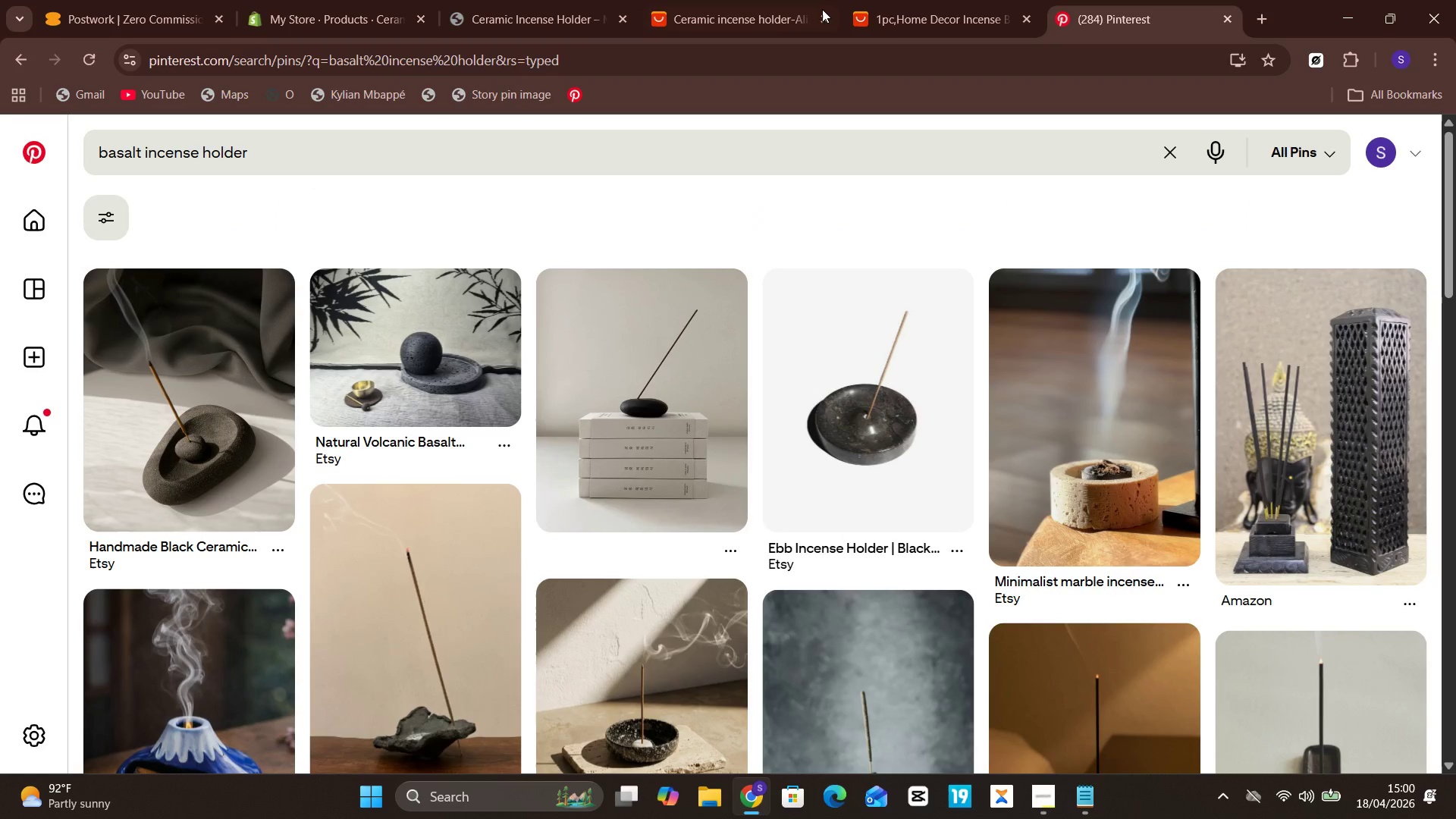 
left_click([893, 0])
 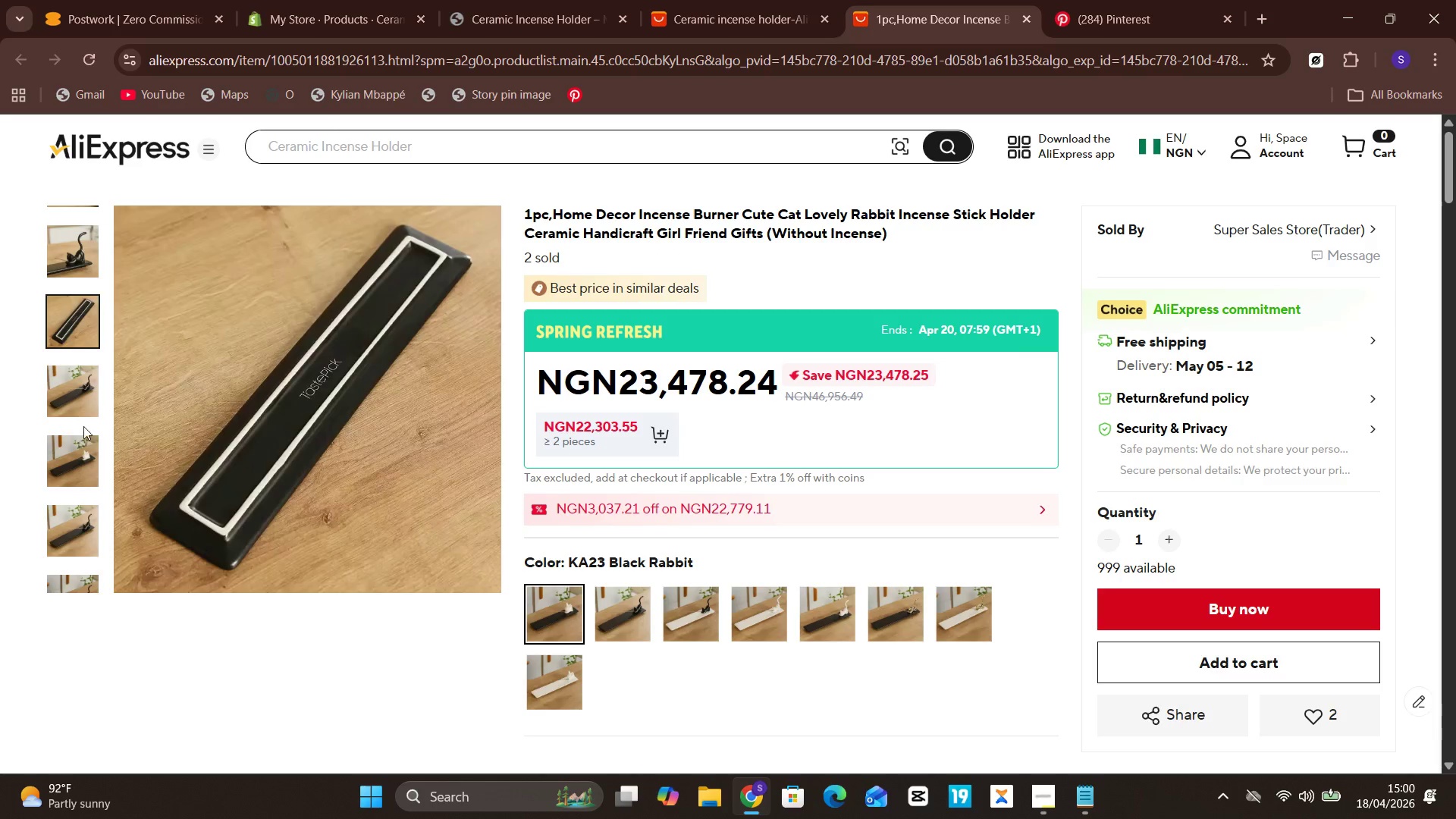 
wait(5.03)
 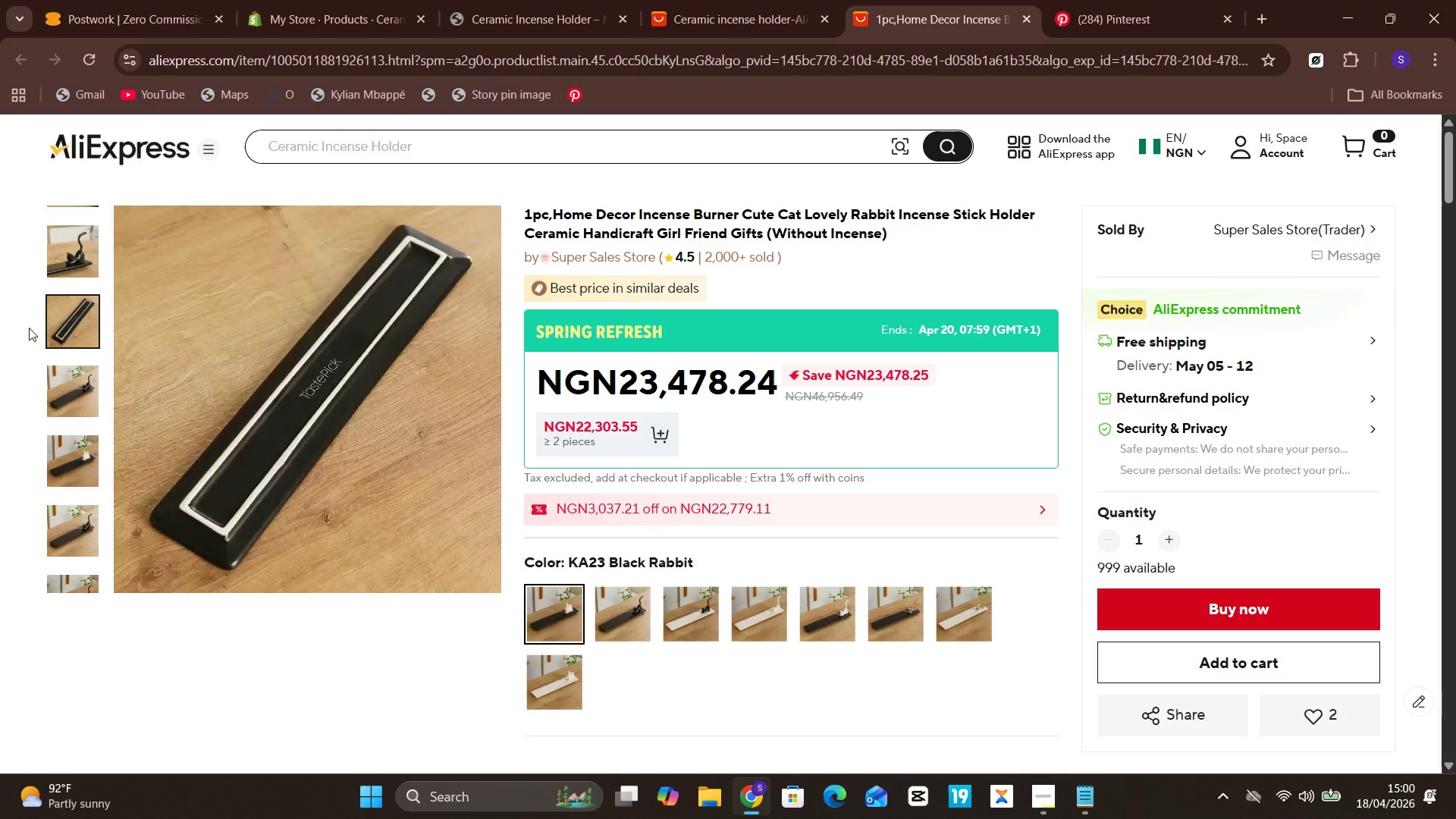 
scroll: coordinate [55, 374], scroll_direction: up, amount: 2.0
 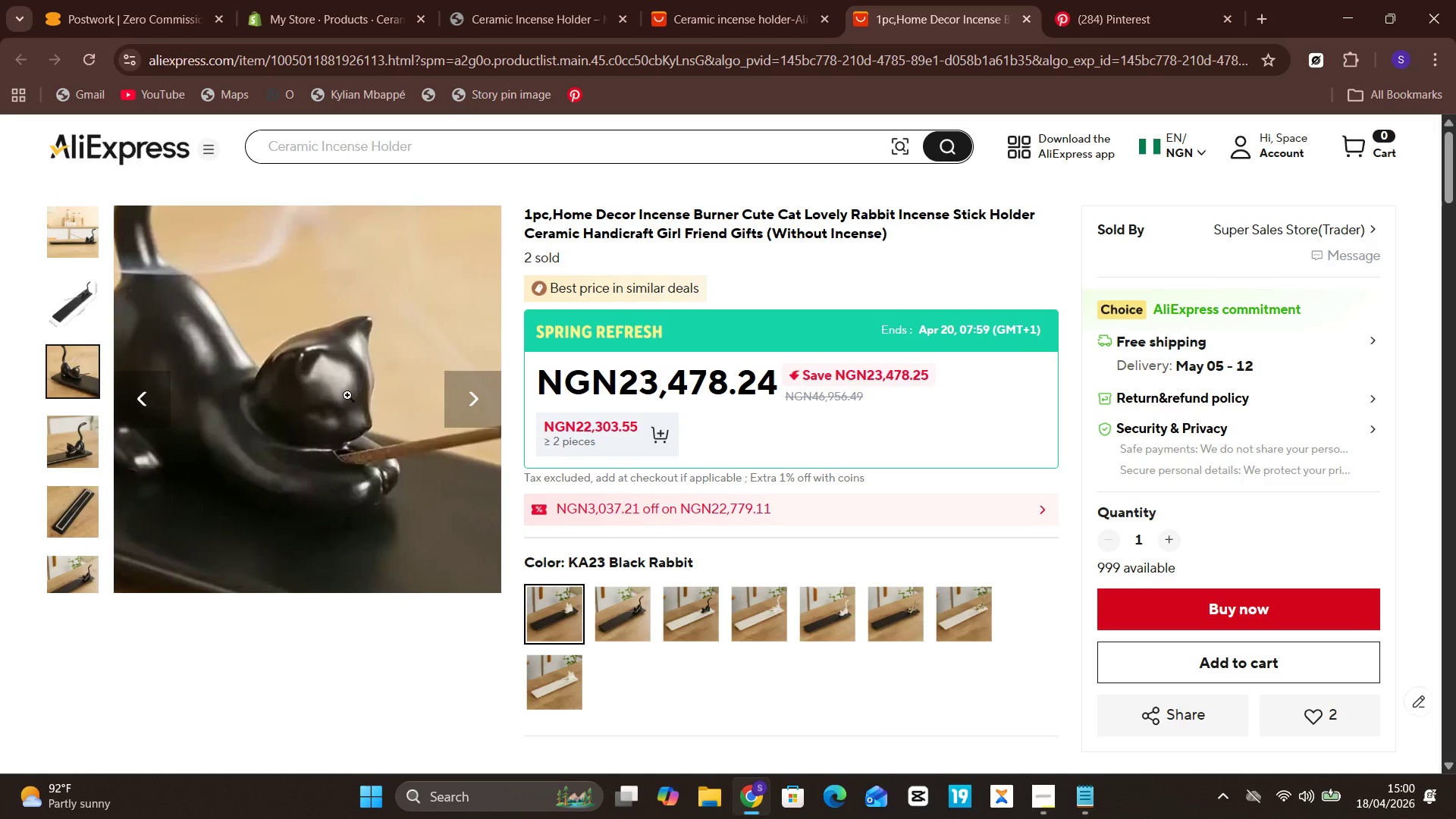 
double_click([347, 395])
 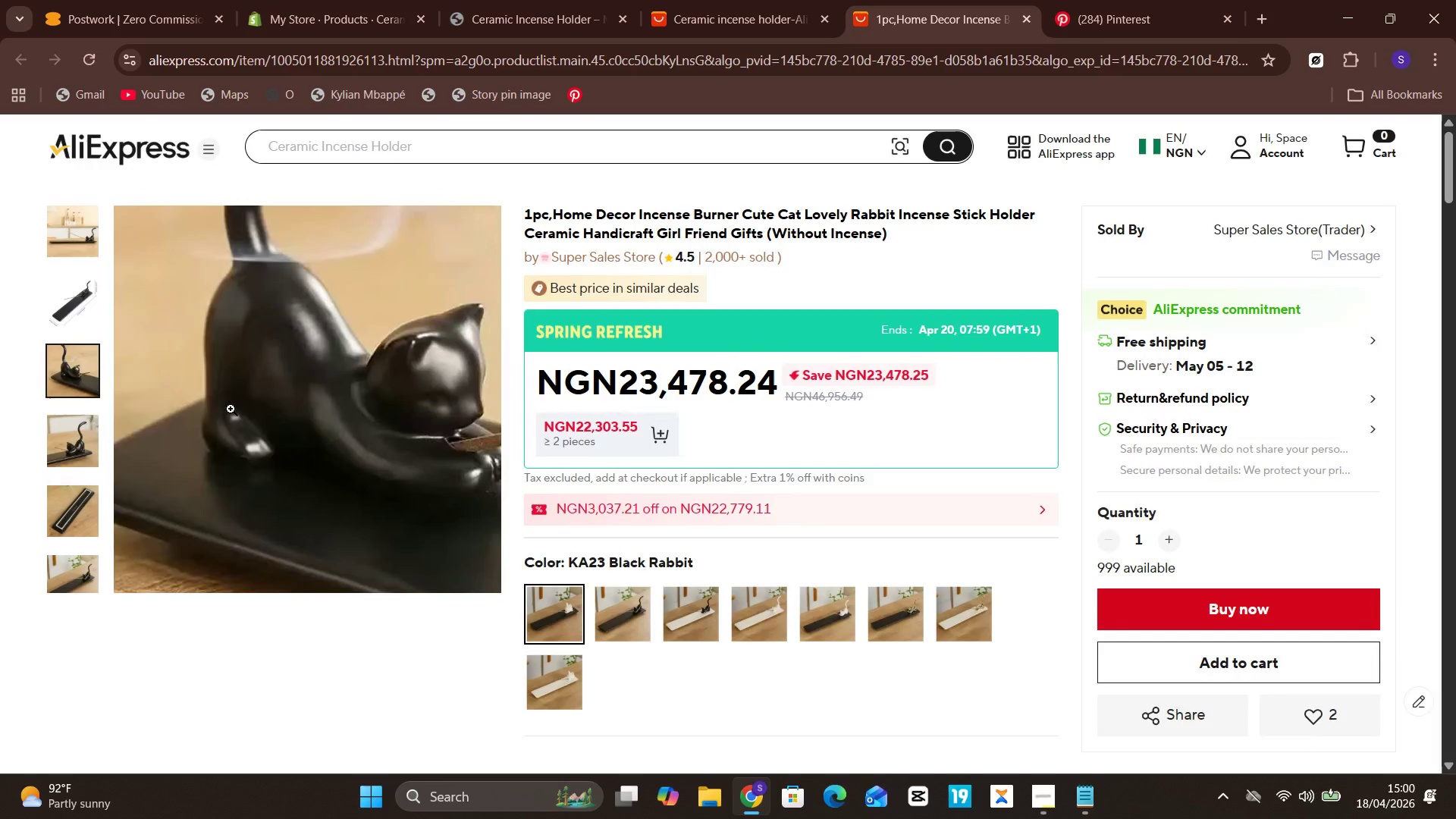 
left_click_drag(start_coordinate=[335, 381], to_coordinate=[340, 381])
 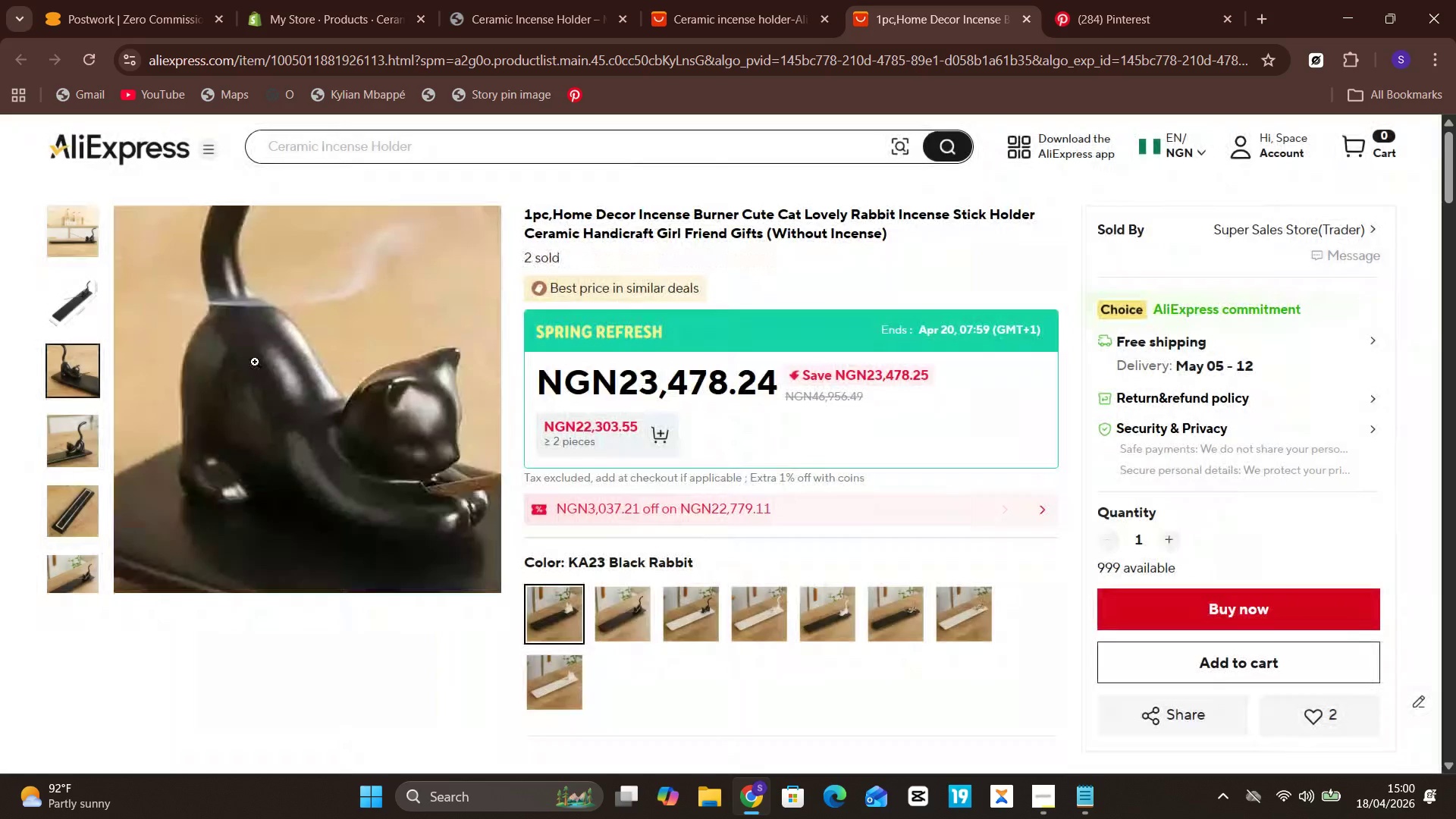 
right_click([255, 362])
 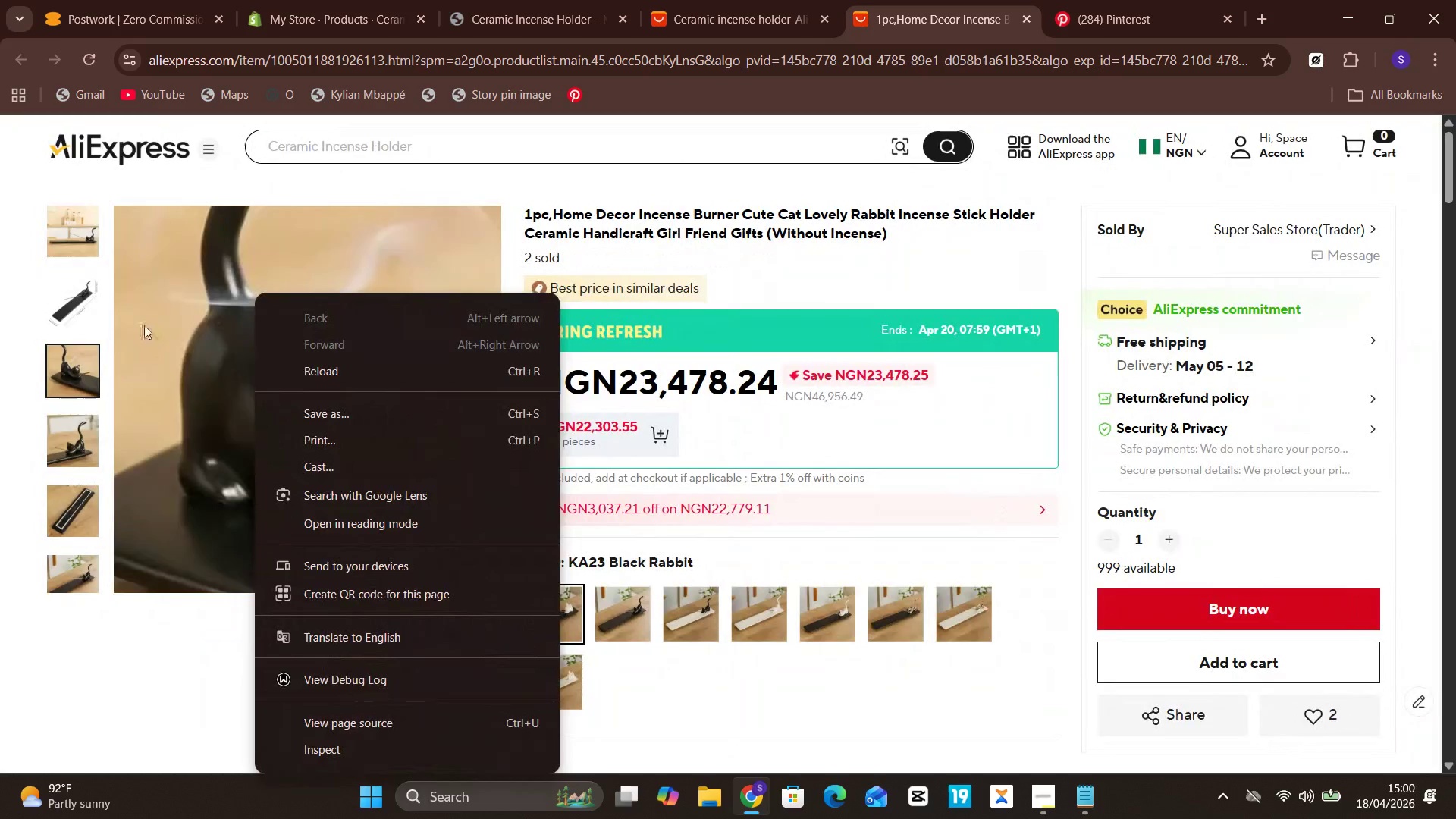 
left_click([144, 325])
 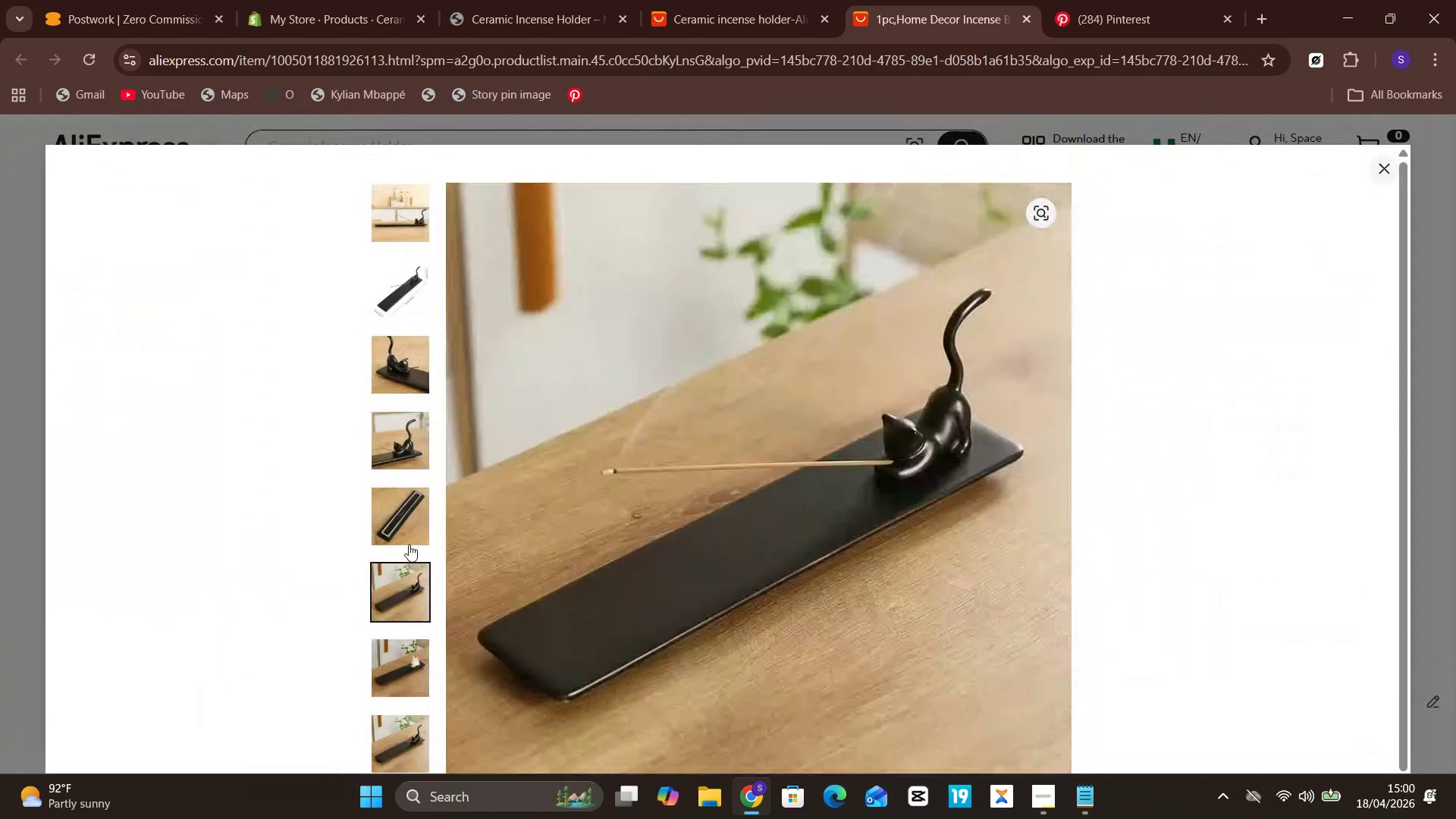 
scroll: coordinate [415, 539], scroll_direction: down, amount: 4.0
 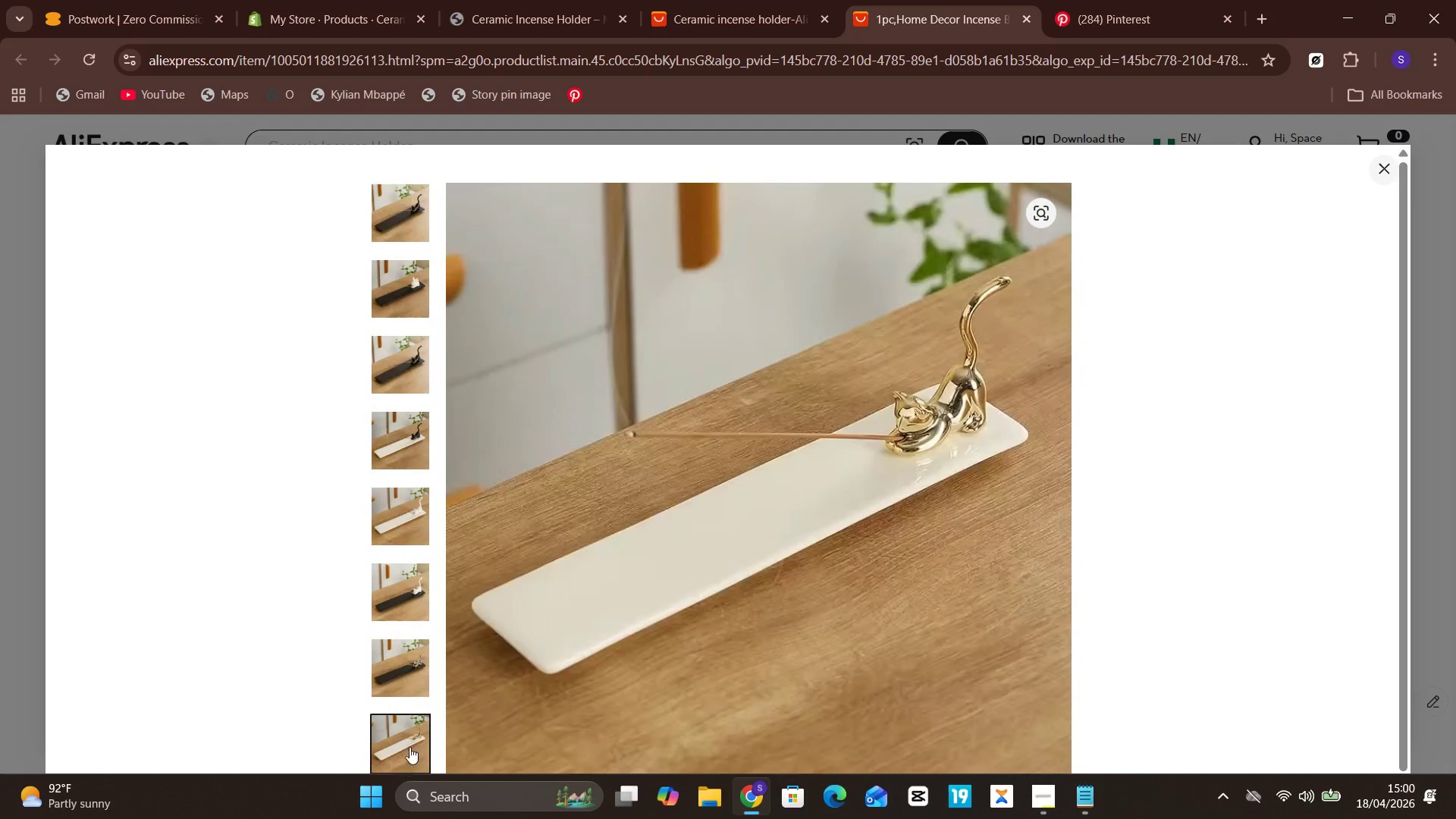 
left_click([412, 744])
 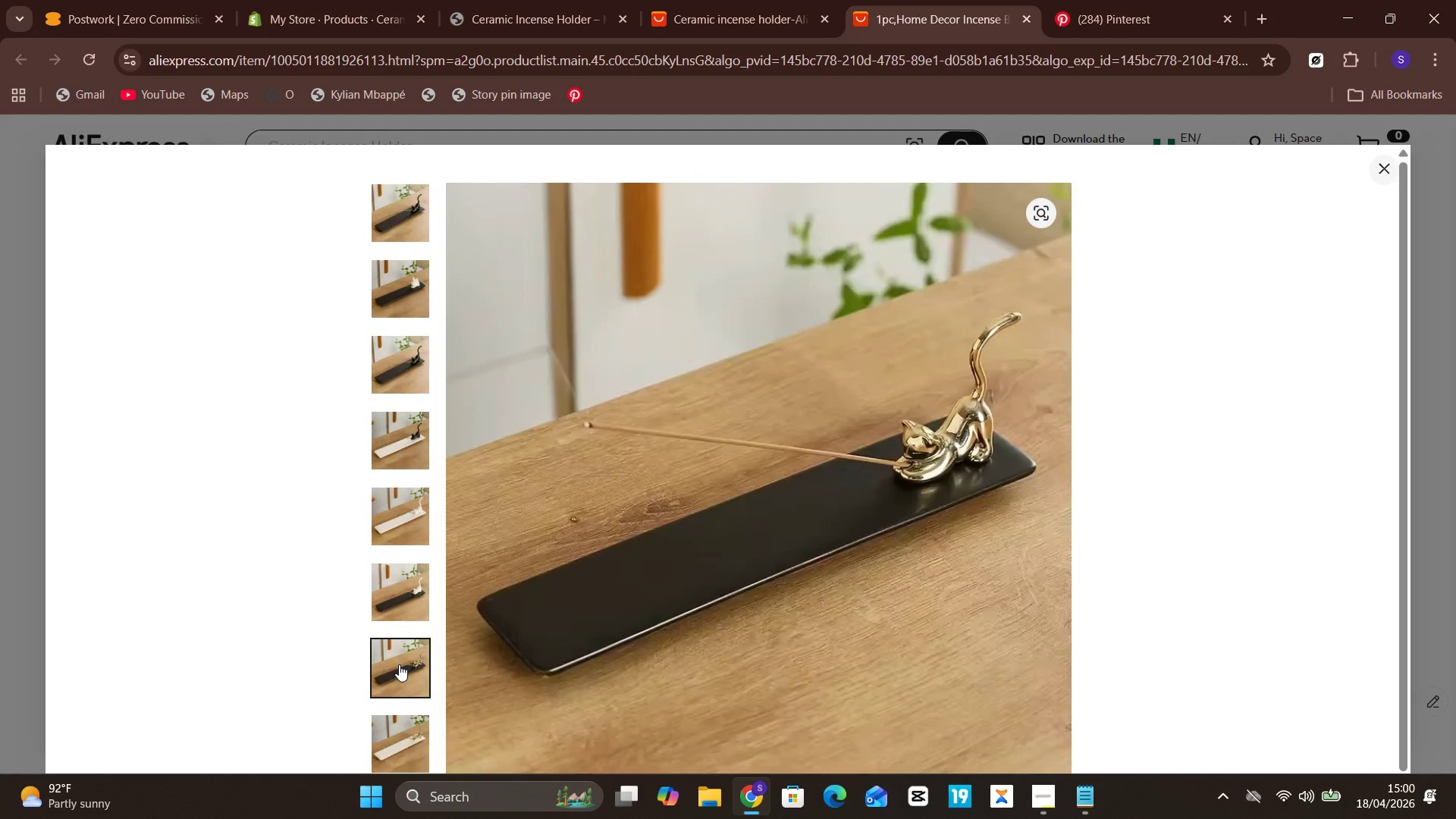 
wait(5.53)
 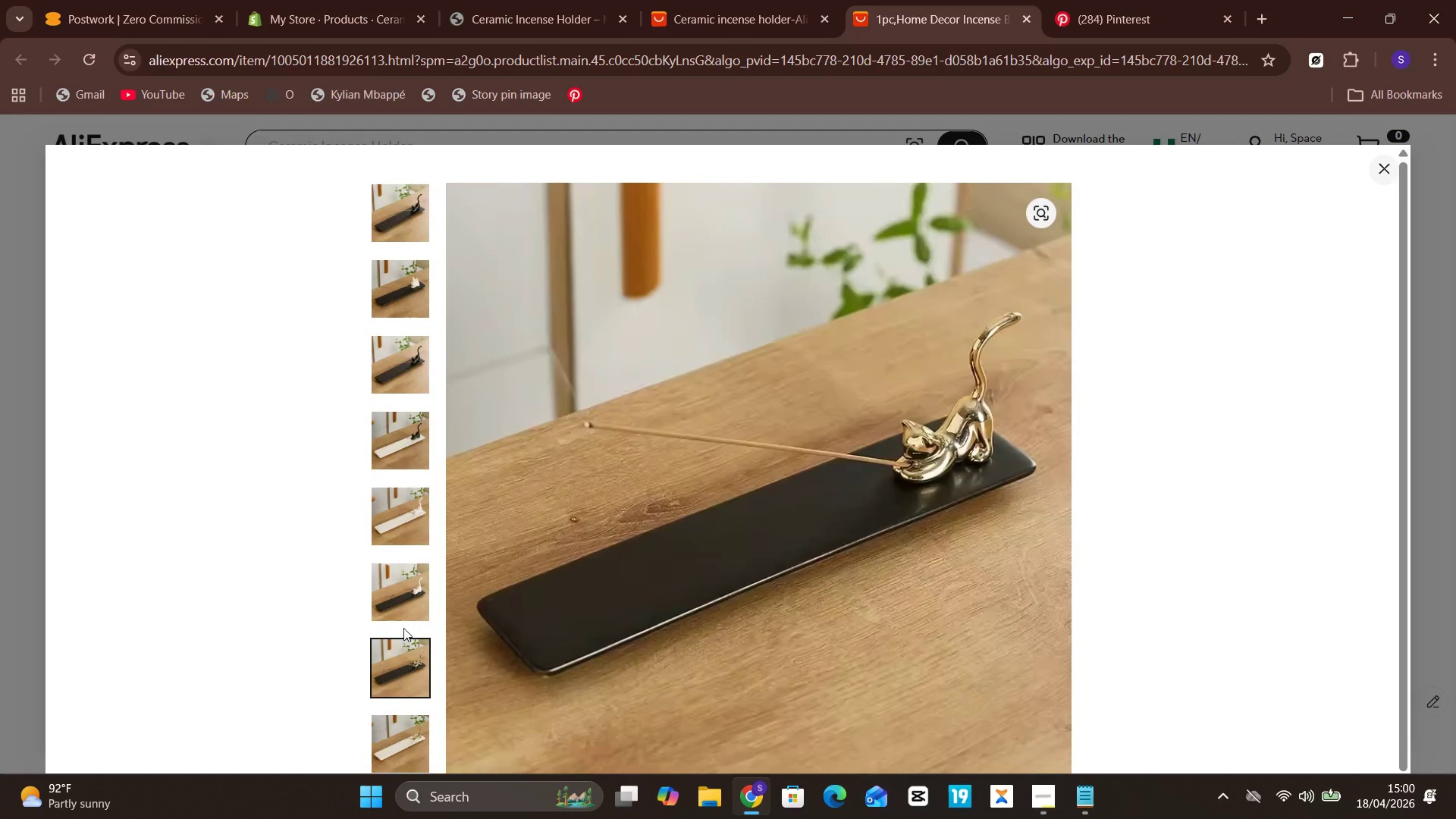 
left_click([416, 642])
 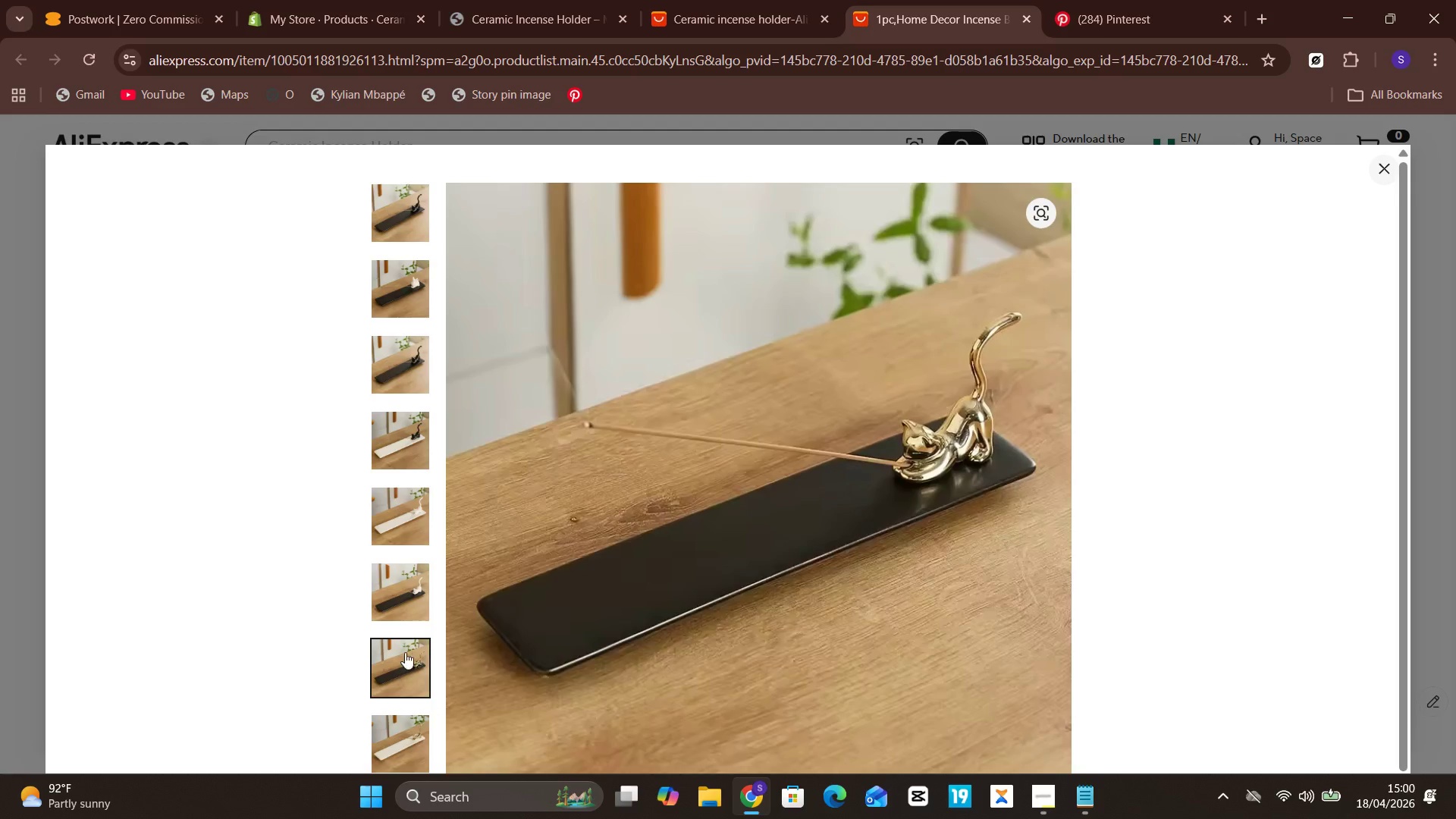 
left_click([404, 652])
 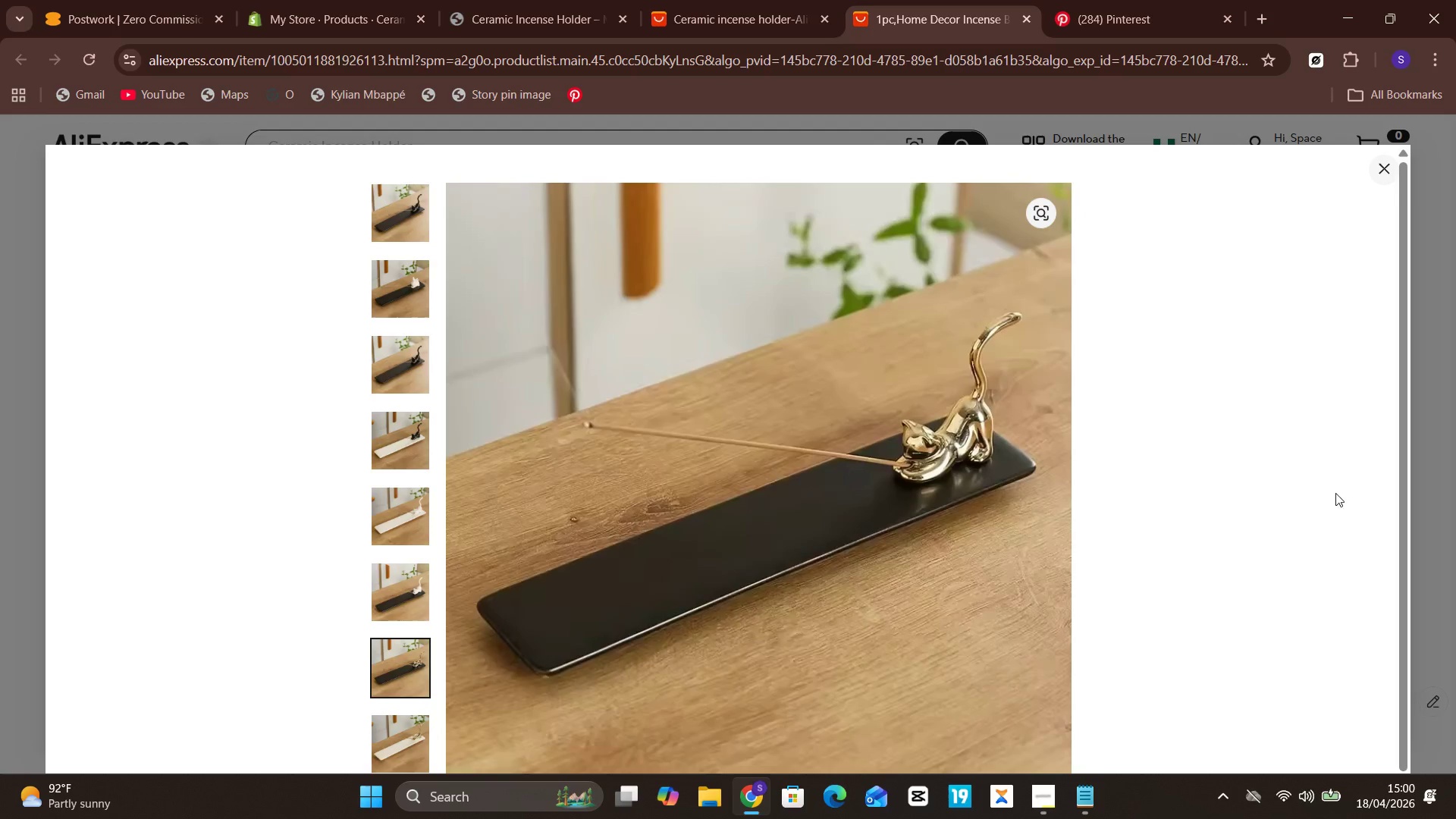 
wait(7.98)
 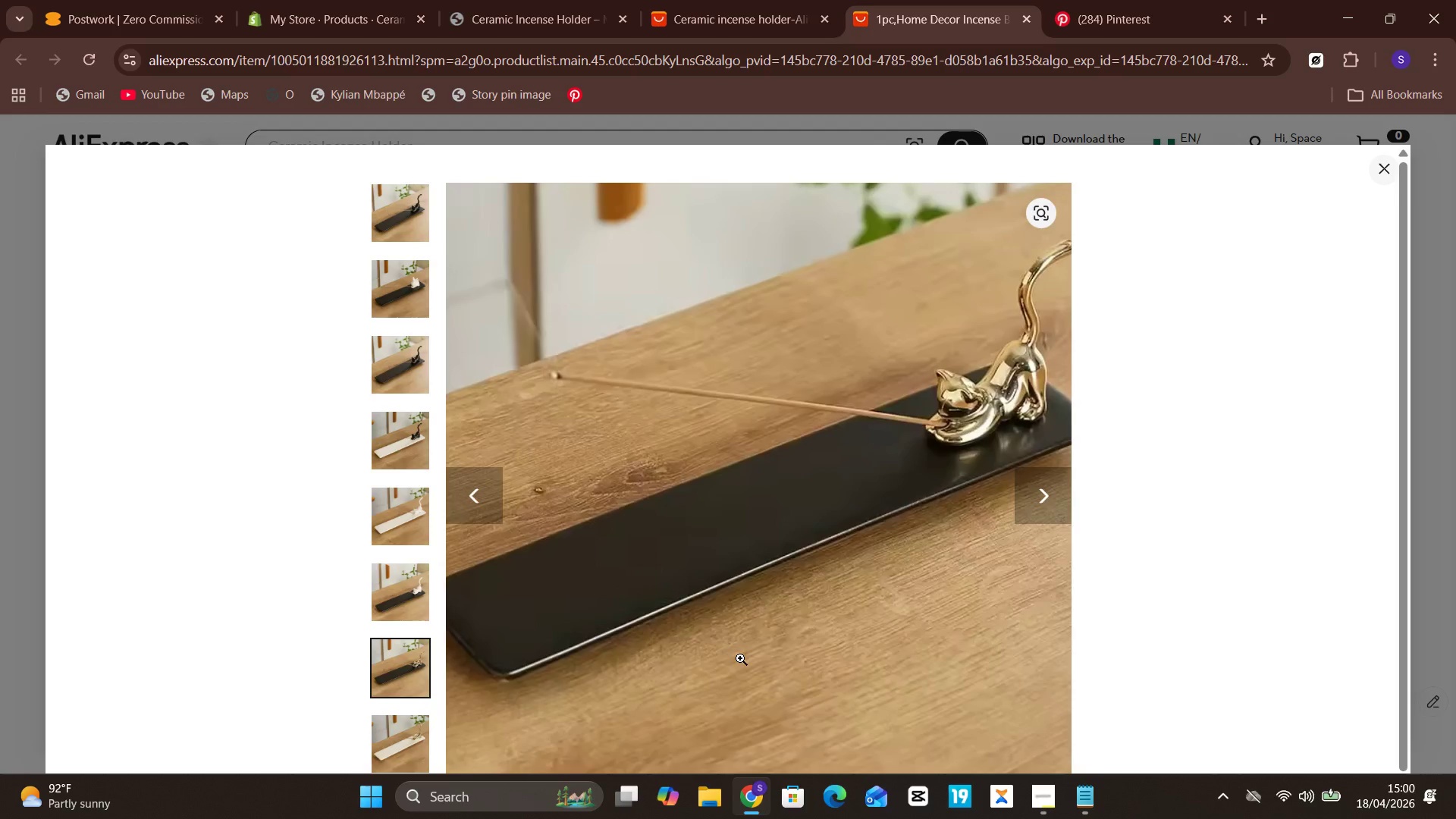 
key(Meta+PrintScreen)
 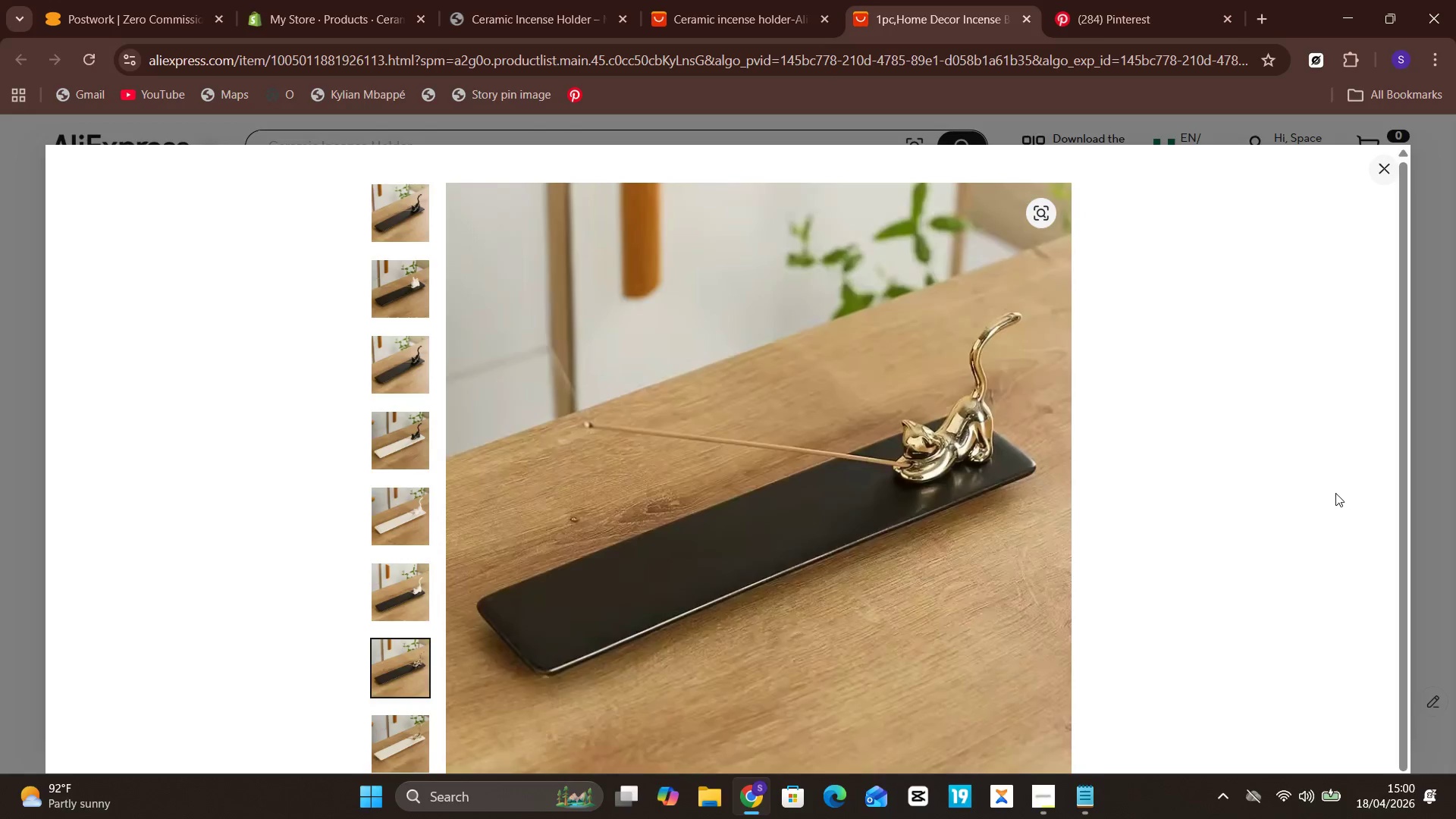 
mouse_move([1074, 688])
 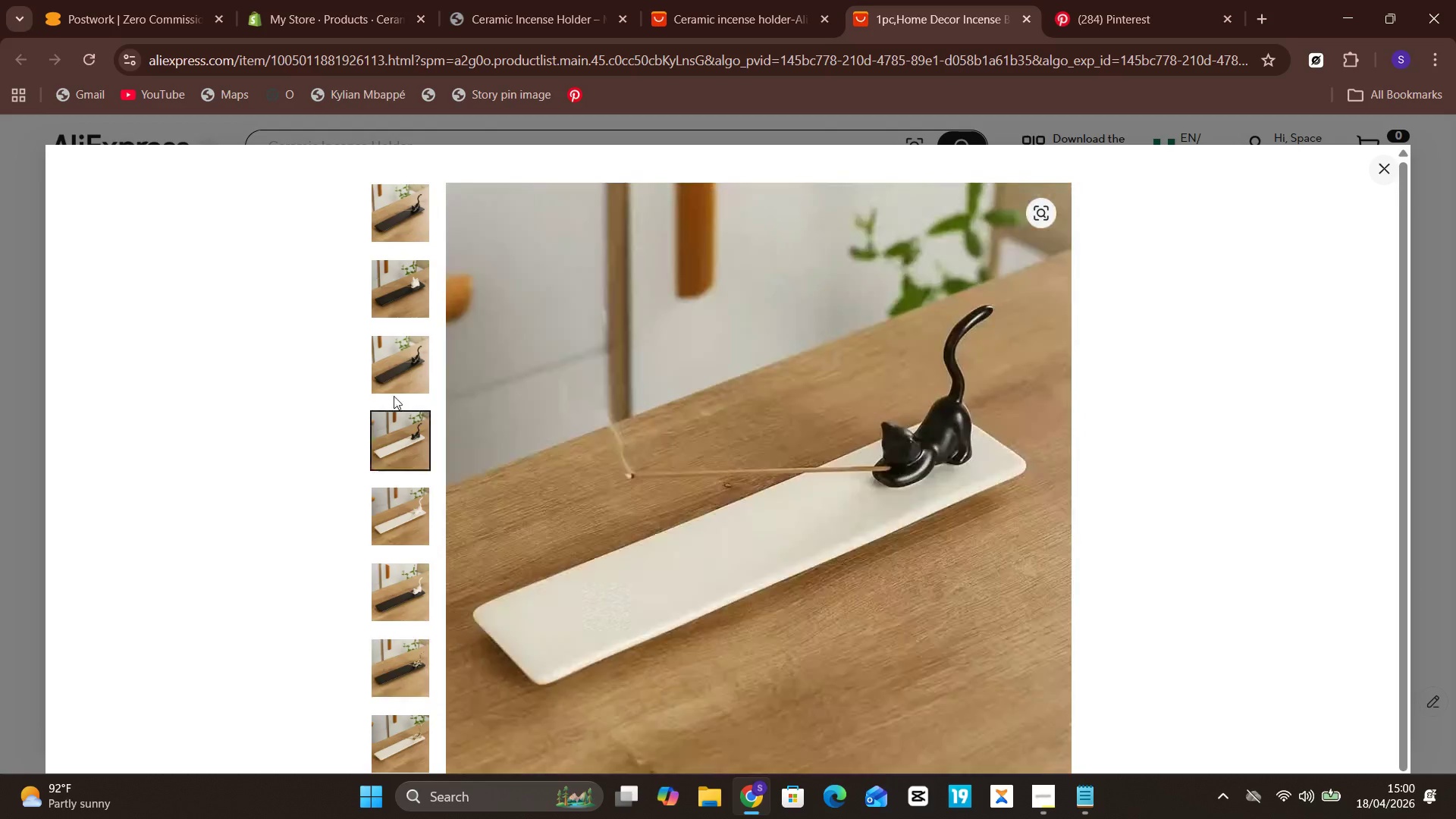 
wait(5.33)
 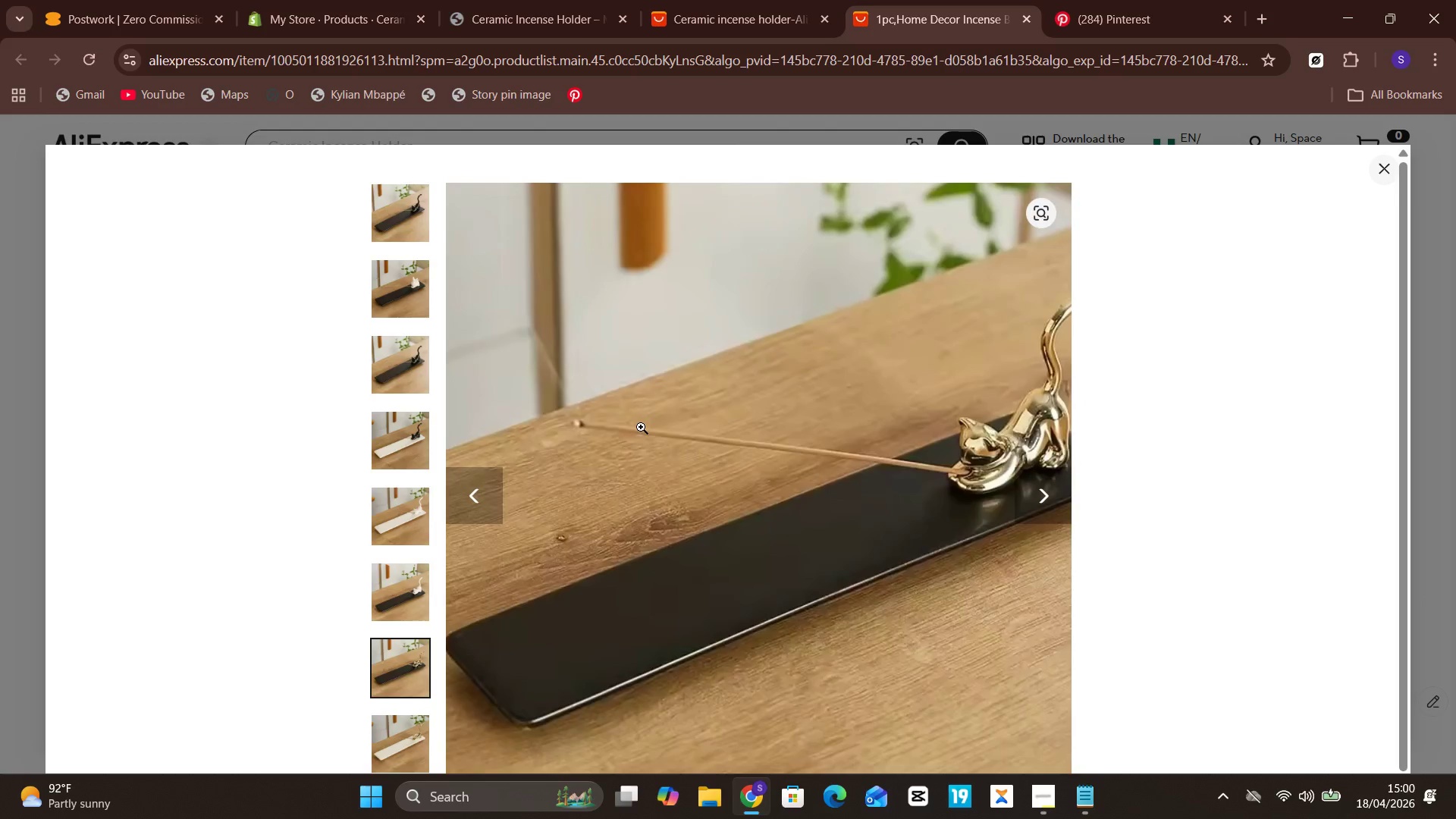 
left_click([708, 799])
 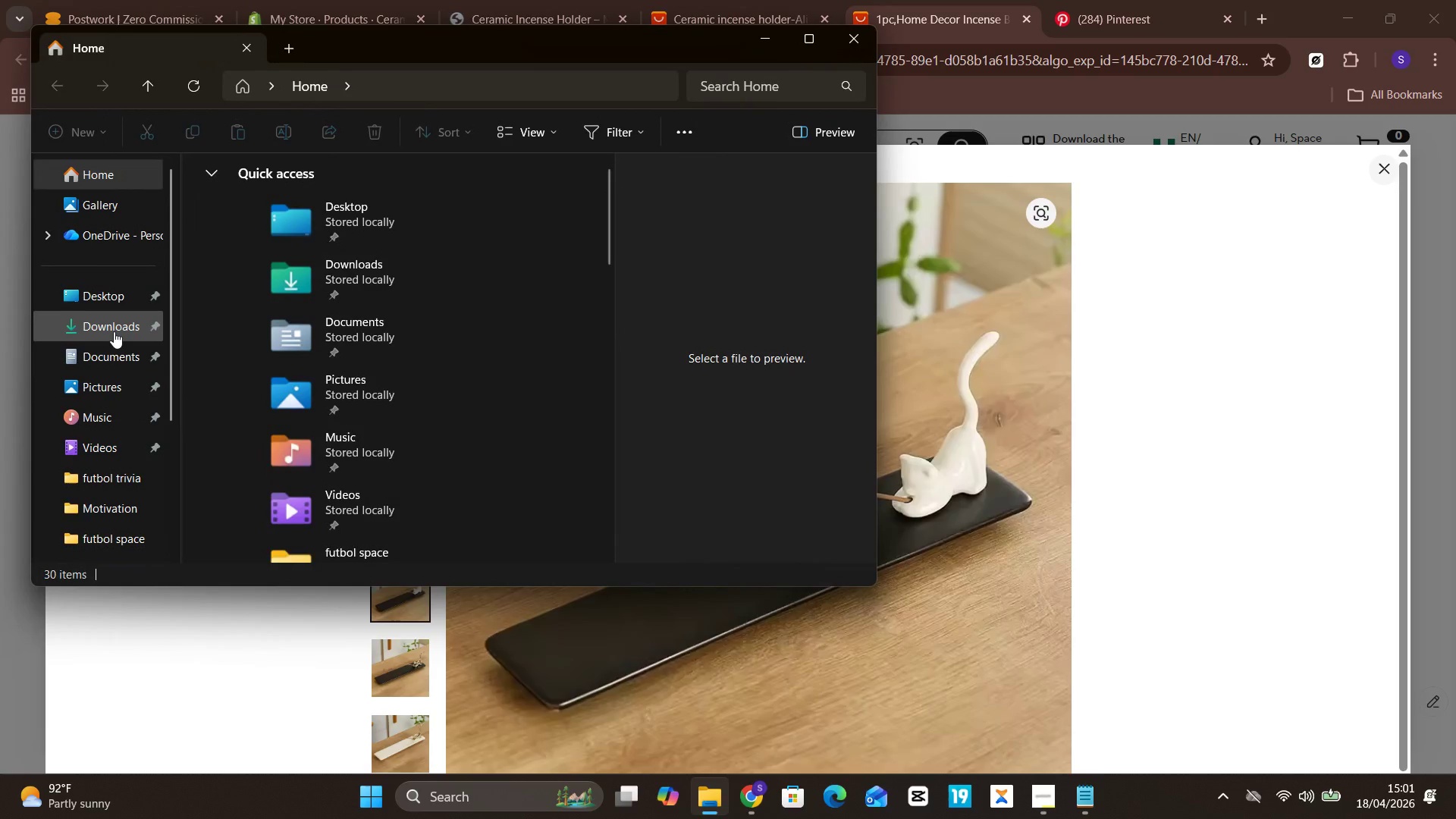 
left_click([111, 394])
 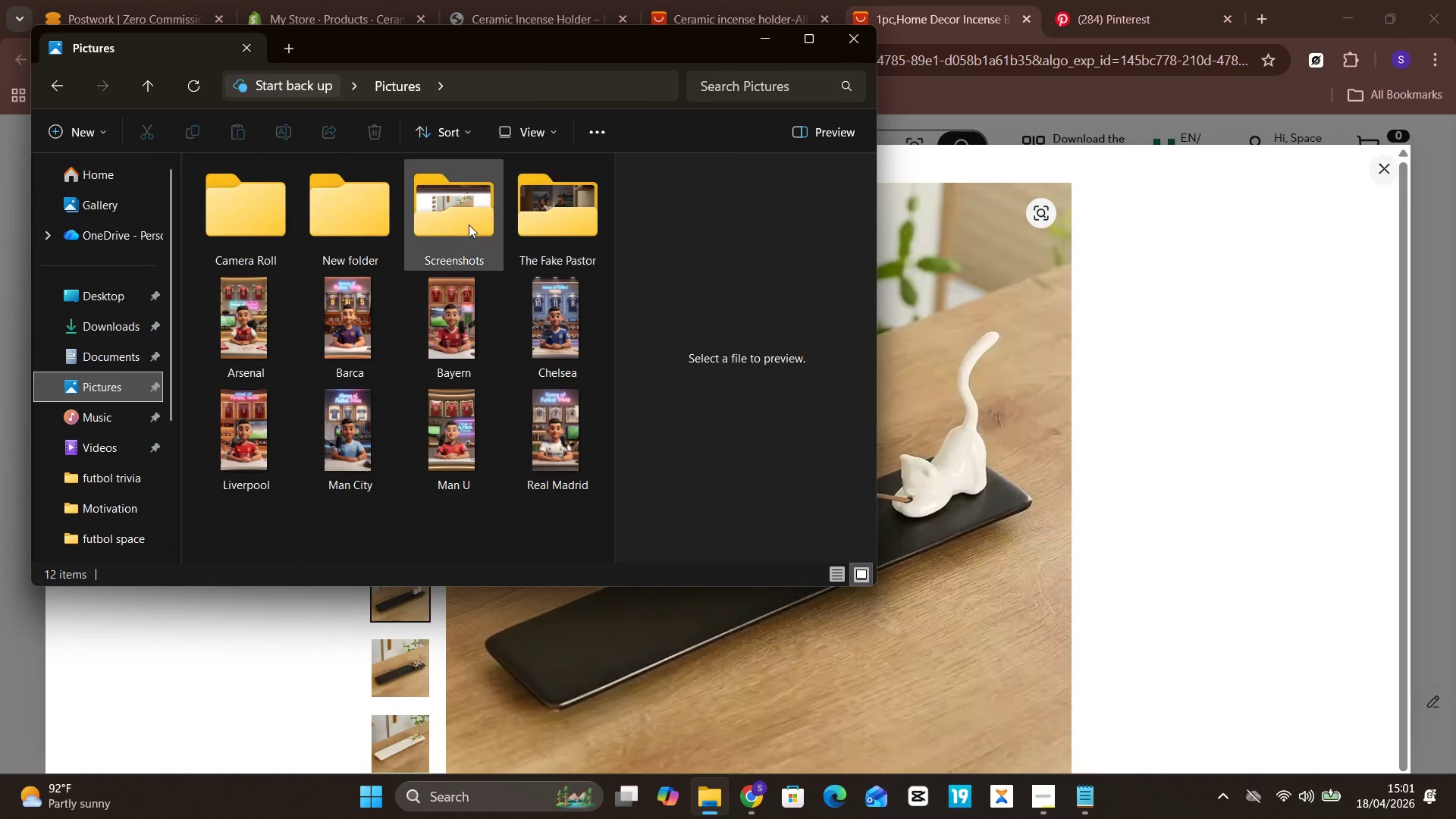 
double_click([469, 224])
 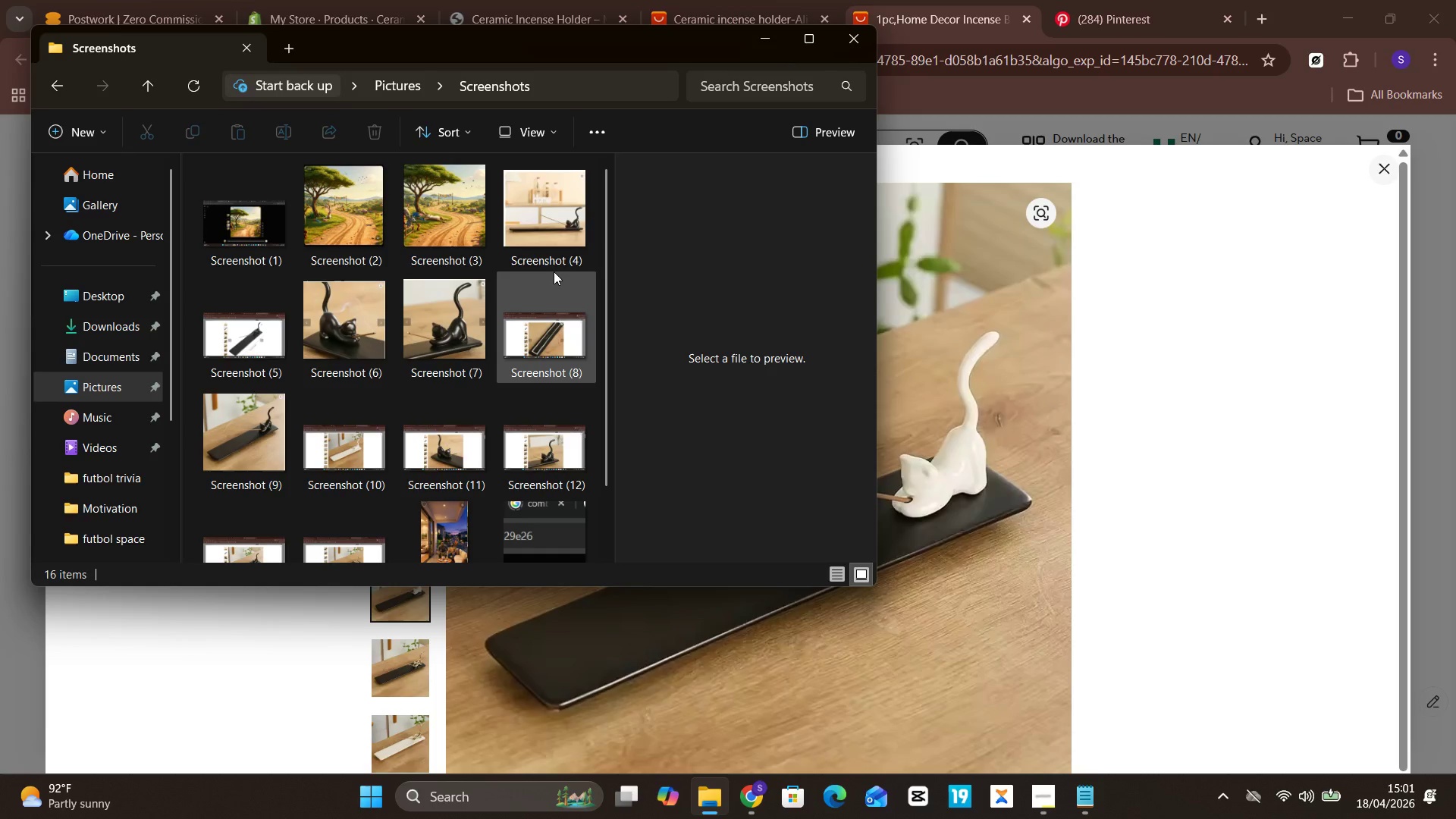 
wait(11.7)
 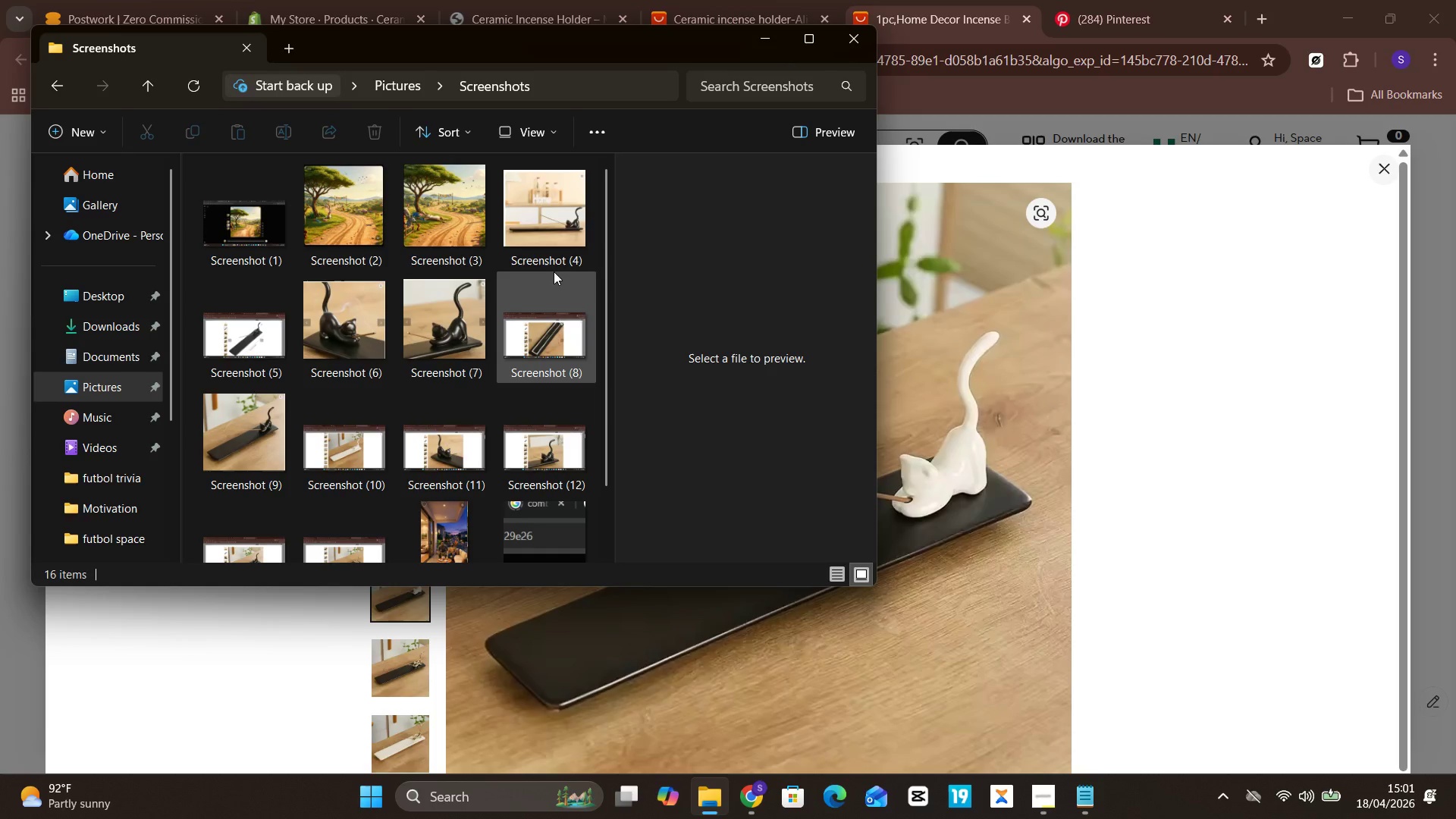 
scroll: coordinate [480, 431], scroll_direction: down, amount: 1.0
 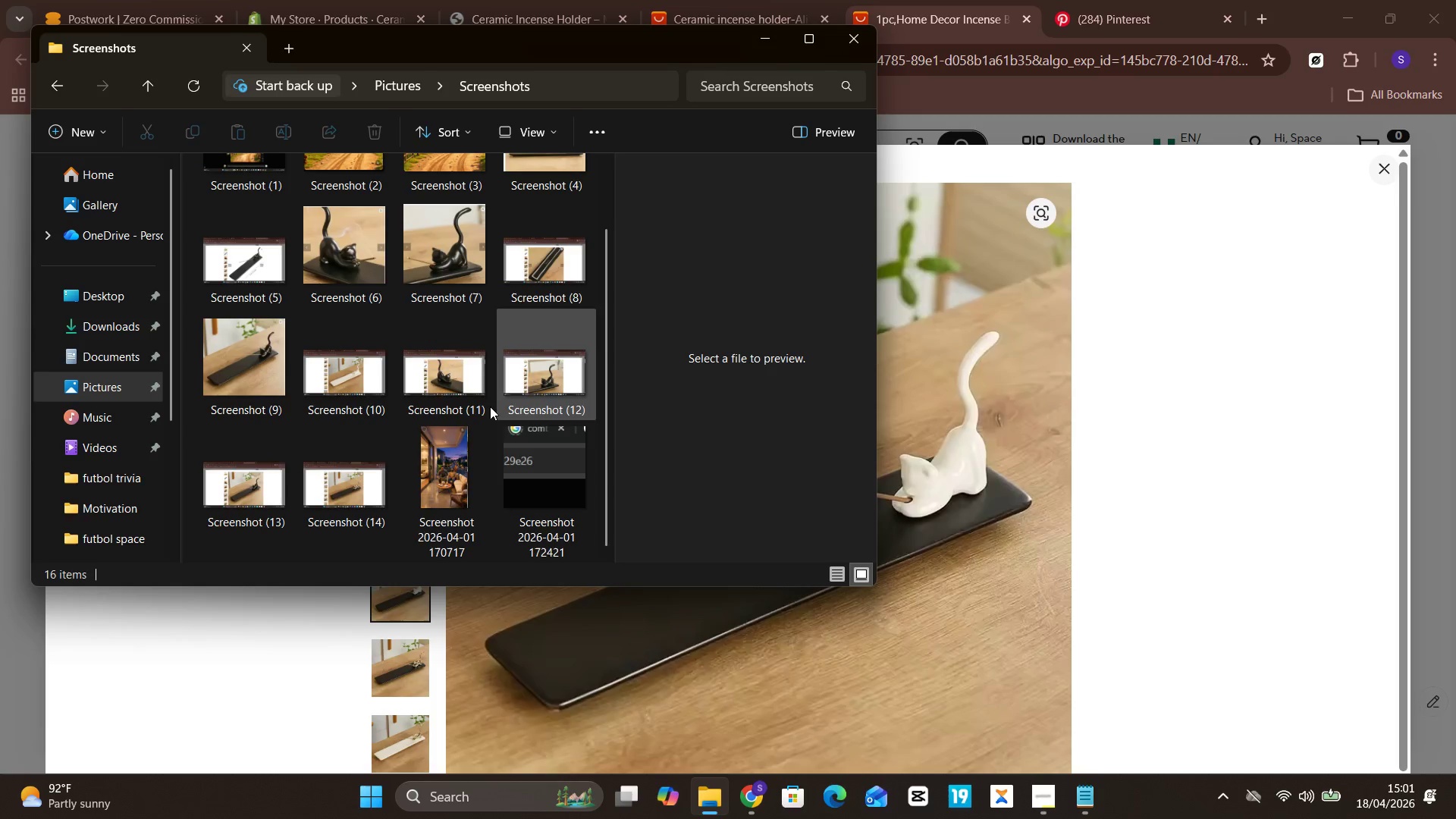 
mouse_move([346, 500])
 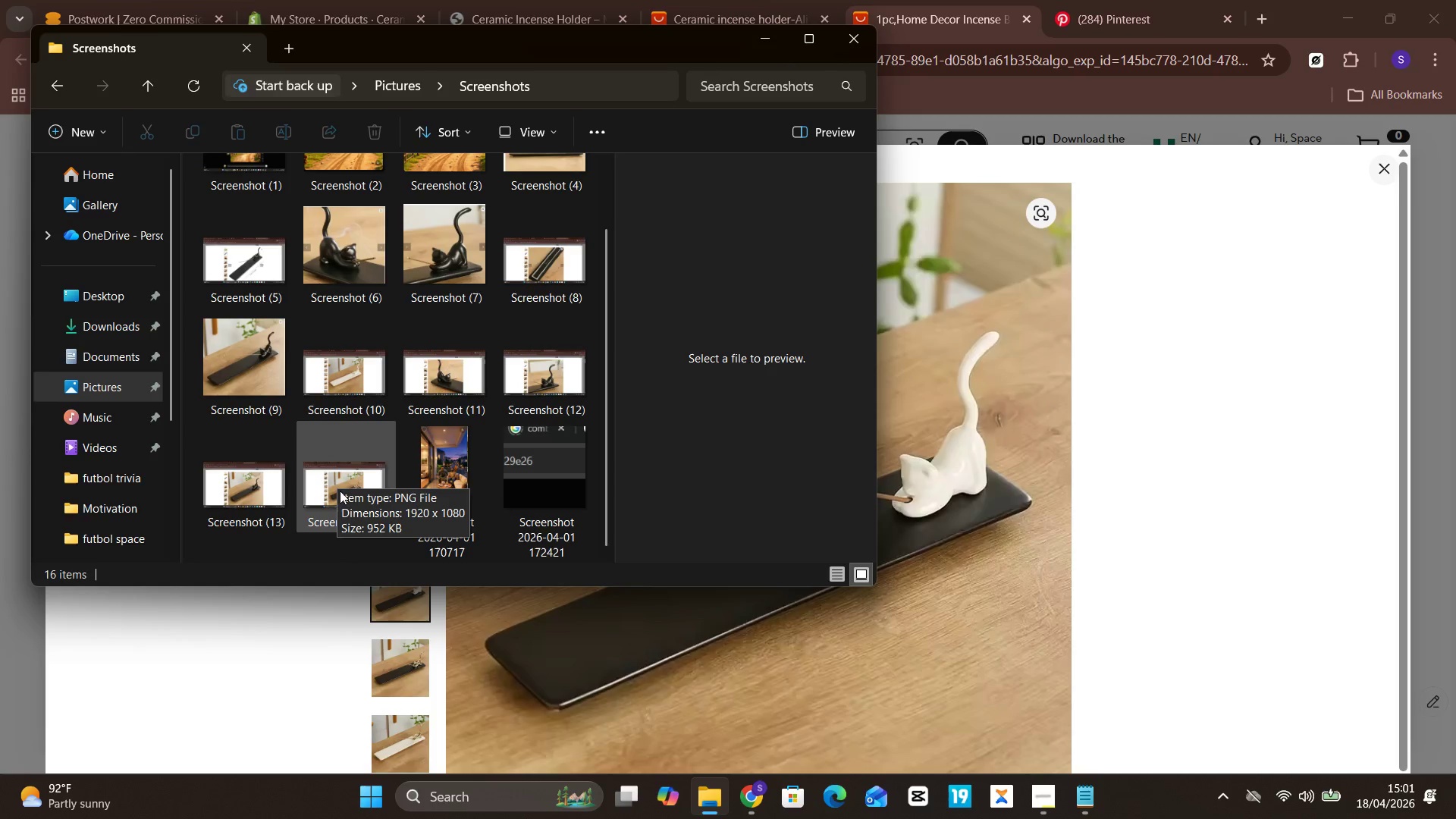 
left_click([315, 463])
 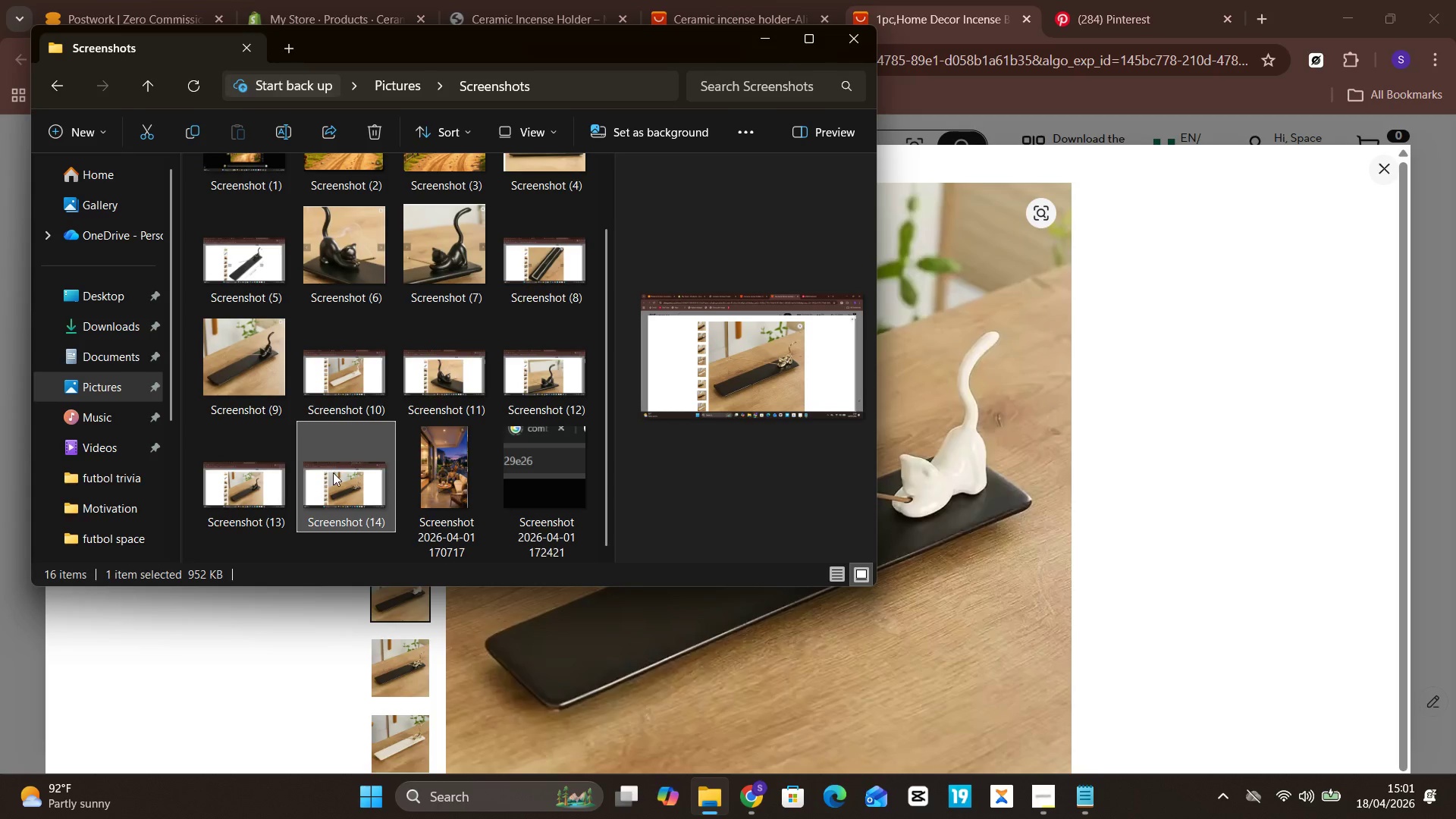 
left_click([335, 473])
 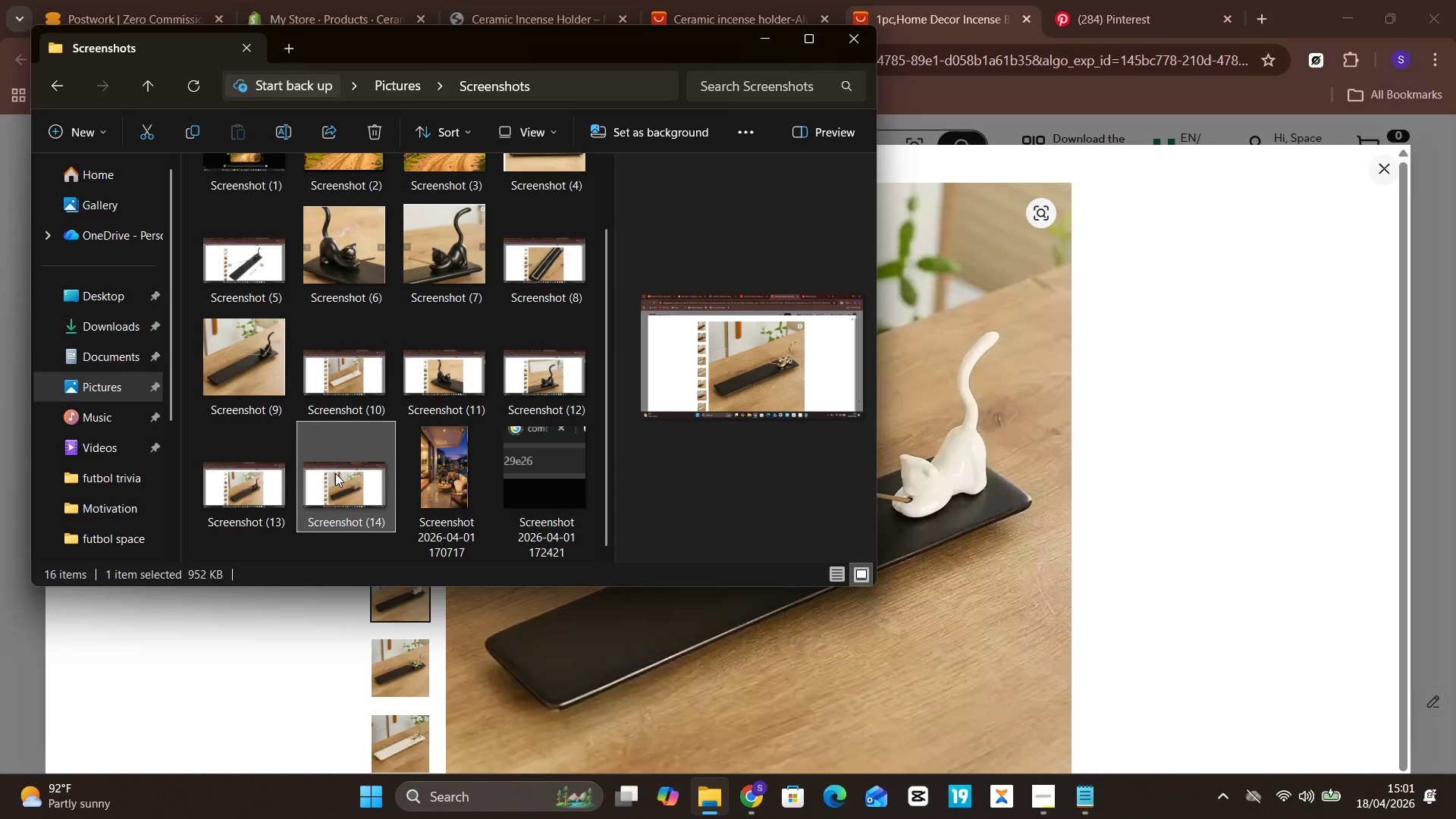 
double_click([335, 473])
 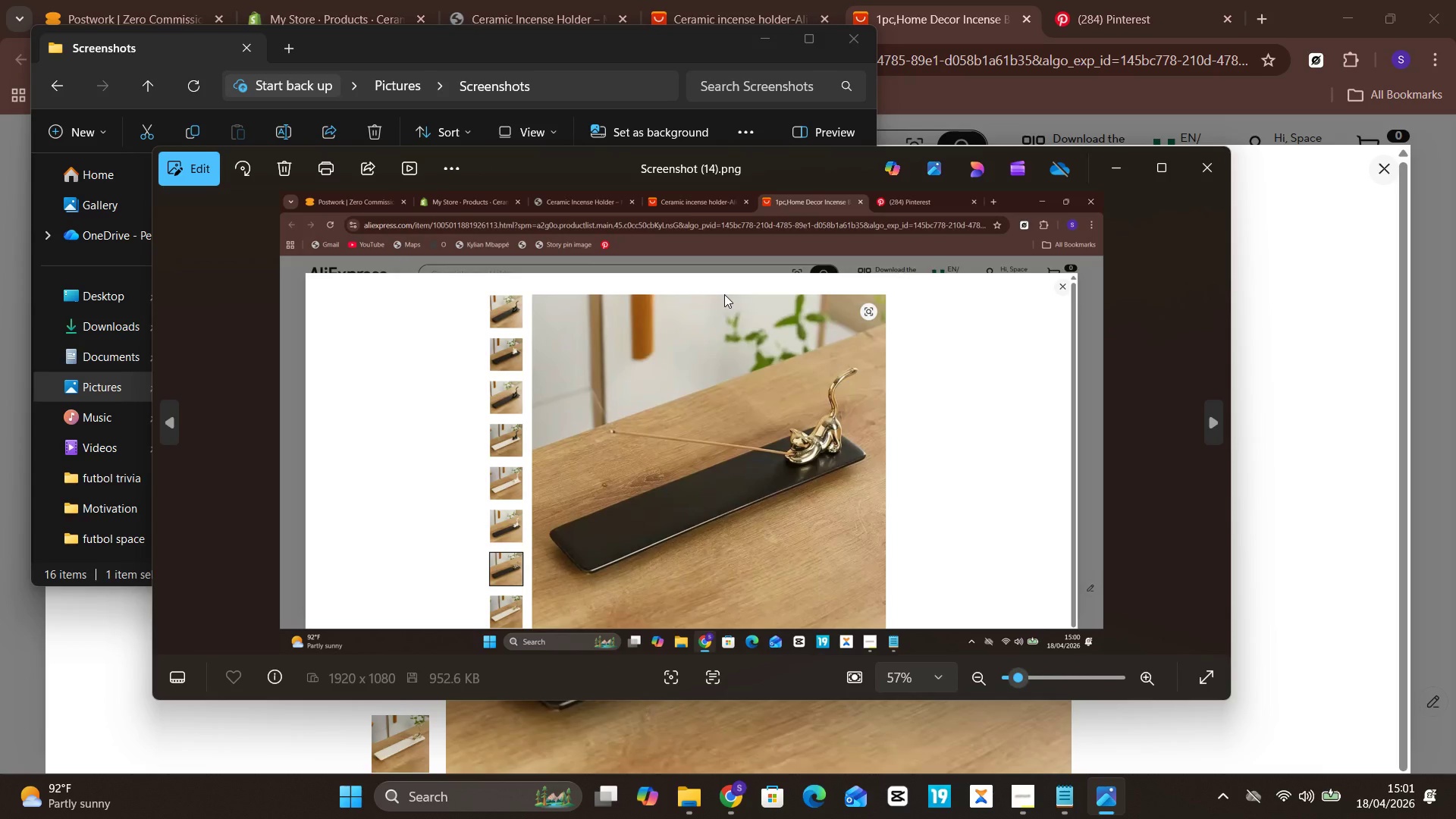 
left_click([169, 169])
 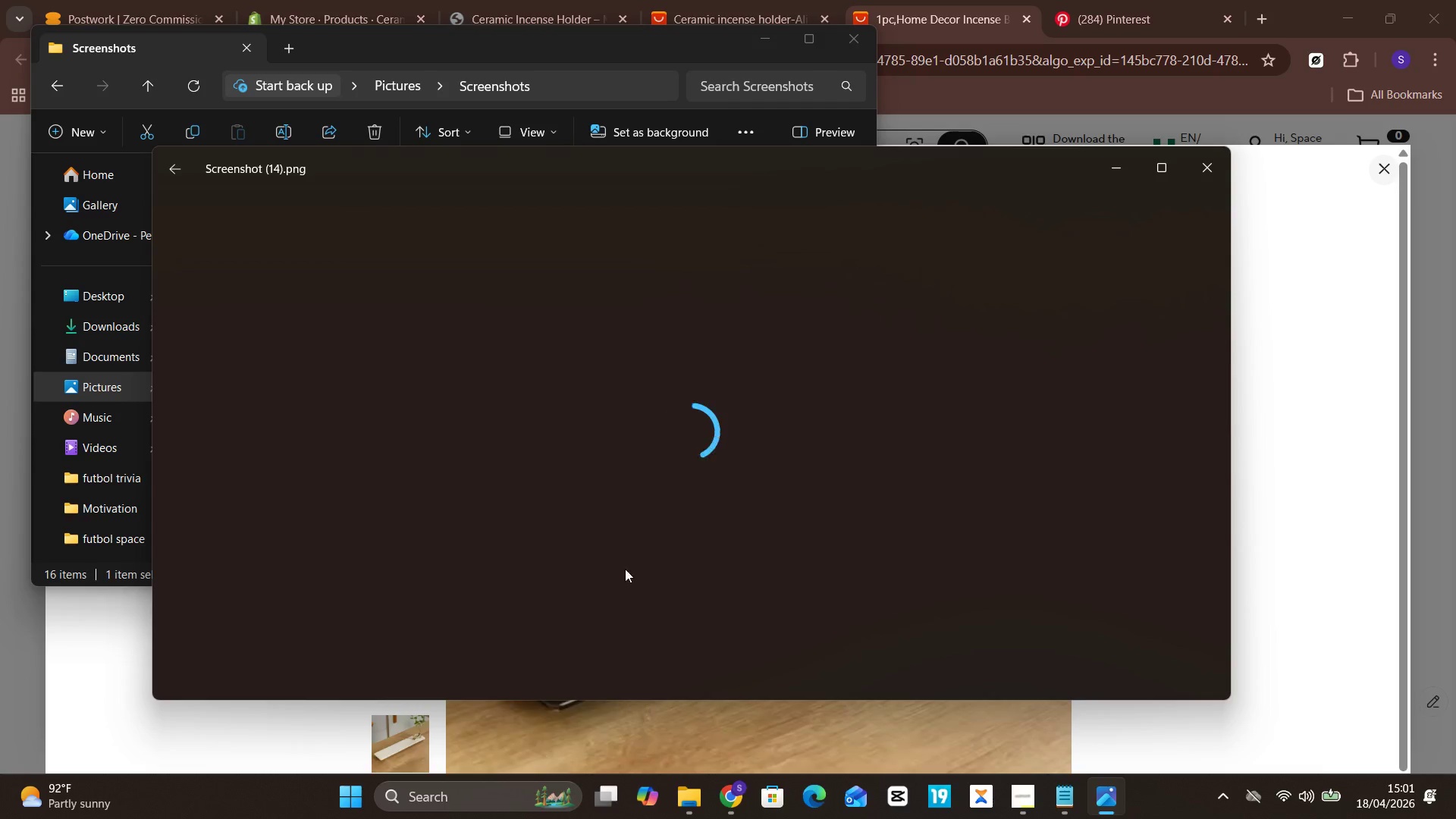 
mouse_move([610, 495])
 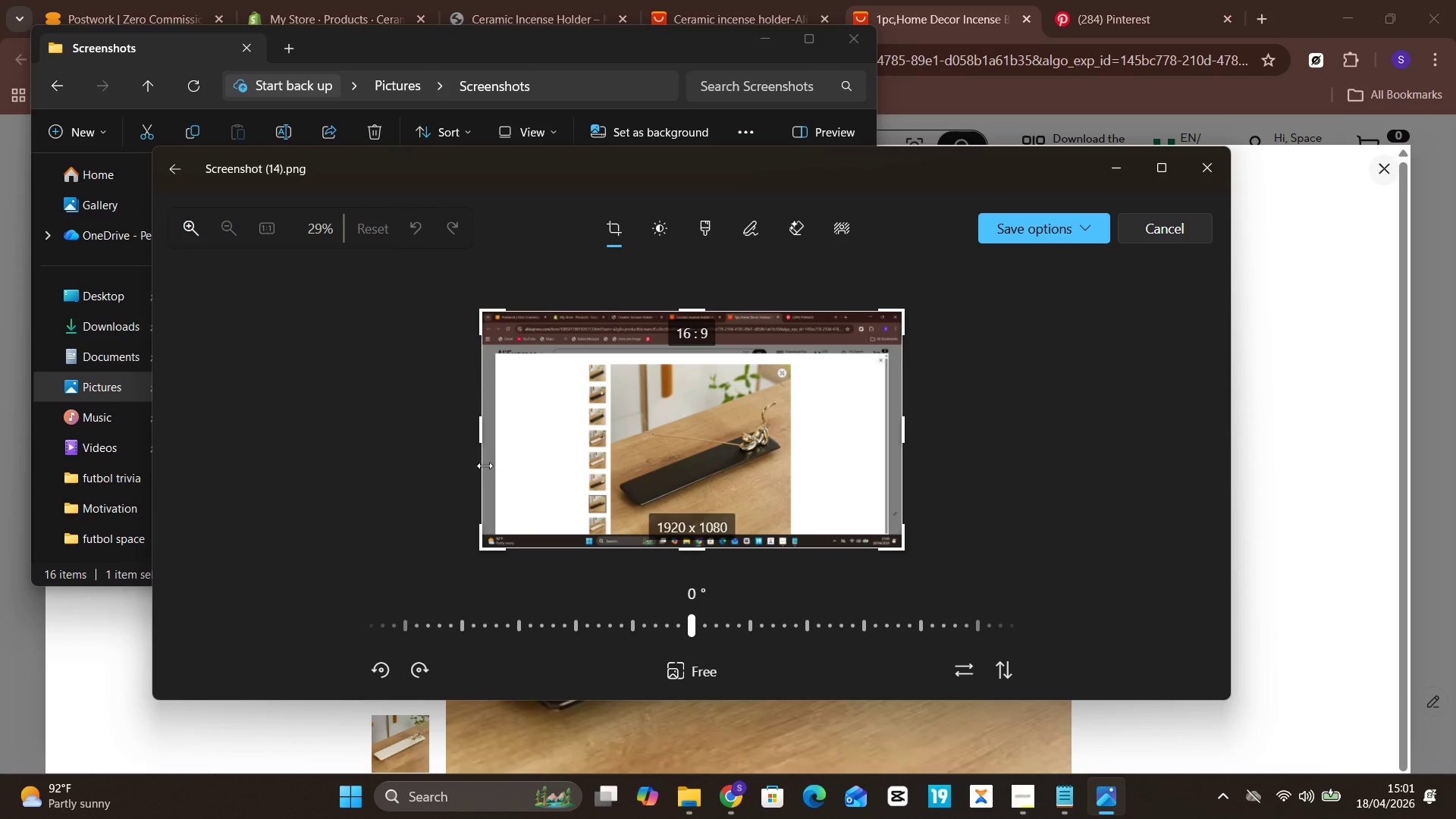 
left_click_drag(start_coordinate=[484, 466], to_coordinate=[611, 449])
 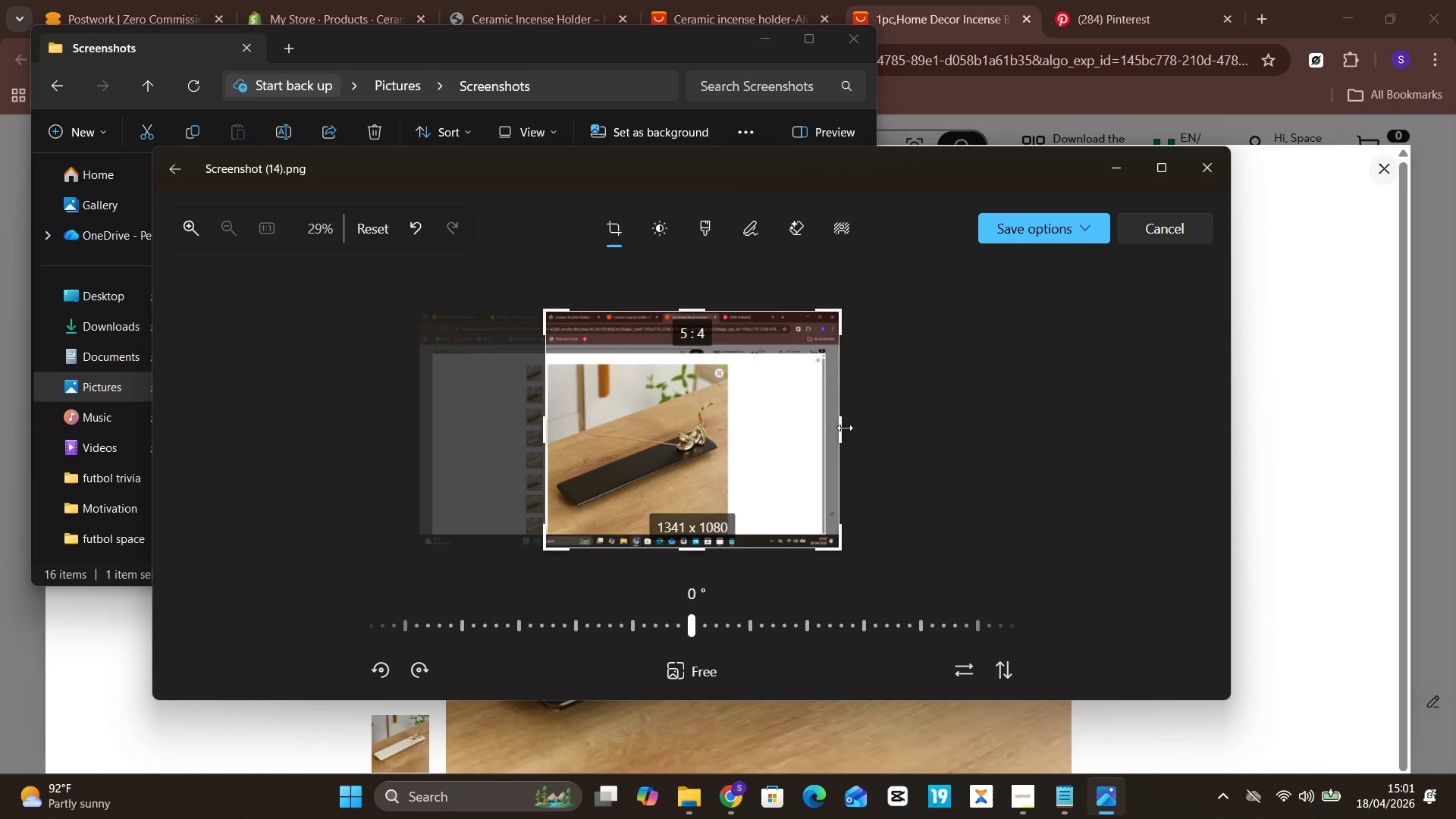 
left_click_drag(start_coordinate=[846, 428], to_coordinate=[734, 416])
 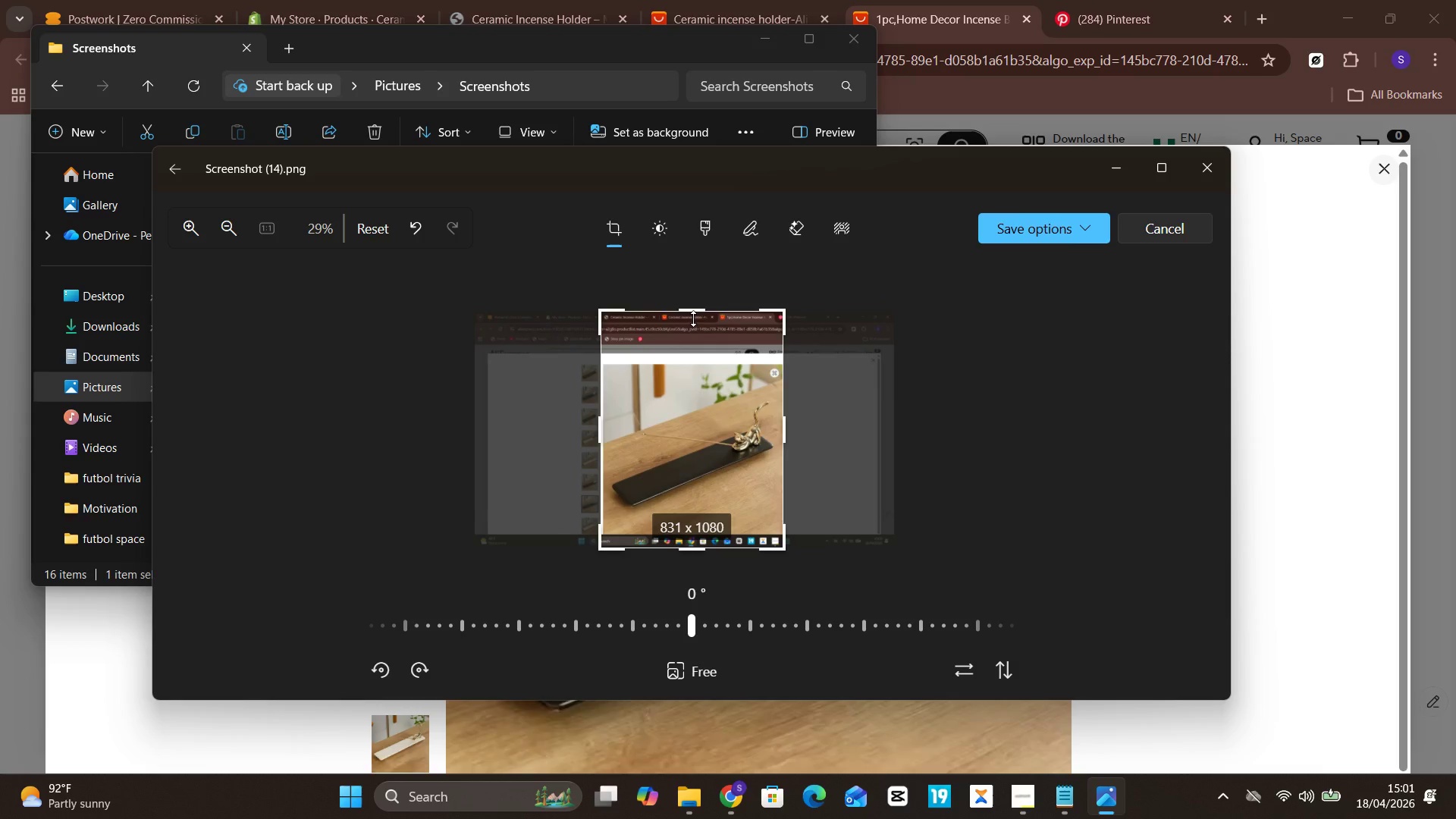 
left_click_drag(start_coordinate=[692, 313], to_coordinate=[706, 362])
 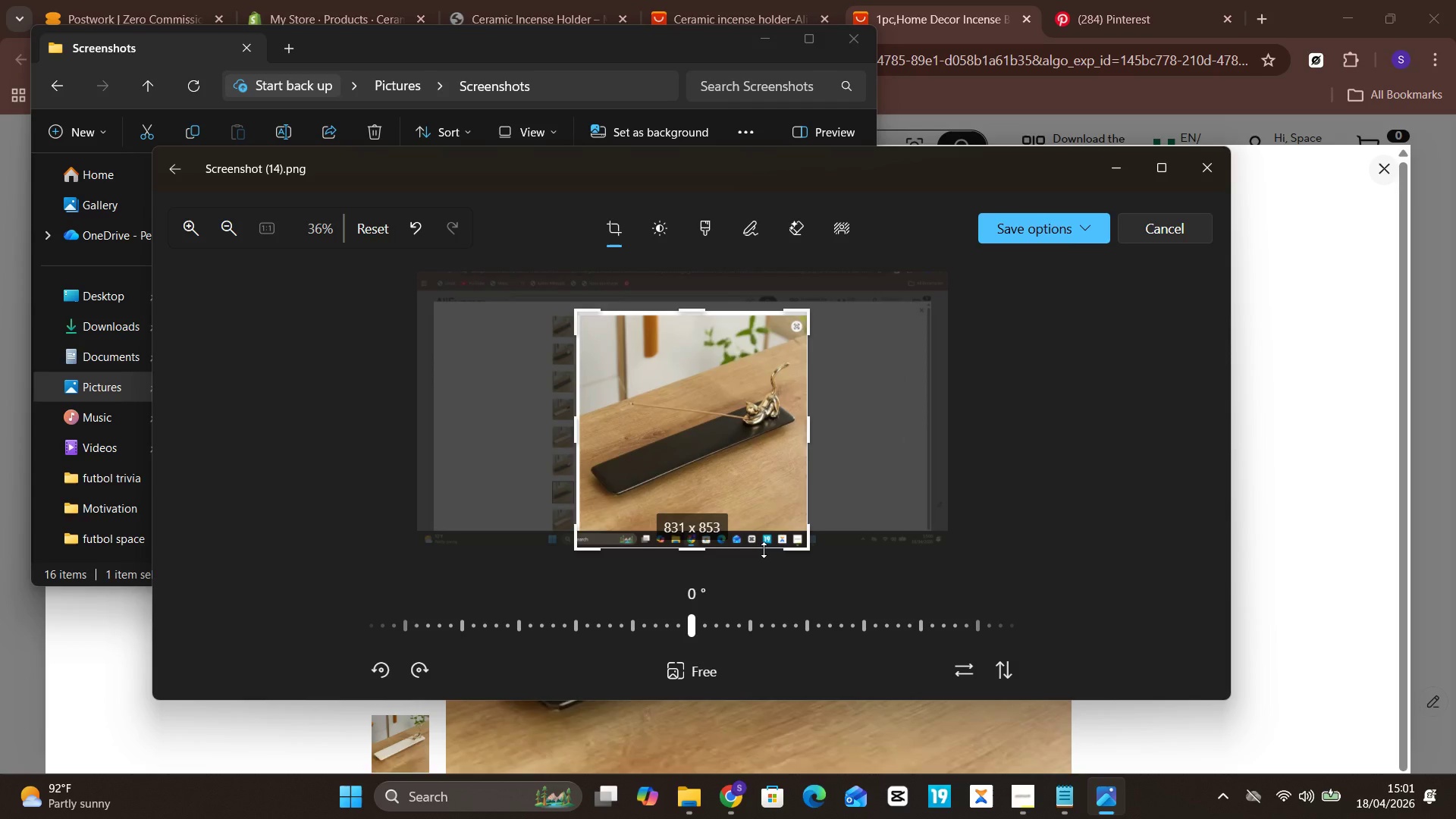 
left_click_drag(start_coordinate=[762, 551], to_coordinate=[758, 534])
 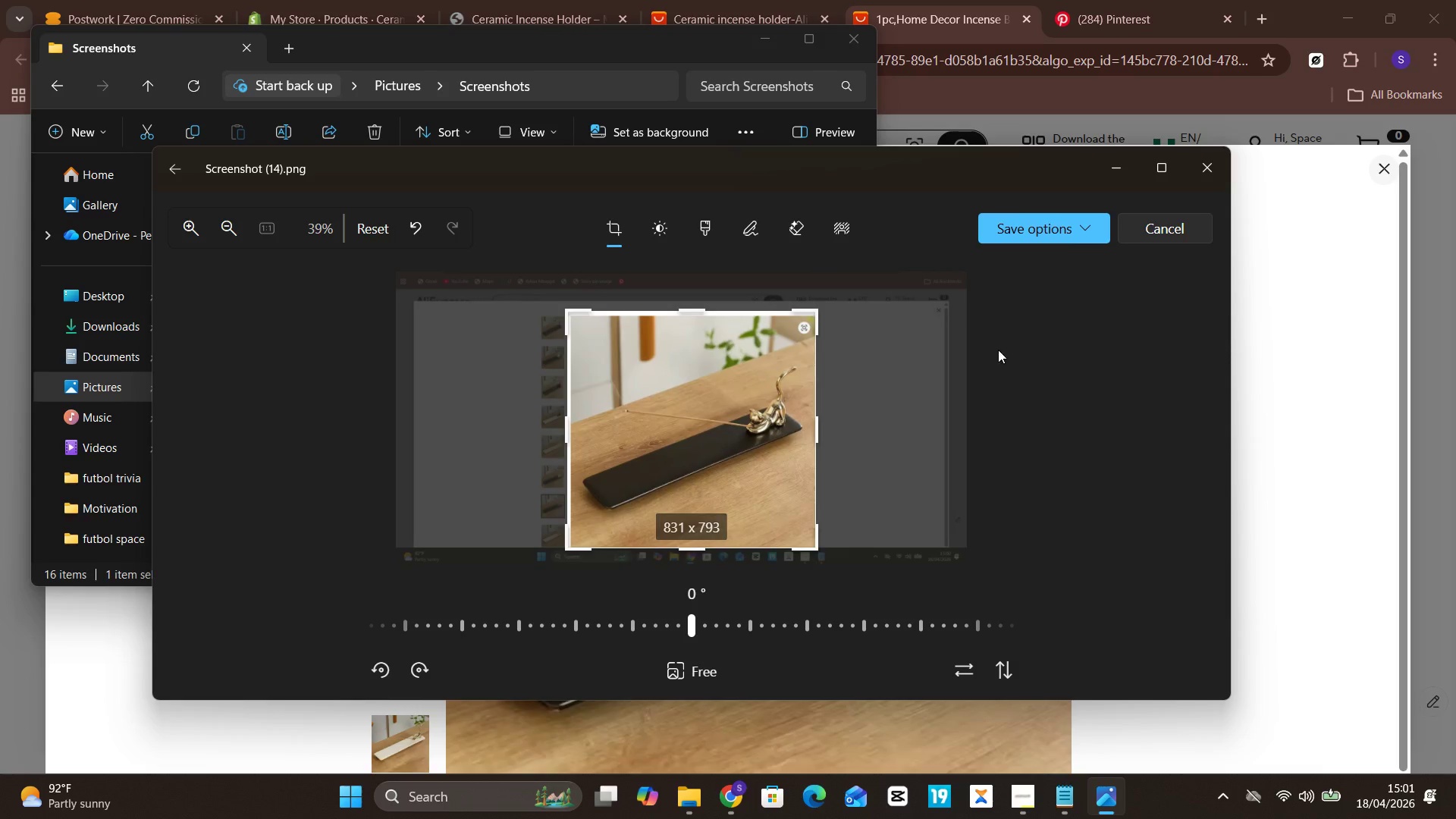 
left_click([1016, 224])
 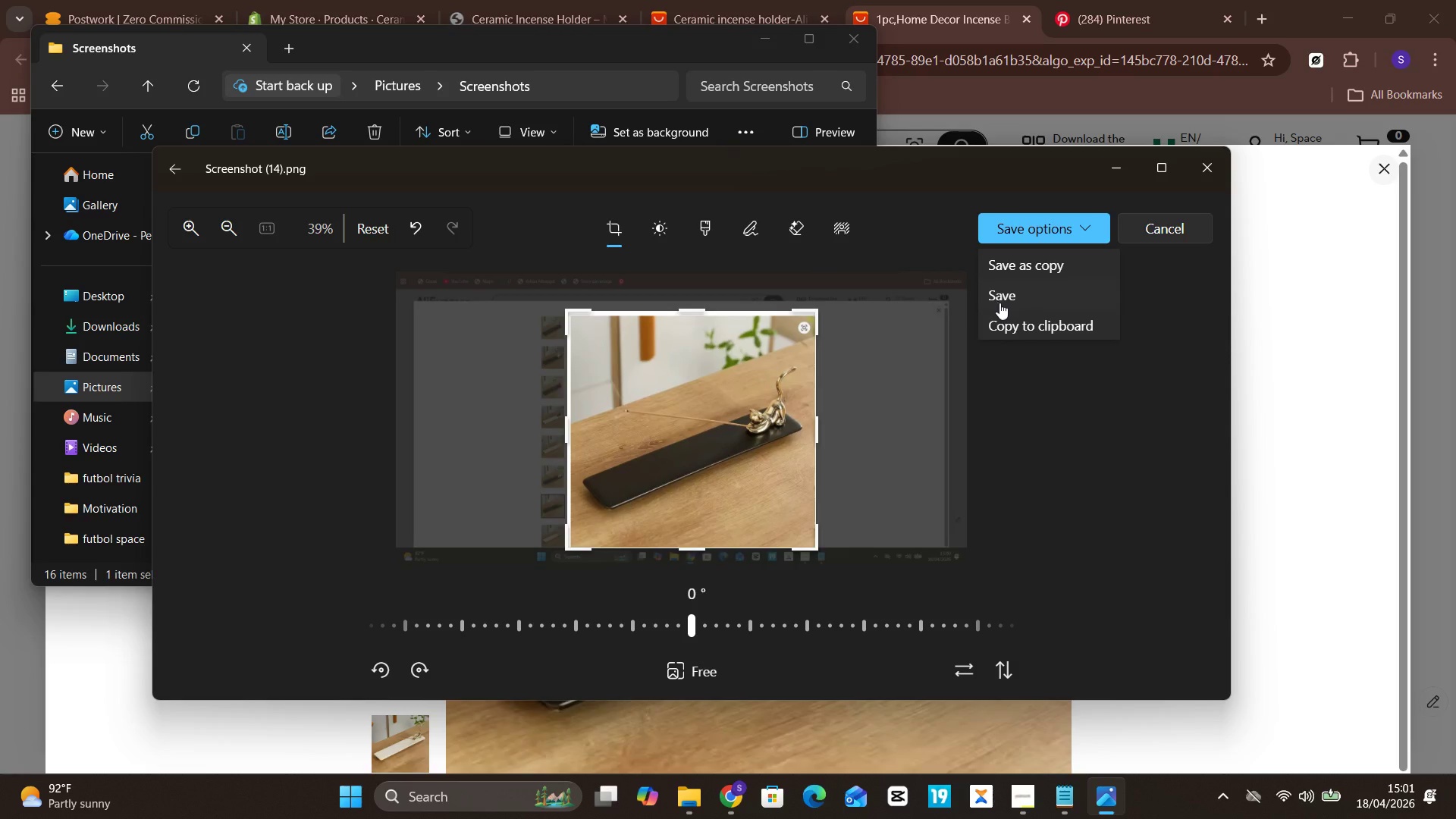 
left_click([999, 303])
 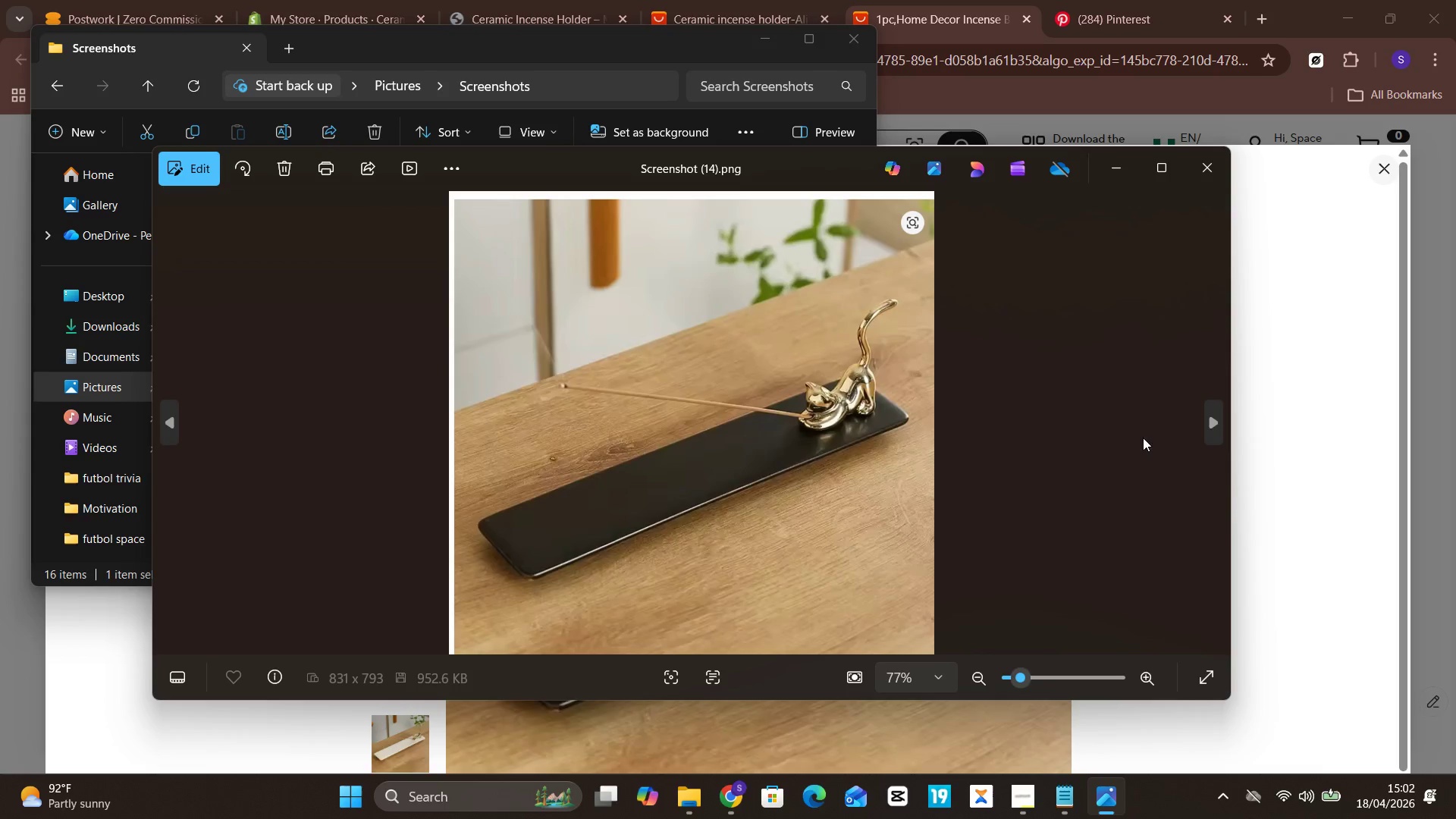 
left_click([1257, 248])
 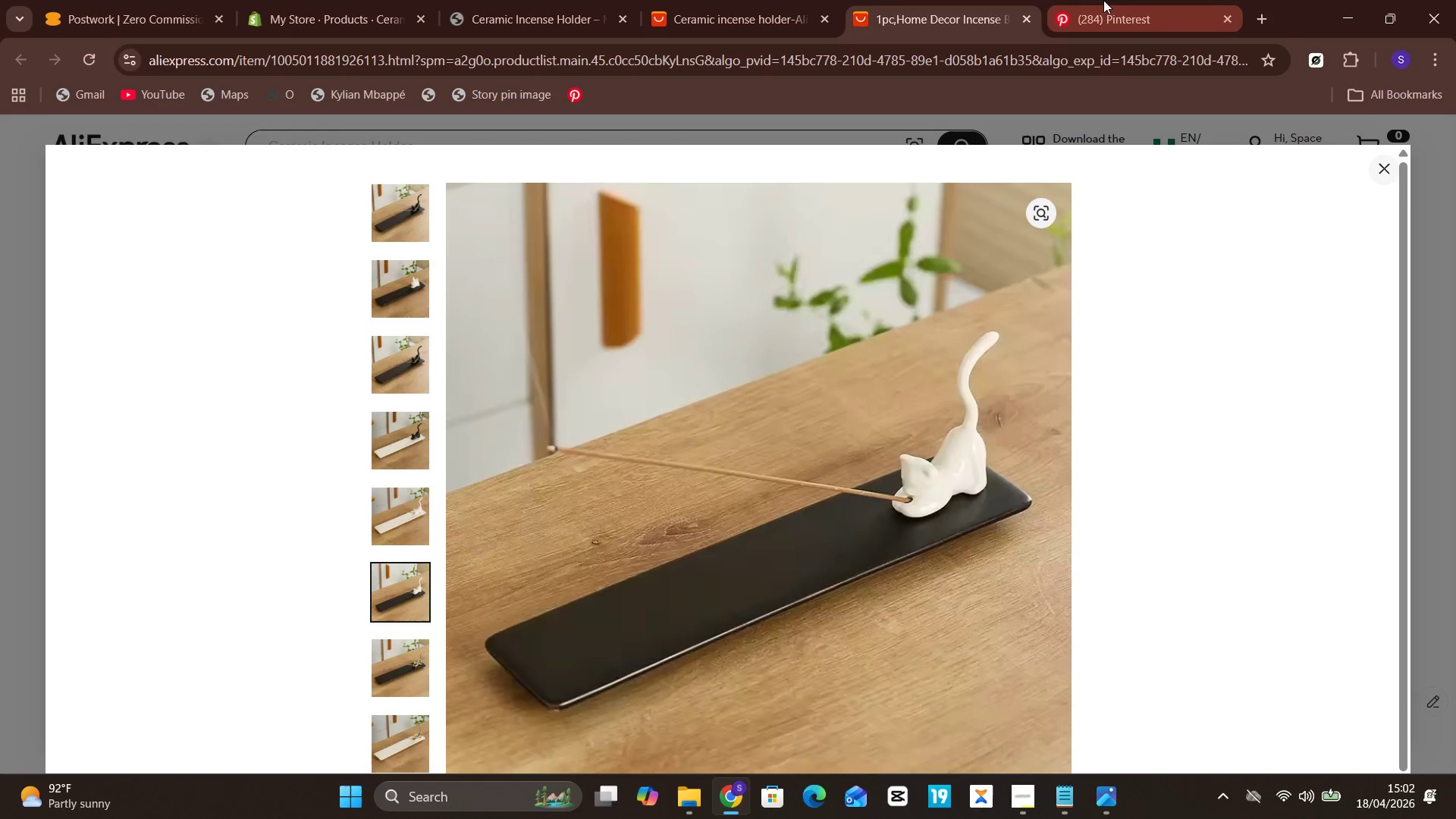 
mouse_move([739, 1])
 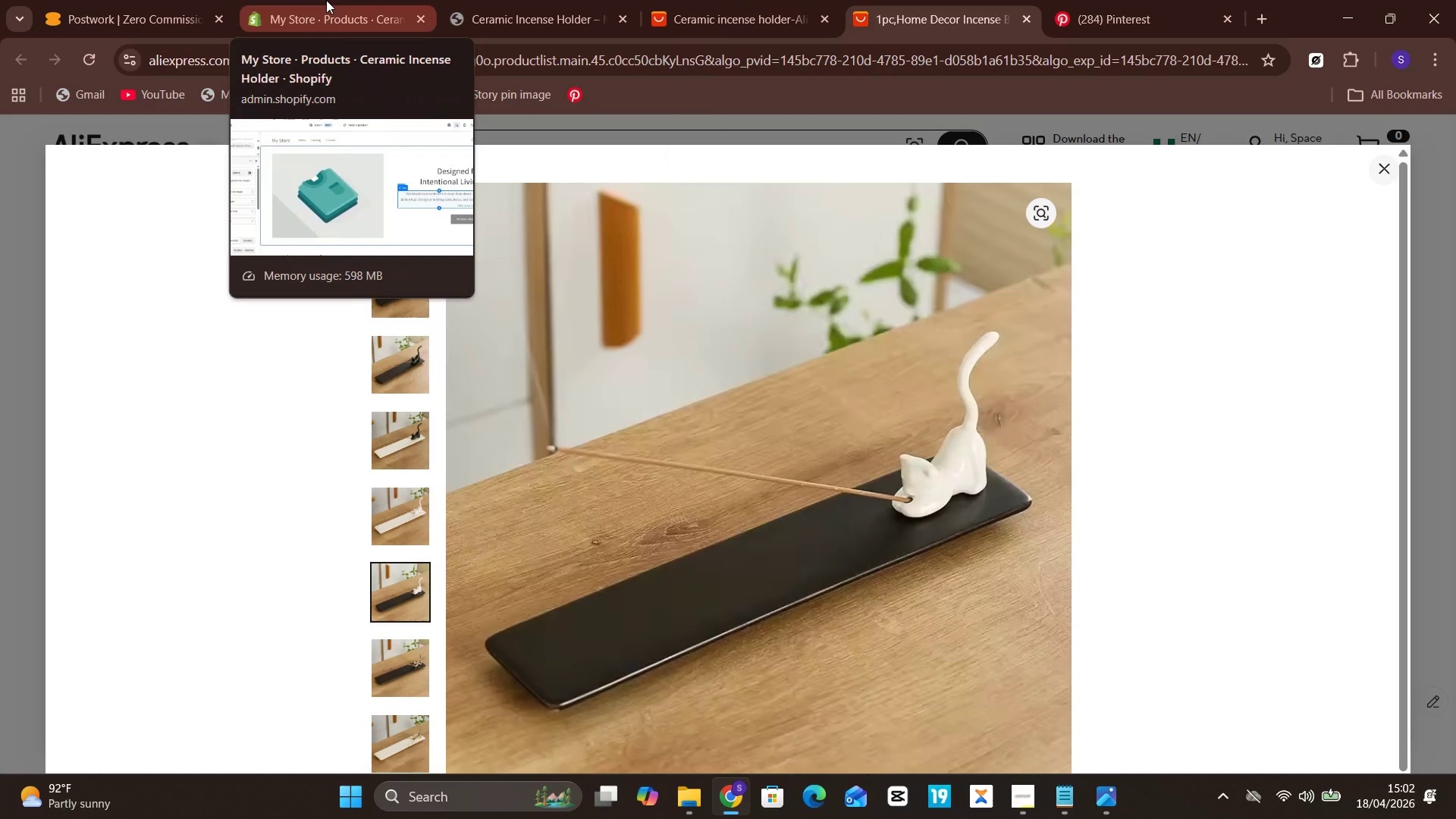 
left_click([326, 0])
 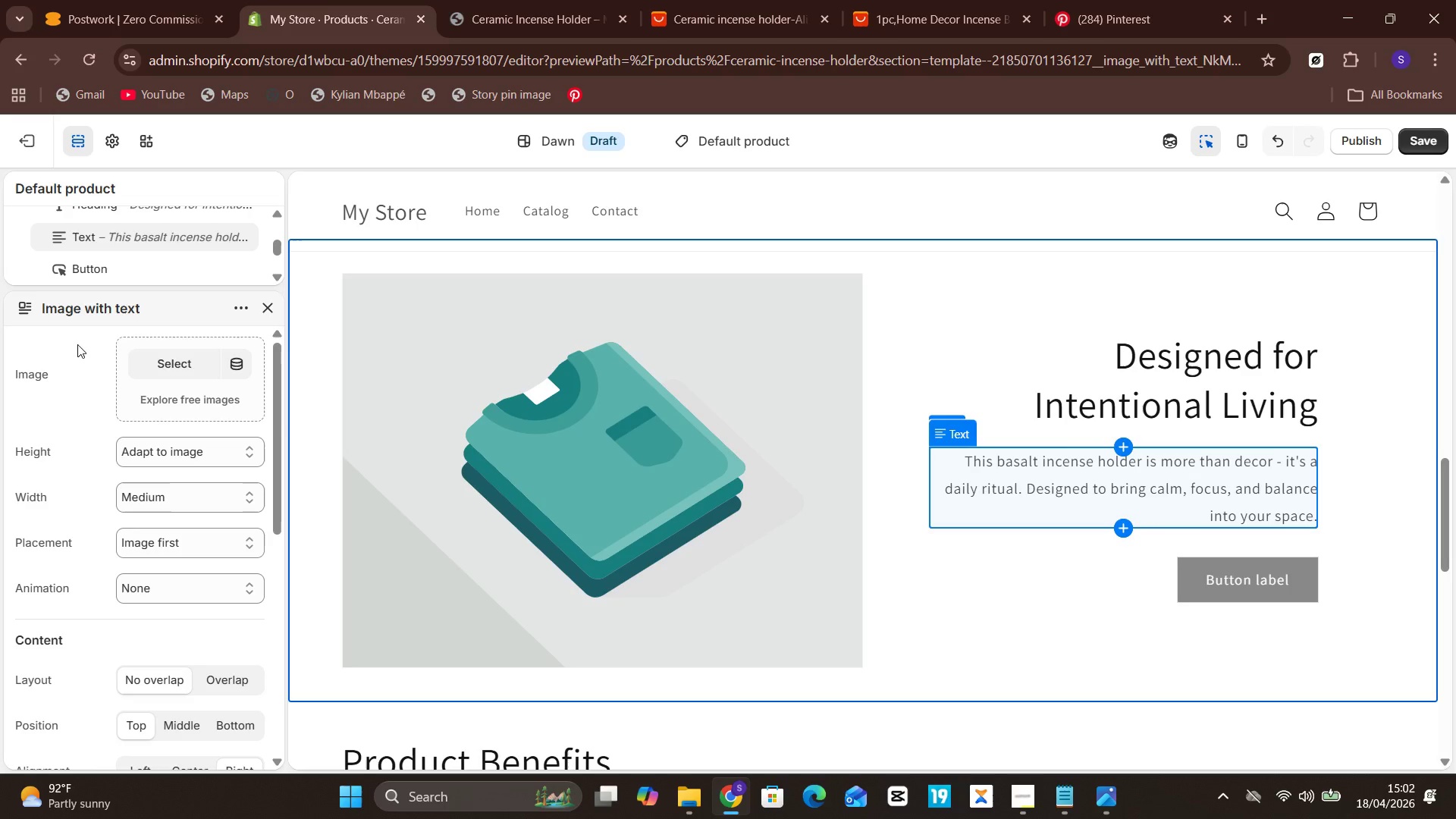 
left_click([164, 366])
 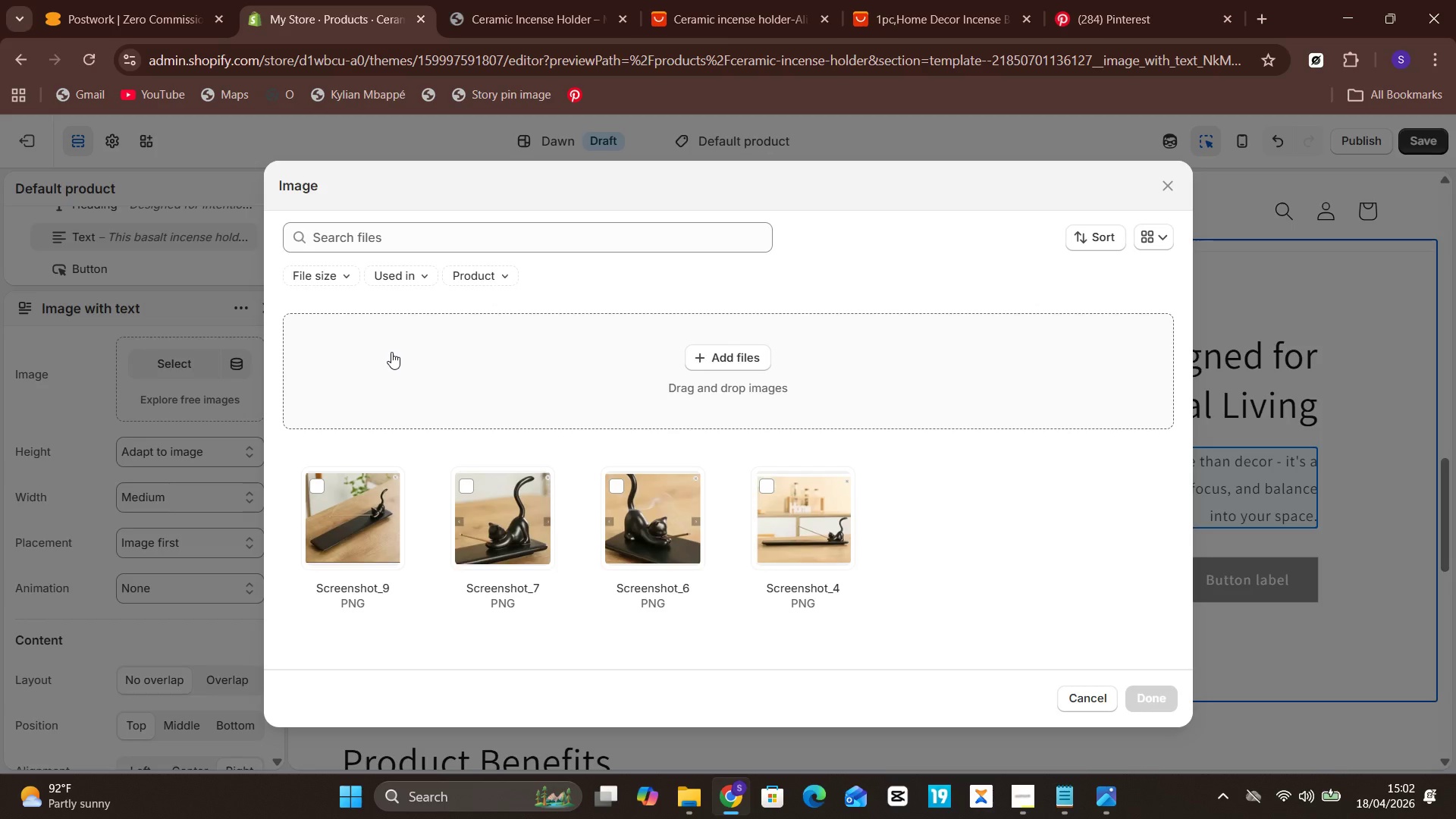 
double_click([399, 369])
 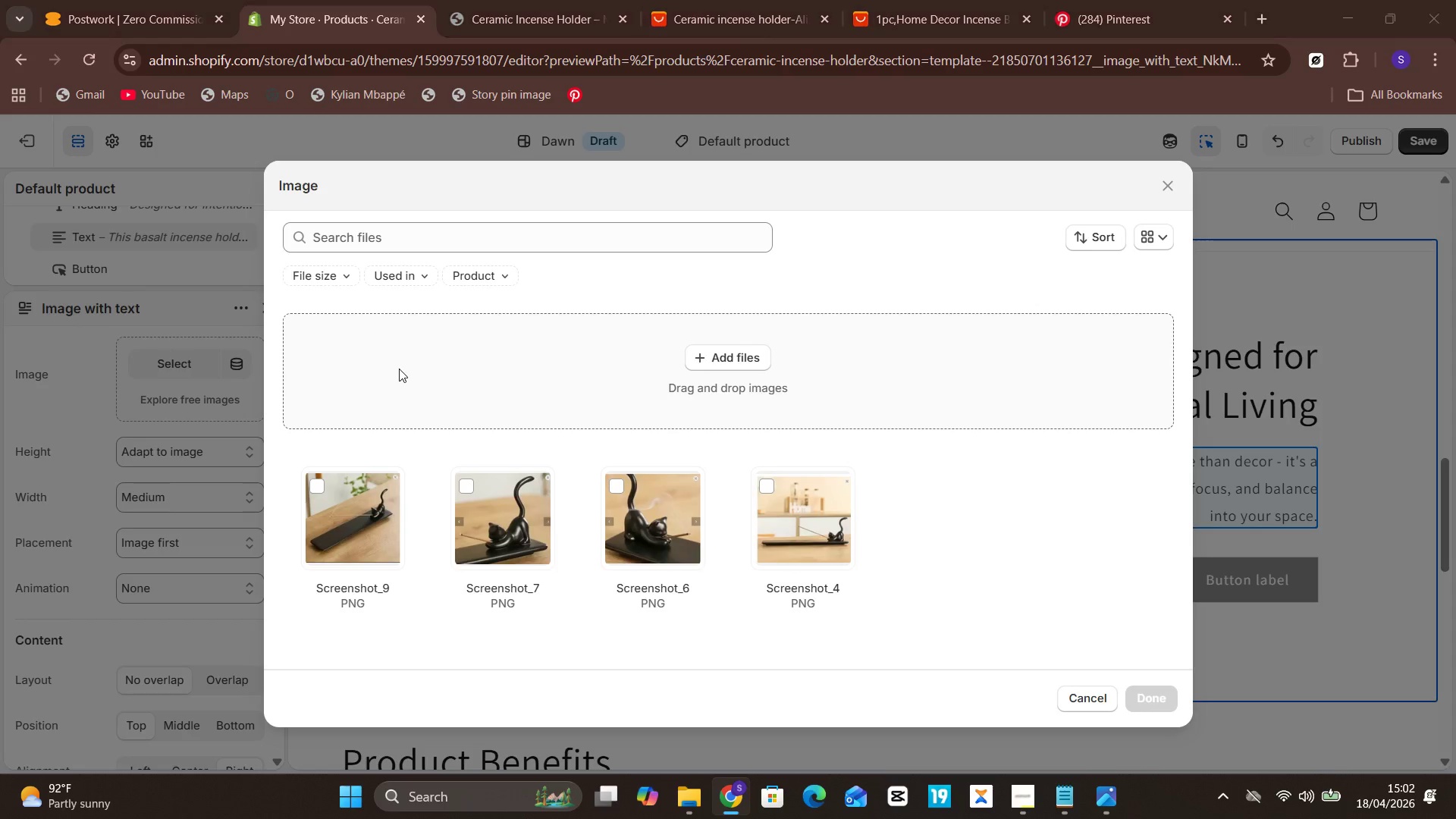 
triple_click([399, 369])
 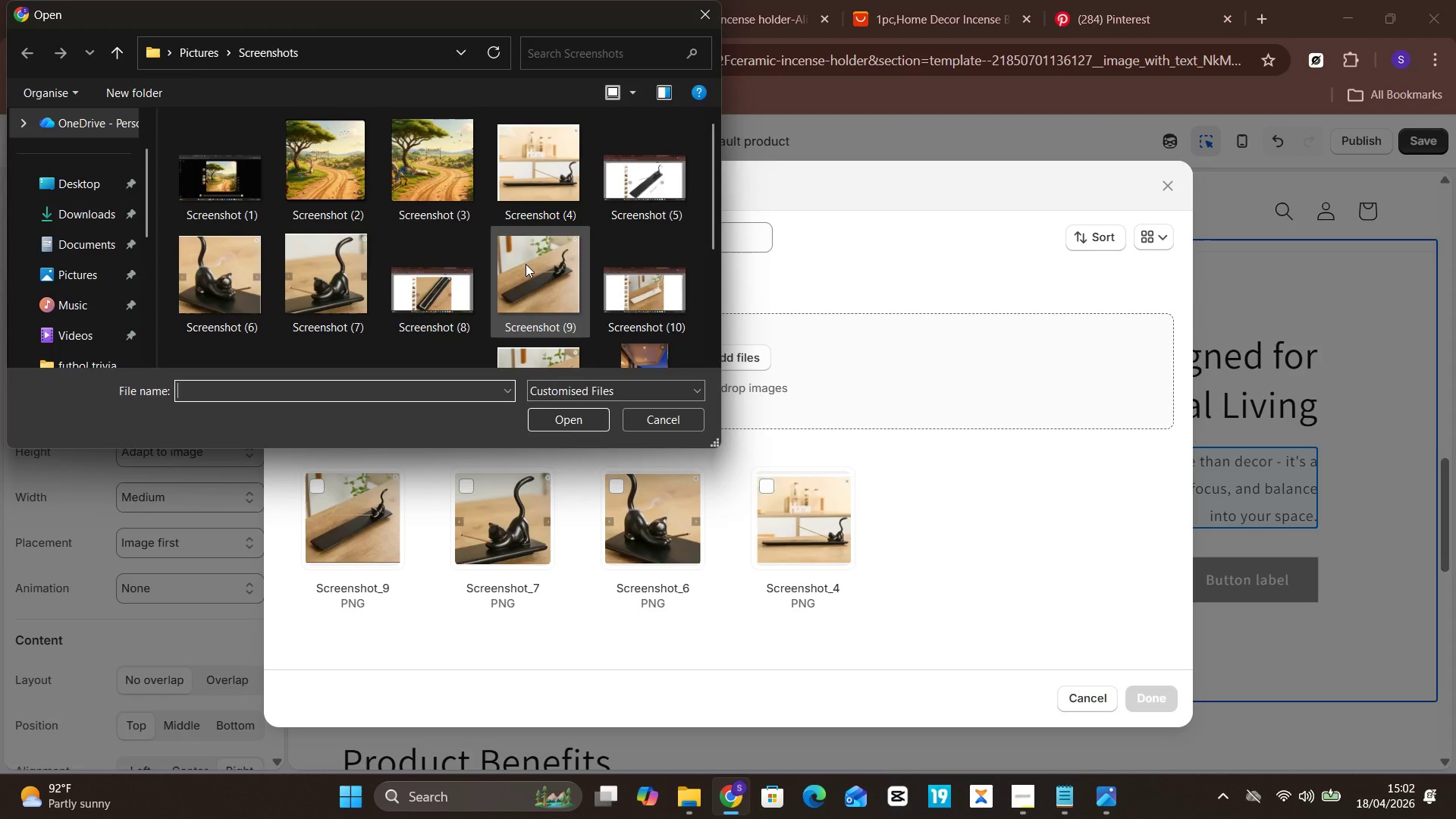 
scroll: coordinate [526, 264], scroll_direction: down, amount: 2.0
 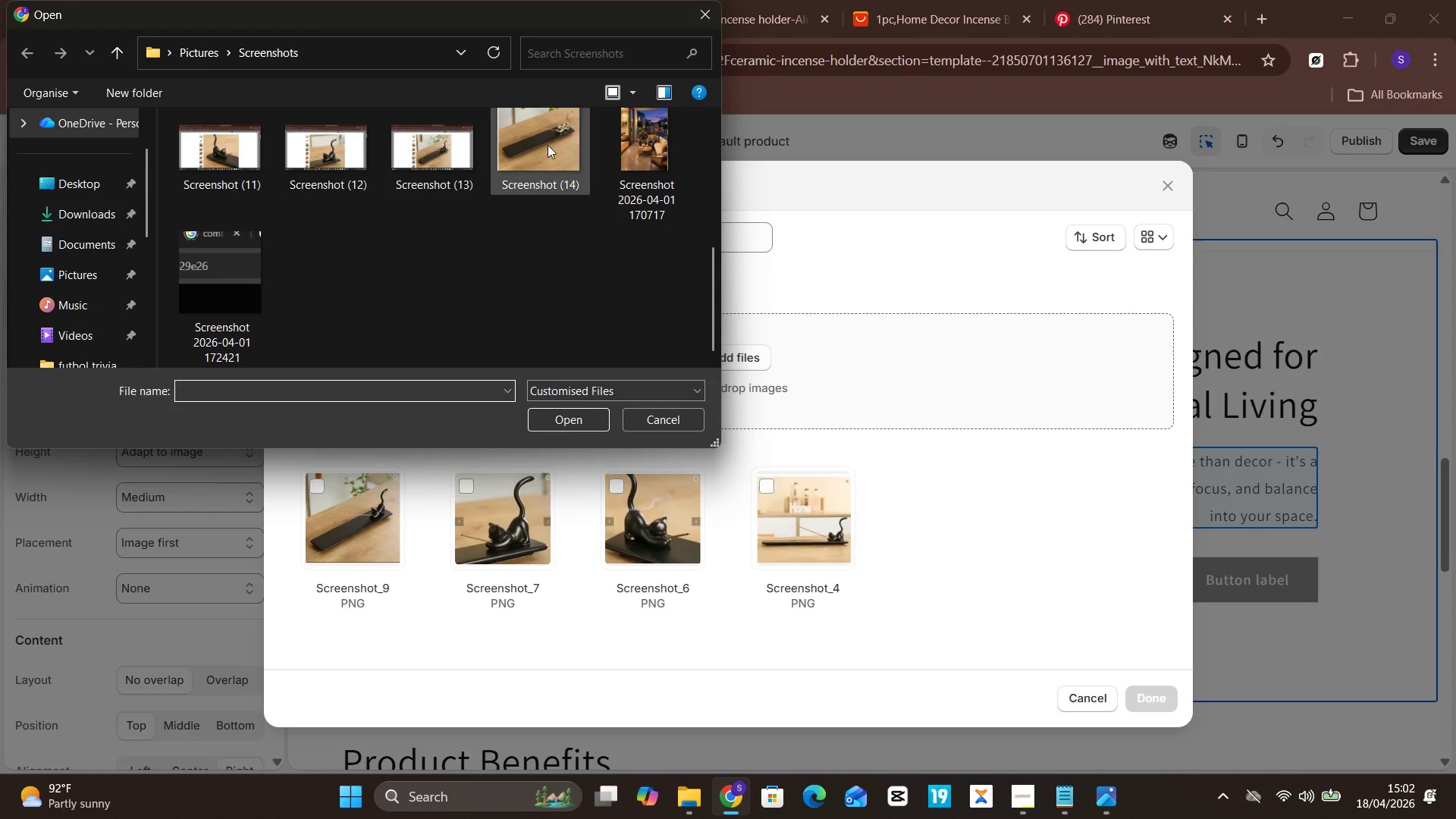 
left_click([548, 115])
 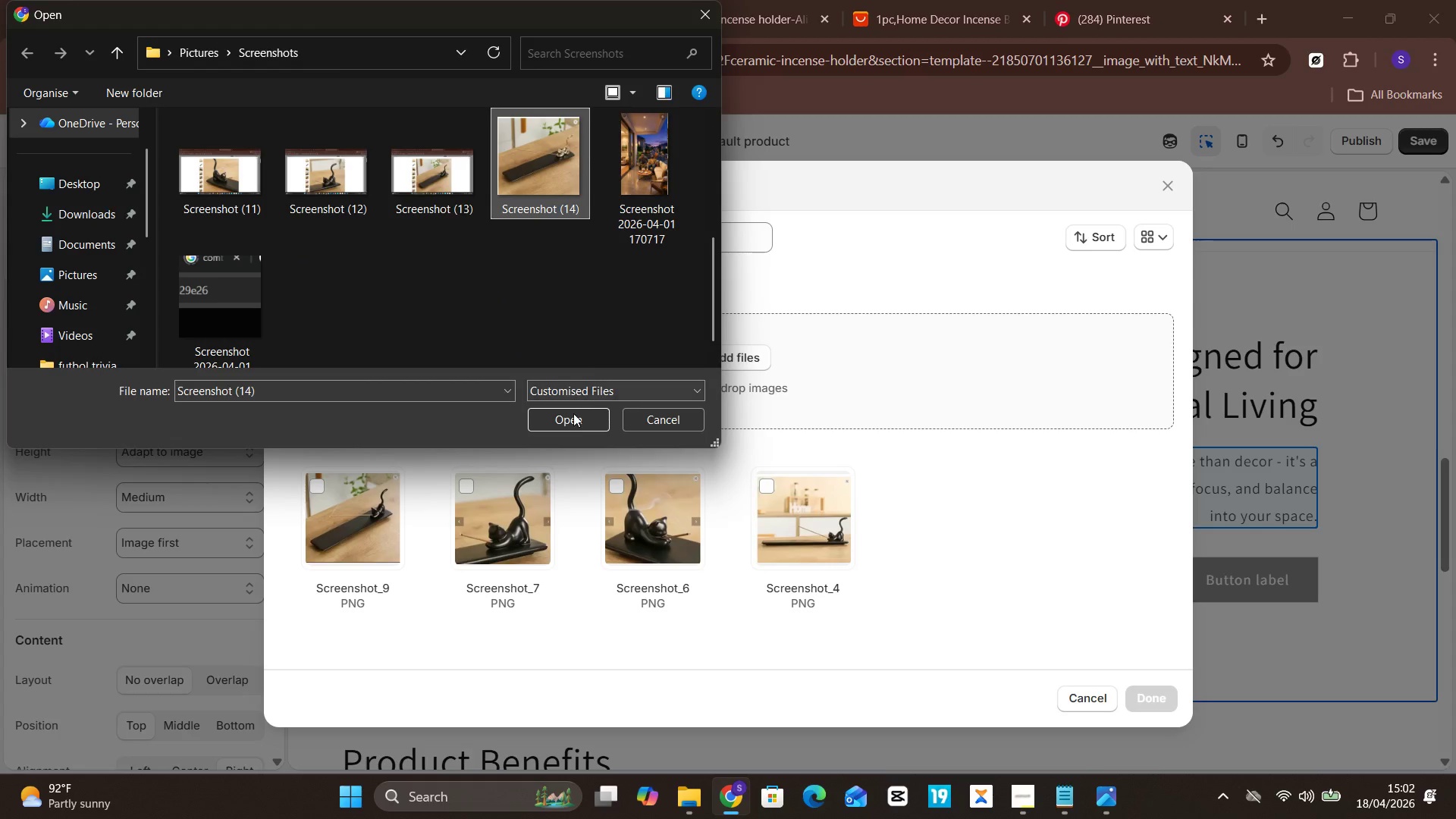 
left_click([573, 413])
 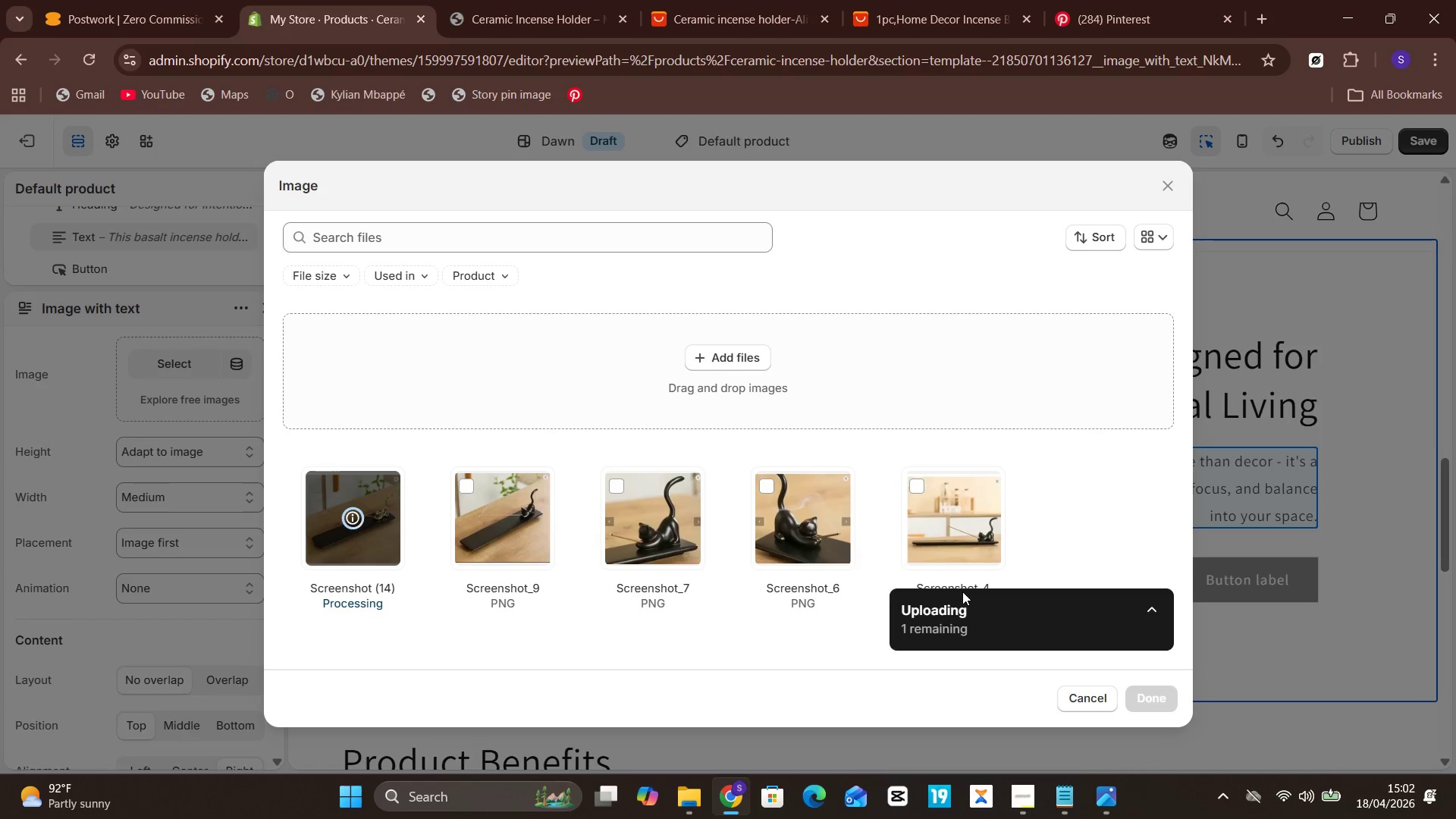 
wait(8.69)
 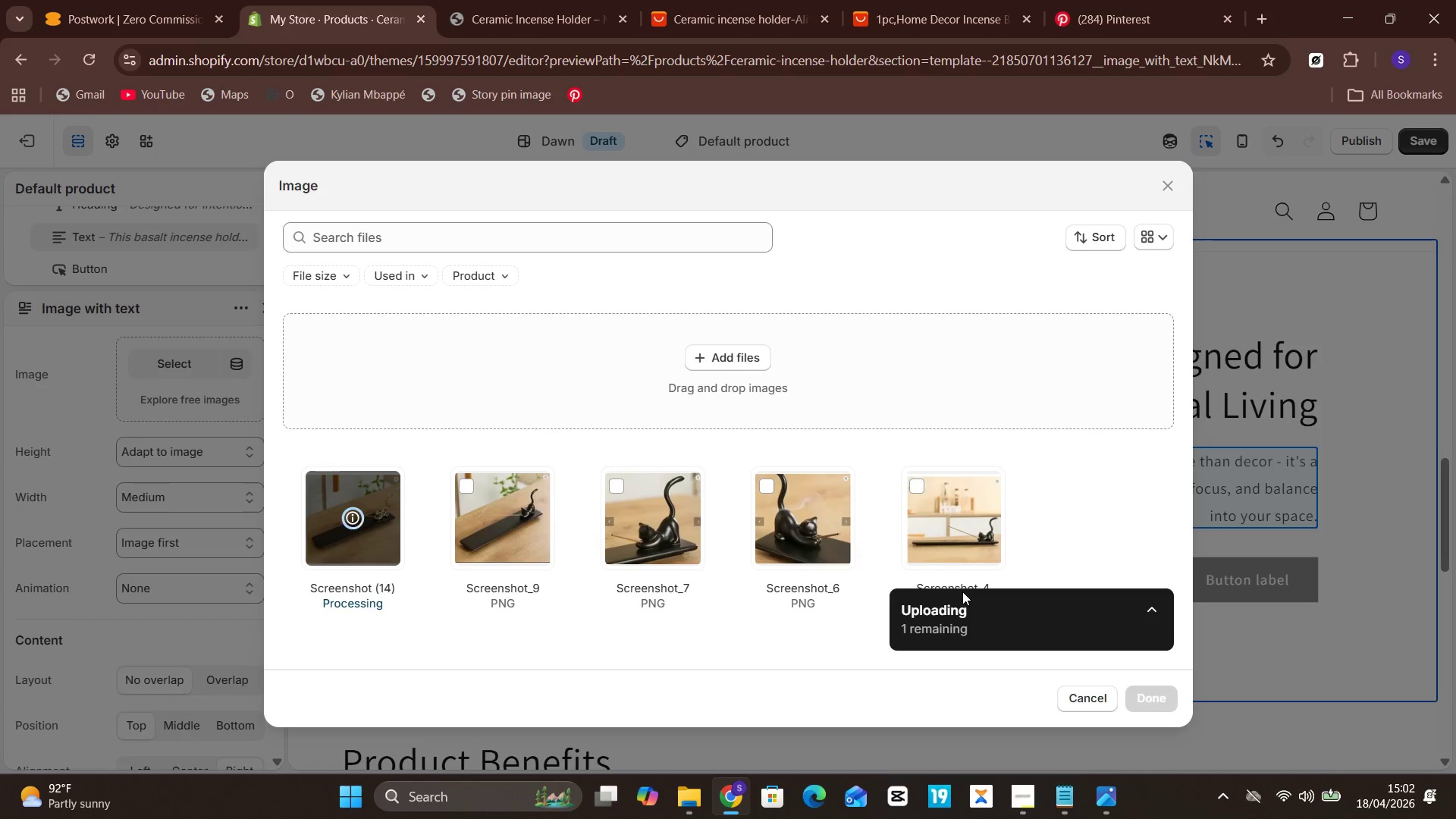 
left_click([1142, 697])
 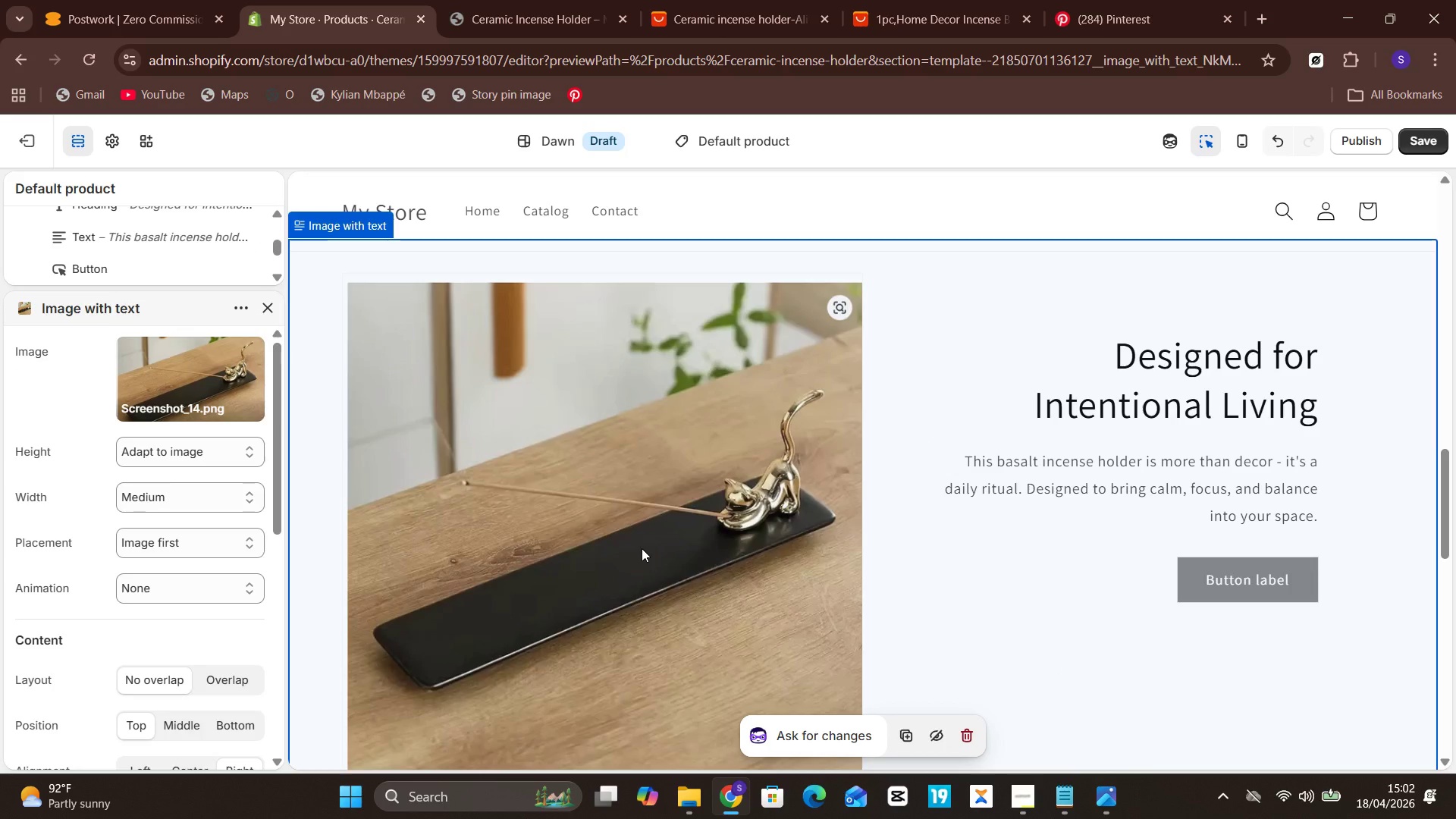 
scroll: coordinate [642, 548], scroll_direction: up, amount: 17.0
 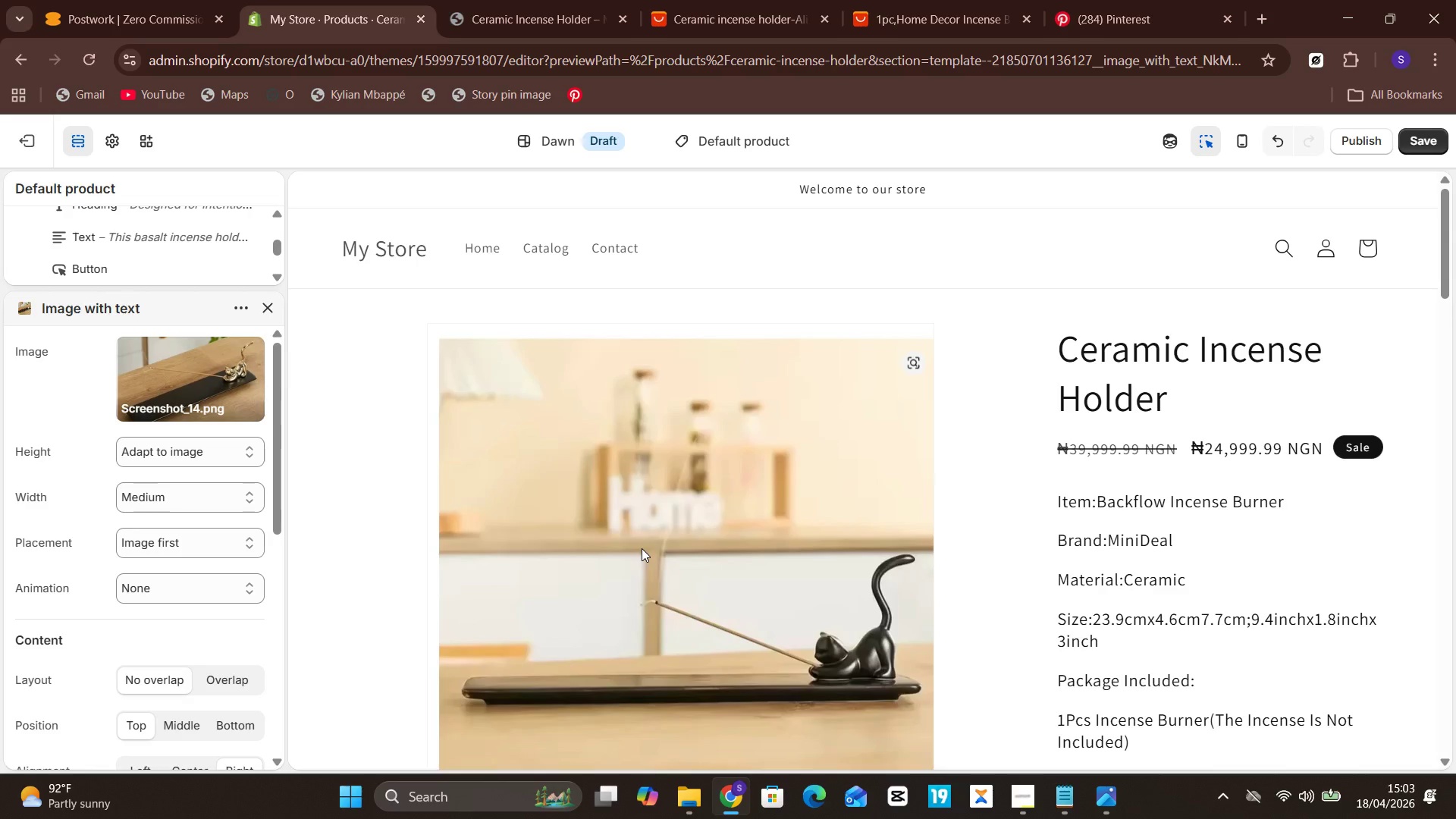 
wait(46.25)
 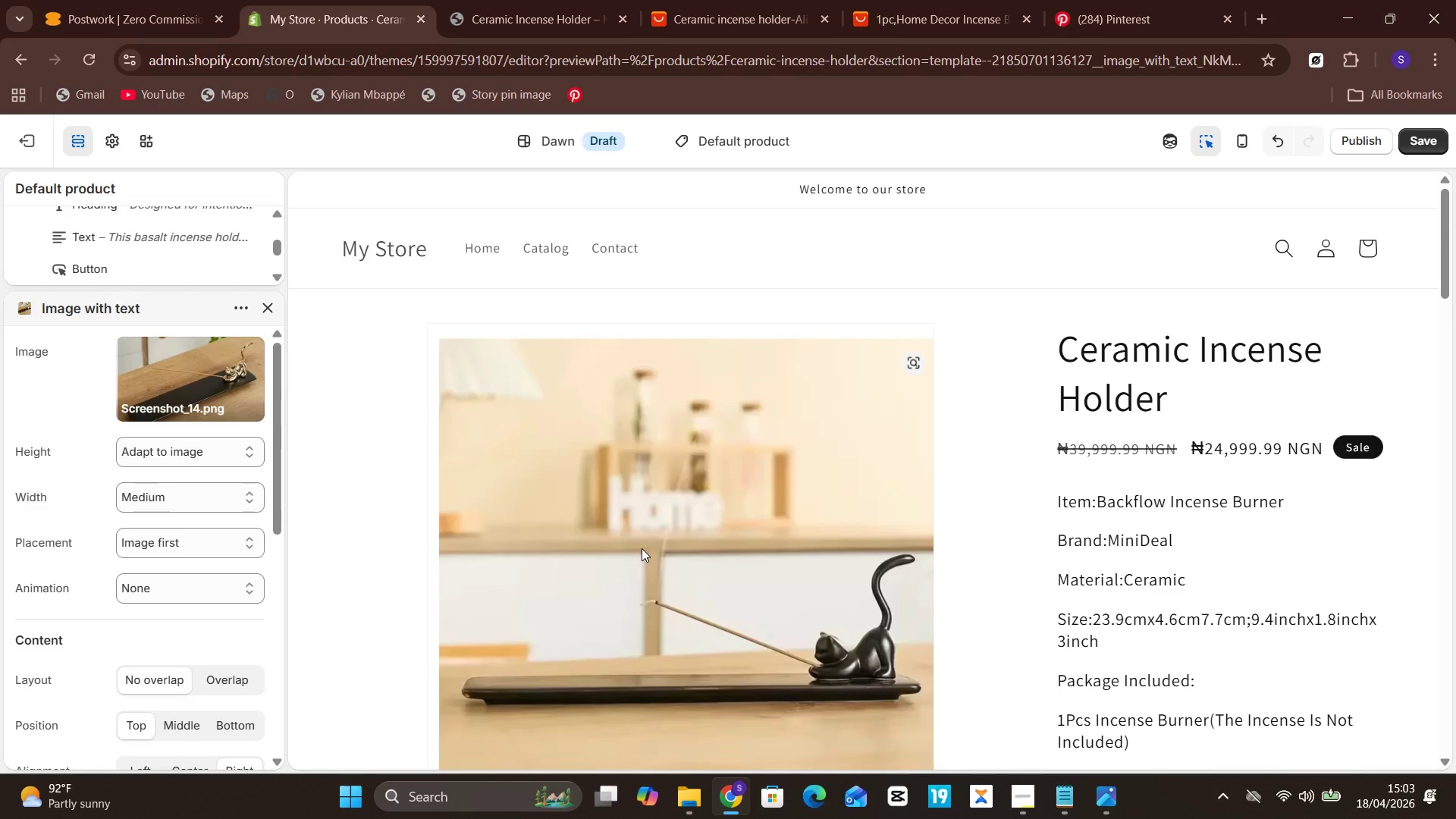 
scroll: coordinate [784, 457], scroll_direction: down, amount: 6.0
 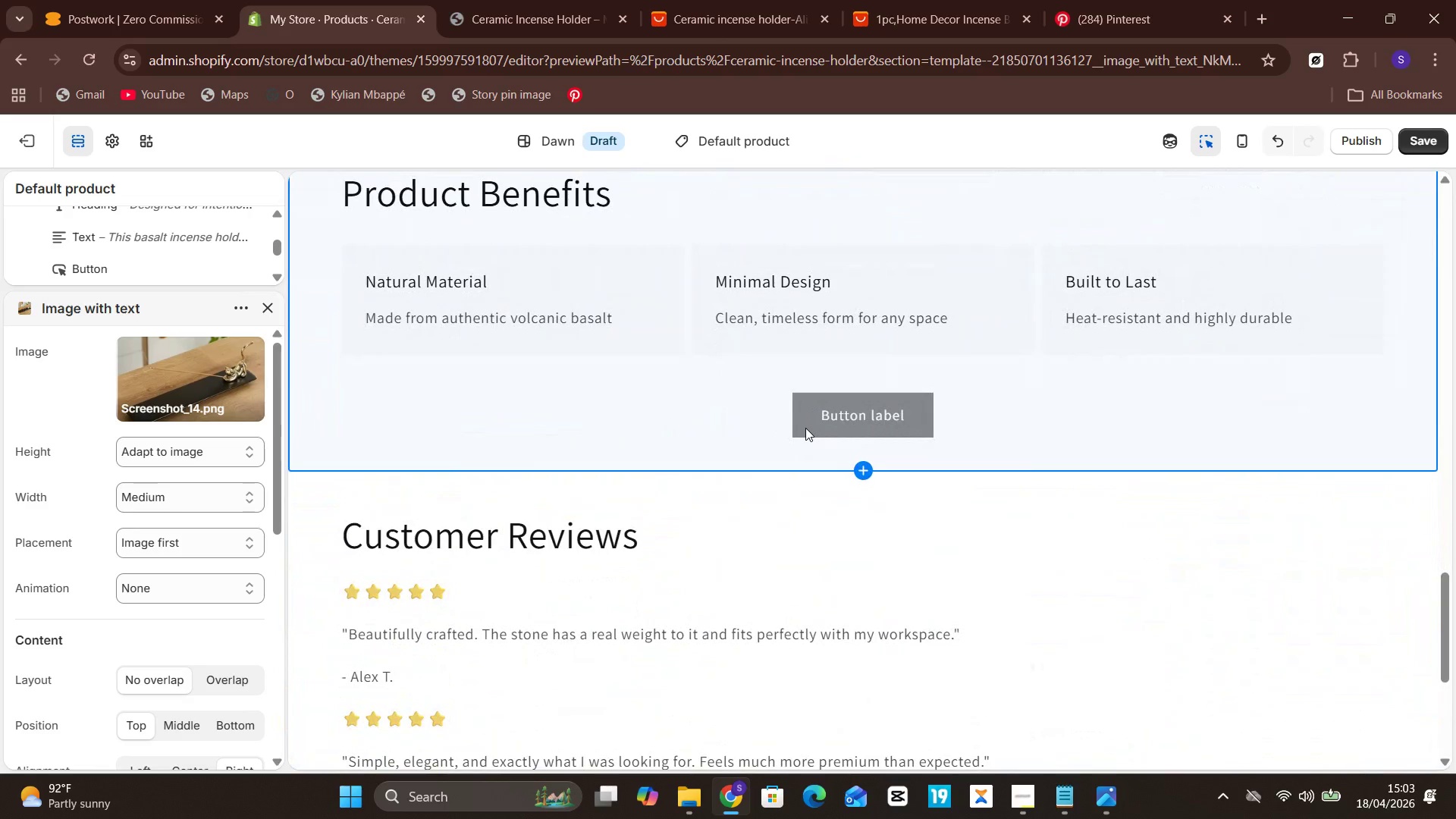 
left_click([823, 409])
 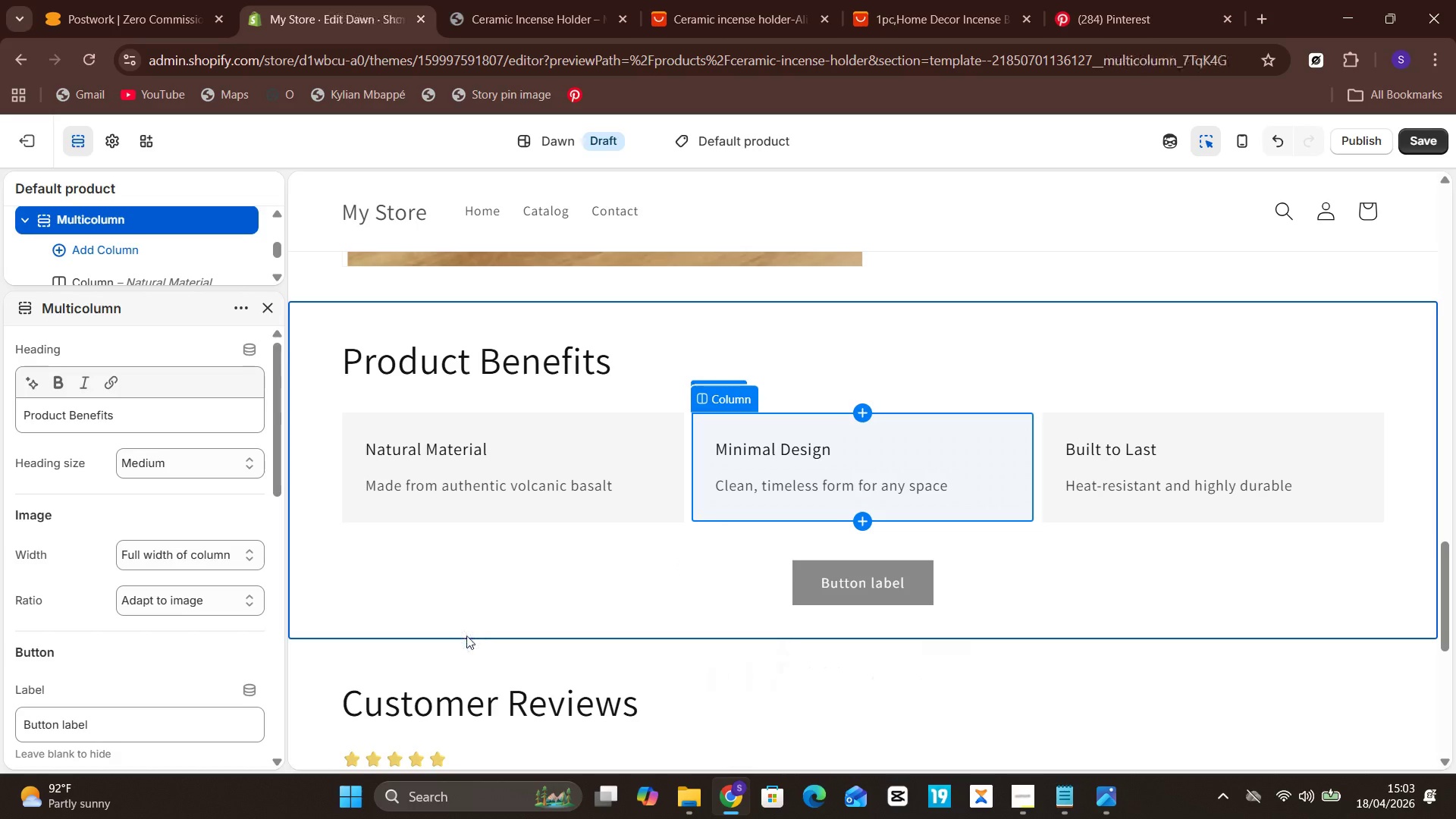 
scroll: coordinate [538, 539], scroll_direction: down, amount: 7.0
 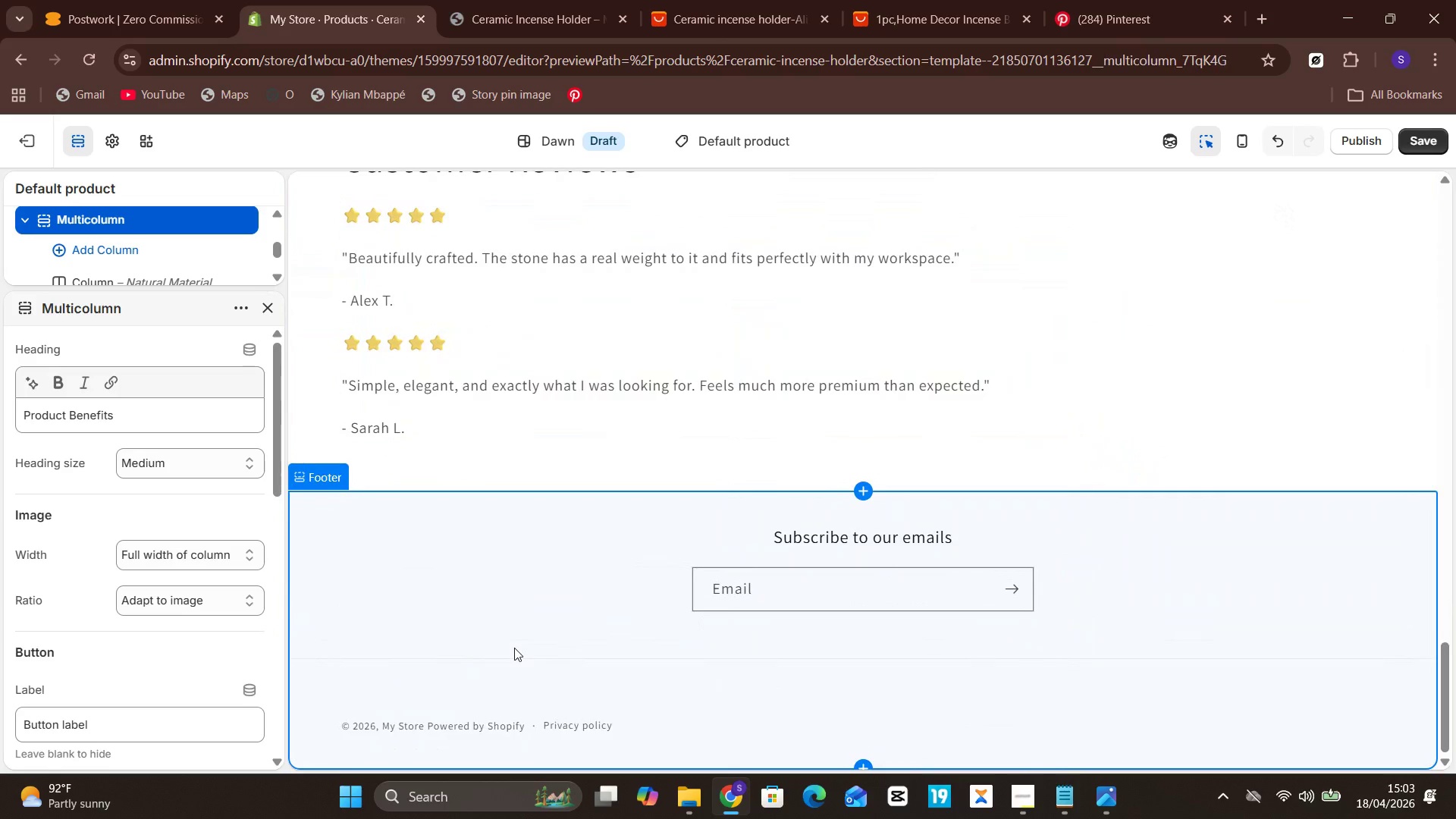 
wait(17.83)
 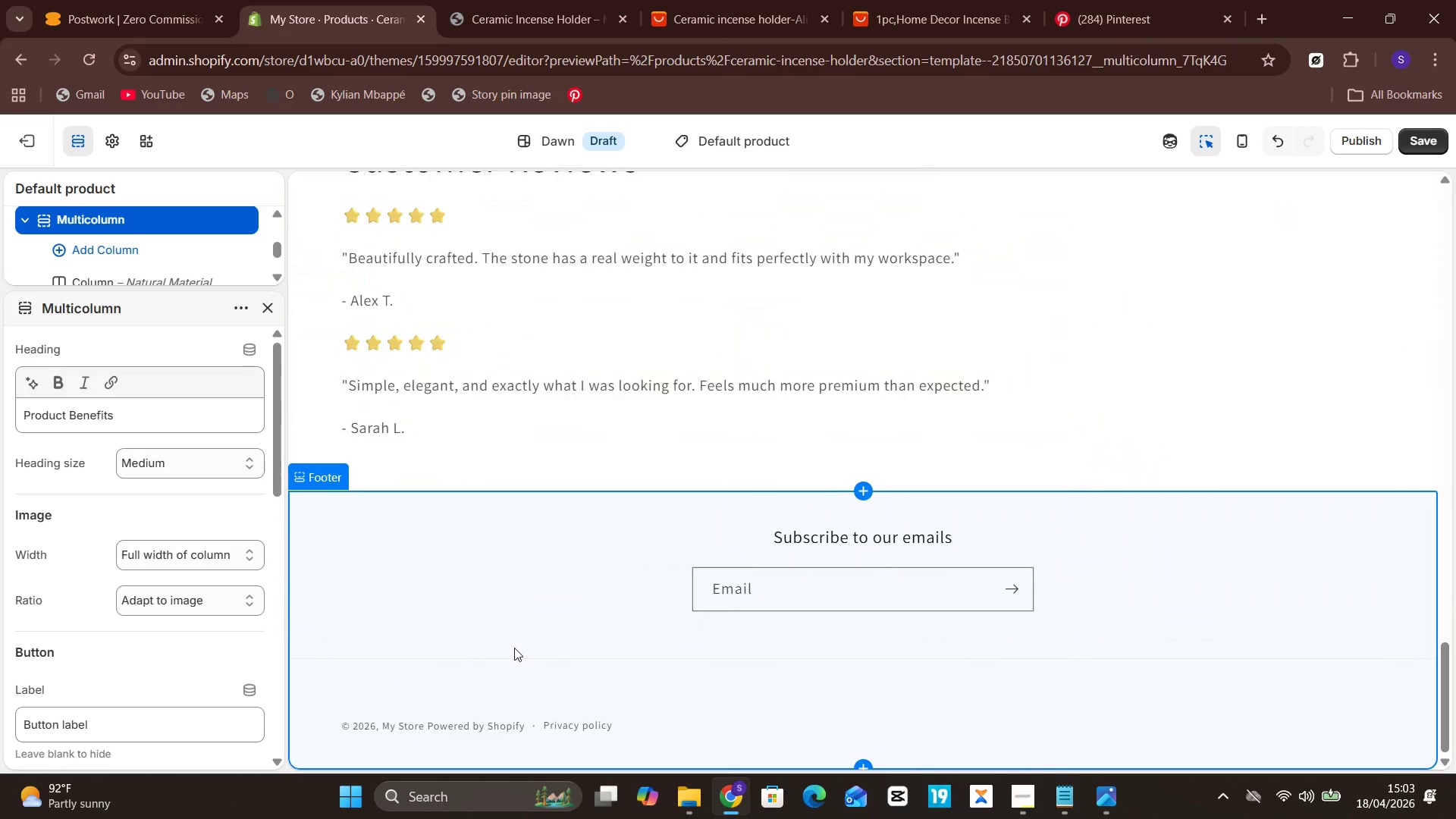 
scroll: coordinate [552, 425], scroll_direction: up, amount: 9.0
 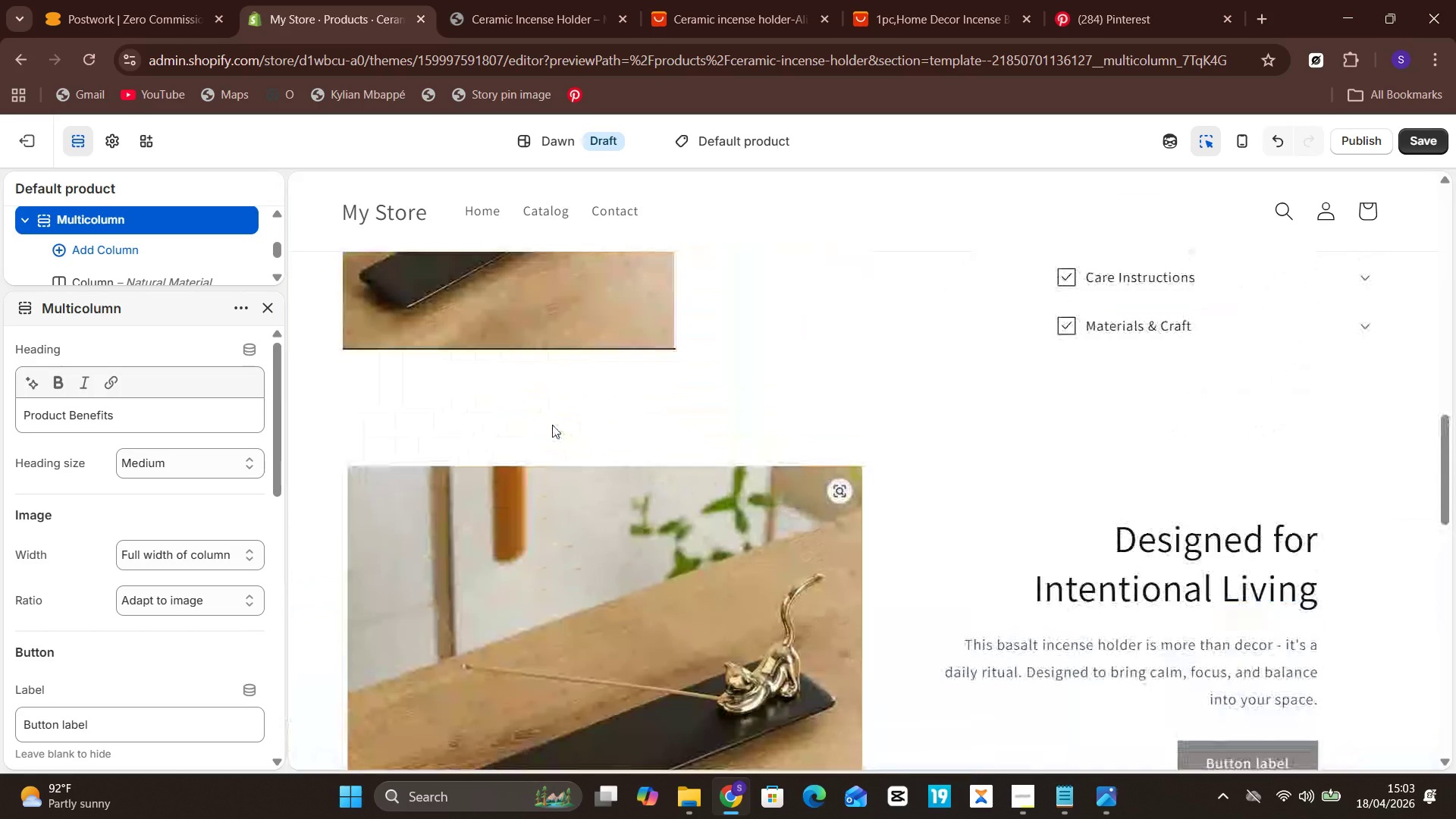 
scroll: coordinate [552, 425], scroll_direction: down, amount: 2.0
 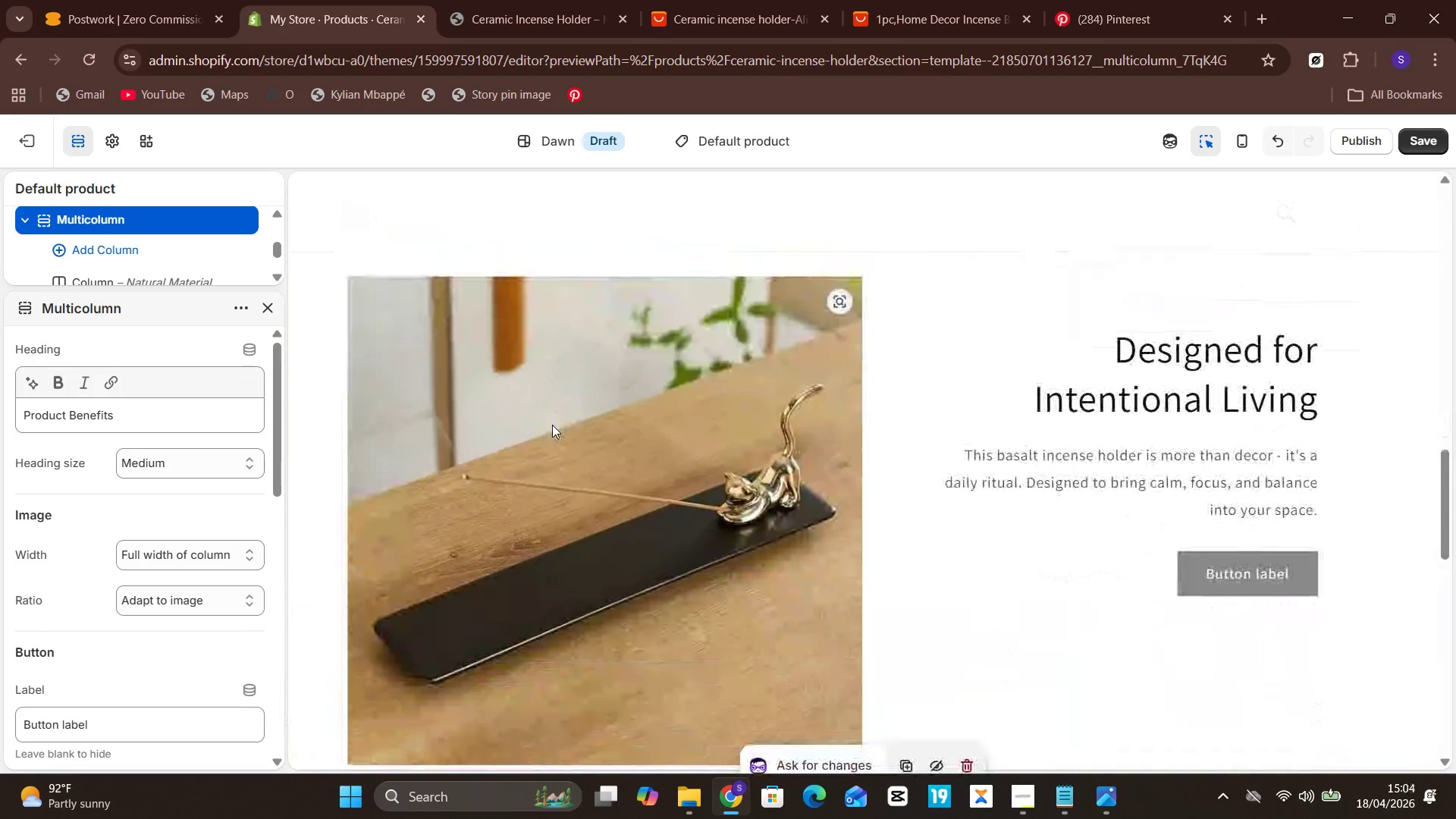 
scroll: coordinate [552, 425], scroll_direction: up, amount: 4.0
 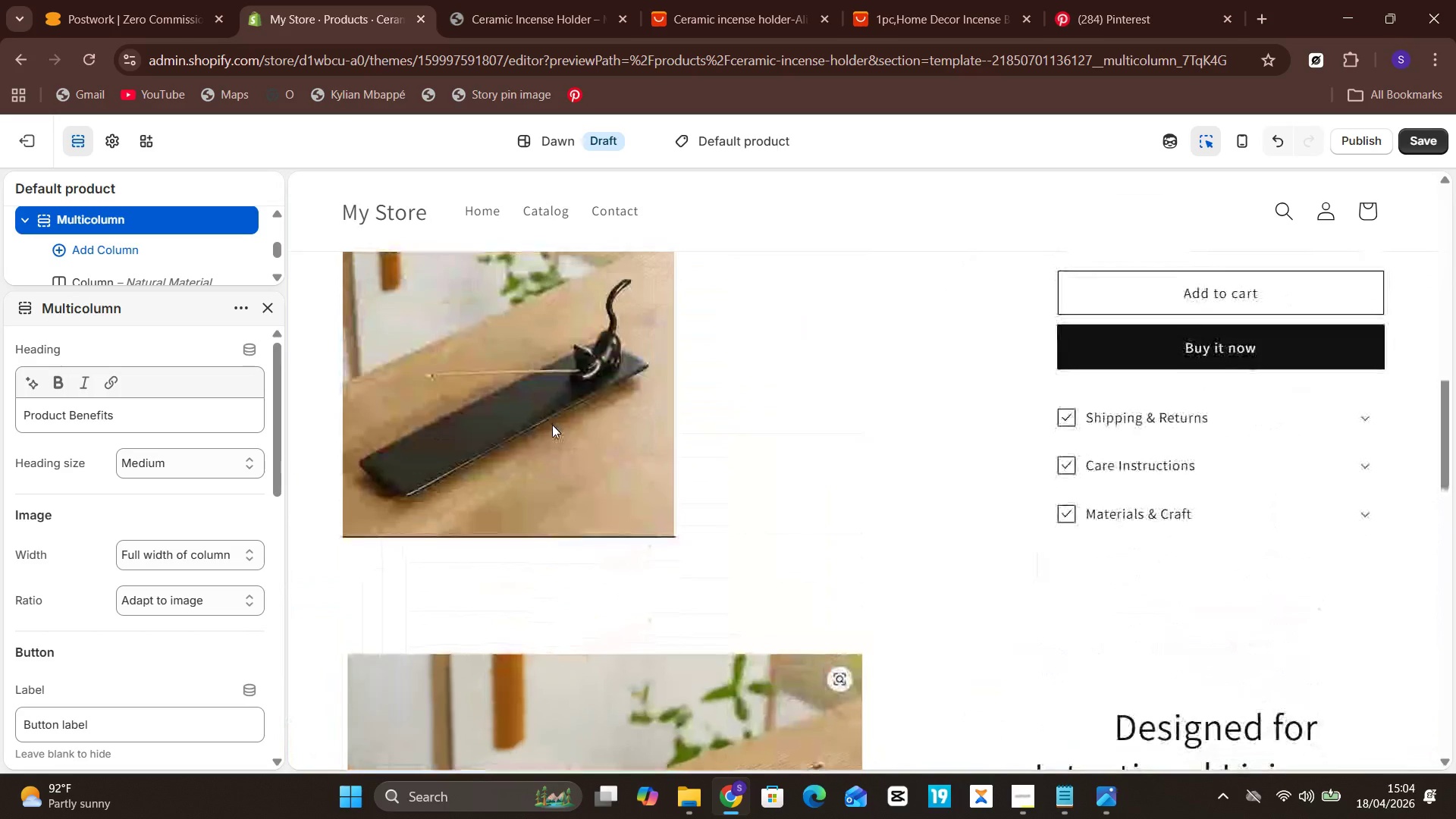 
scroll: coordinate [552, 425], scroll_direction: down, amount: 3.0
 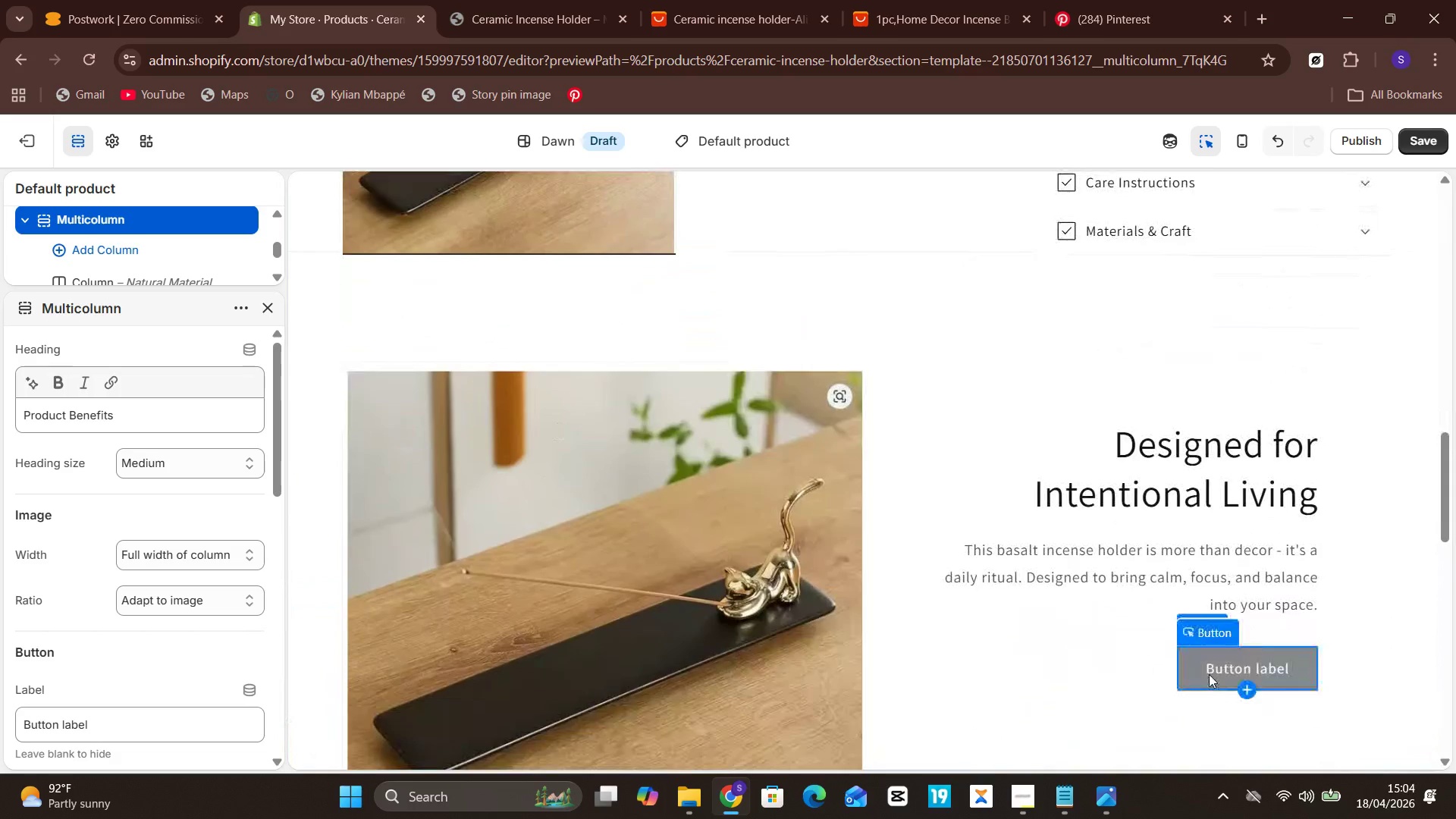 
double_click([1208, 674])
 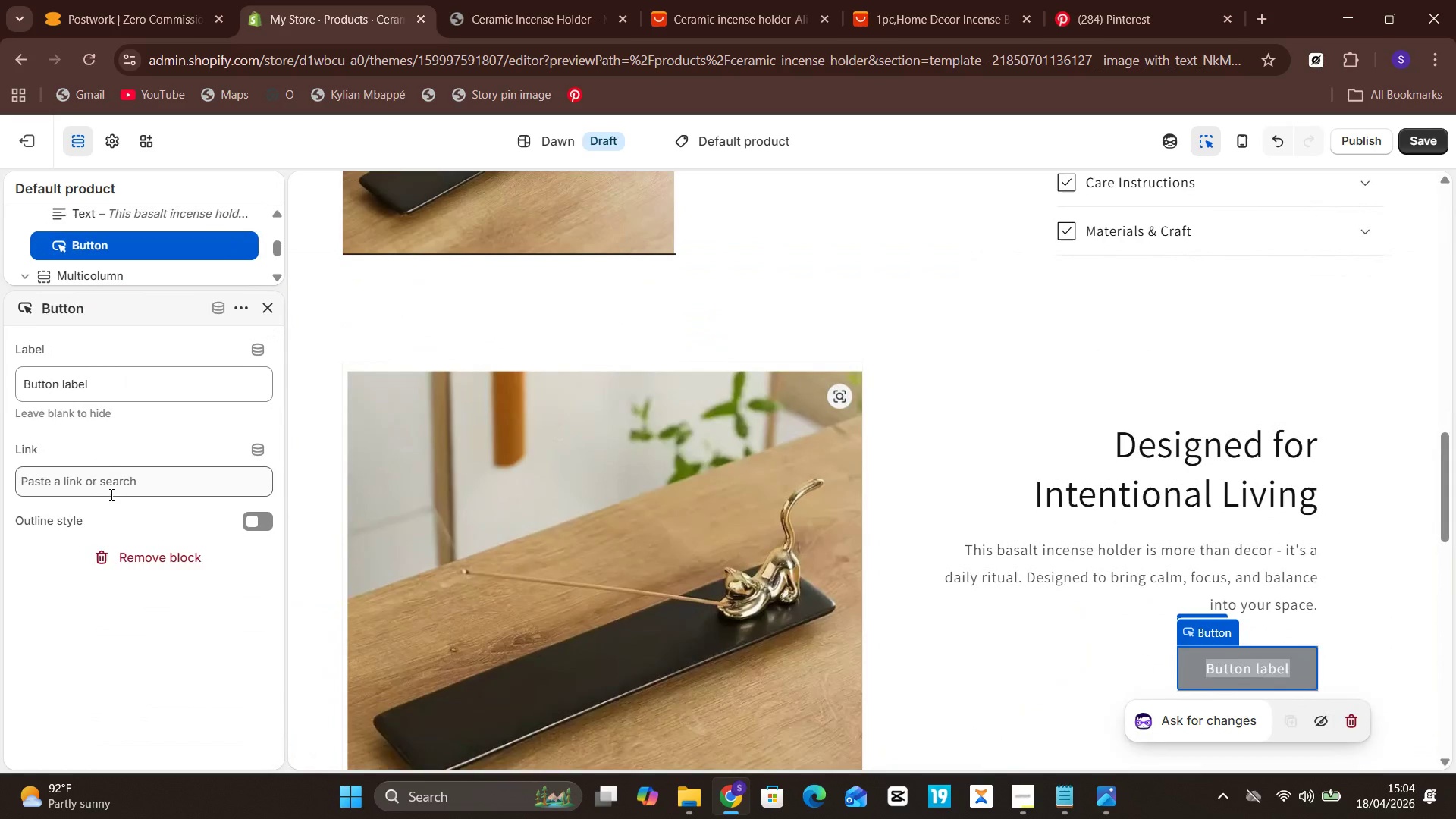 
double_click([110, 490])
 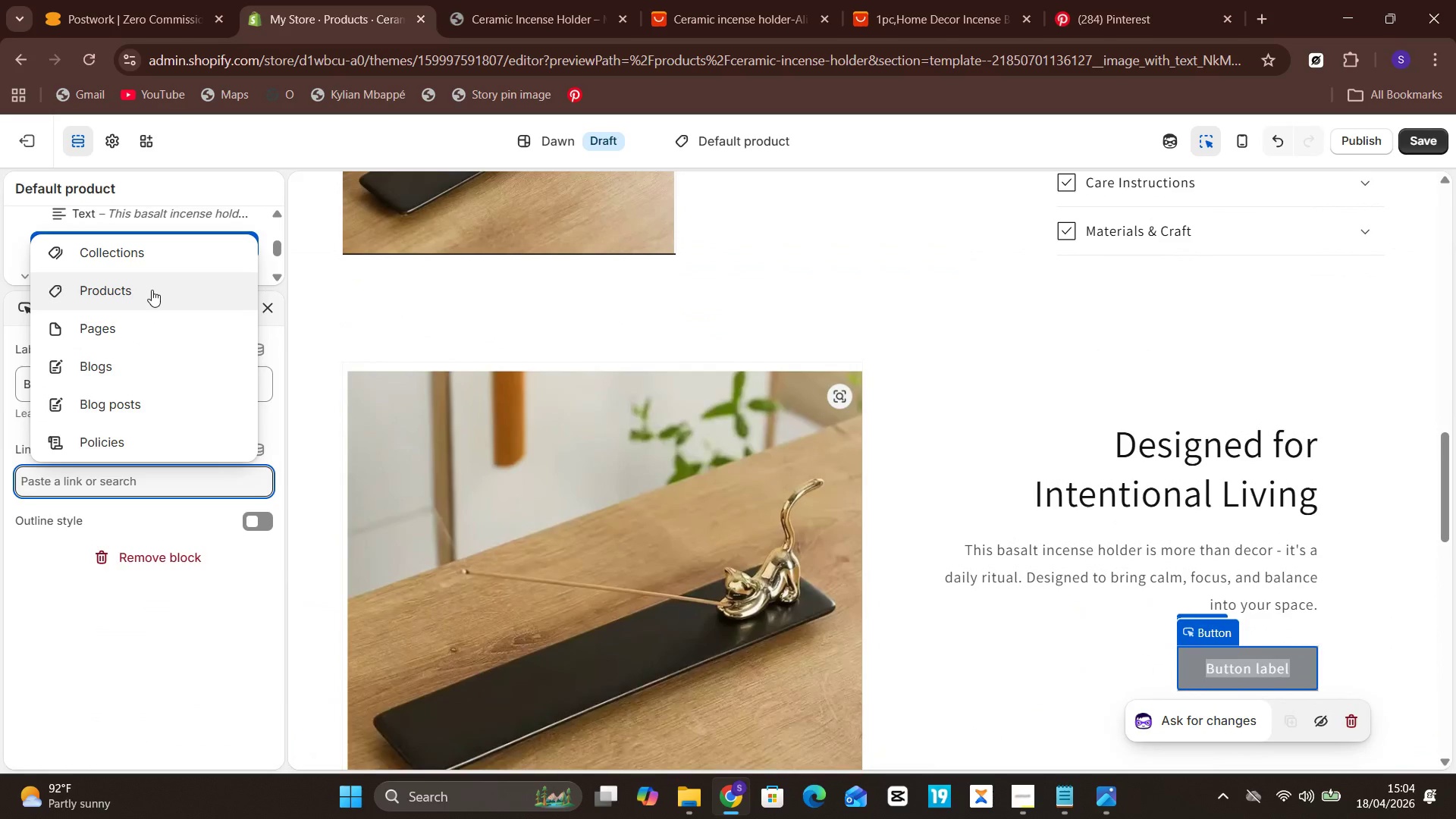 
left_click([152, 290])
 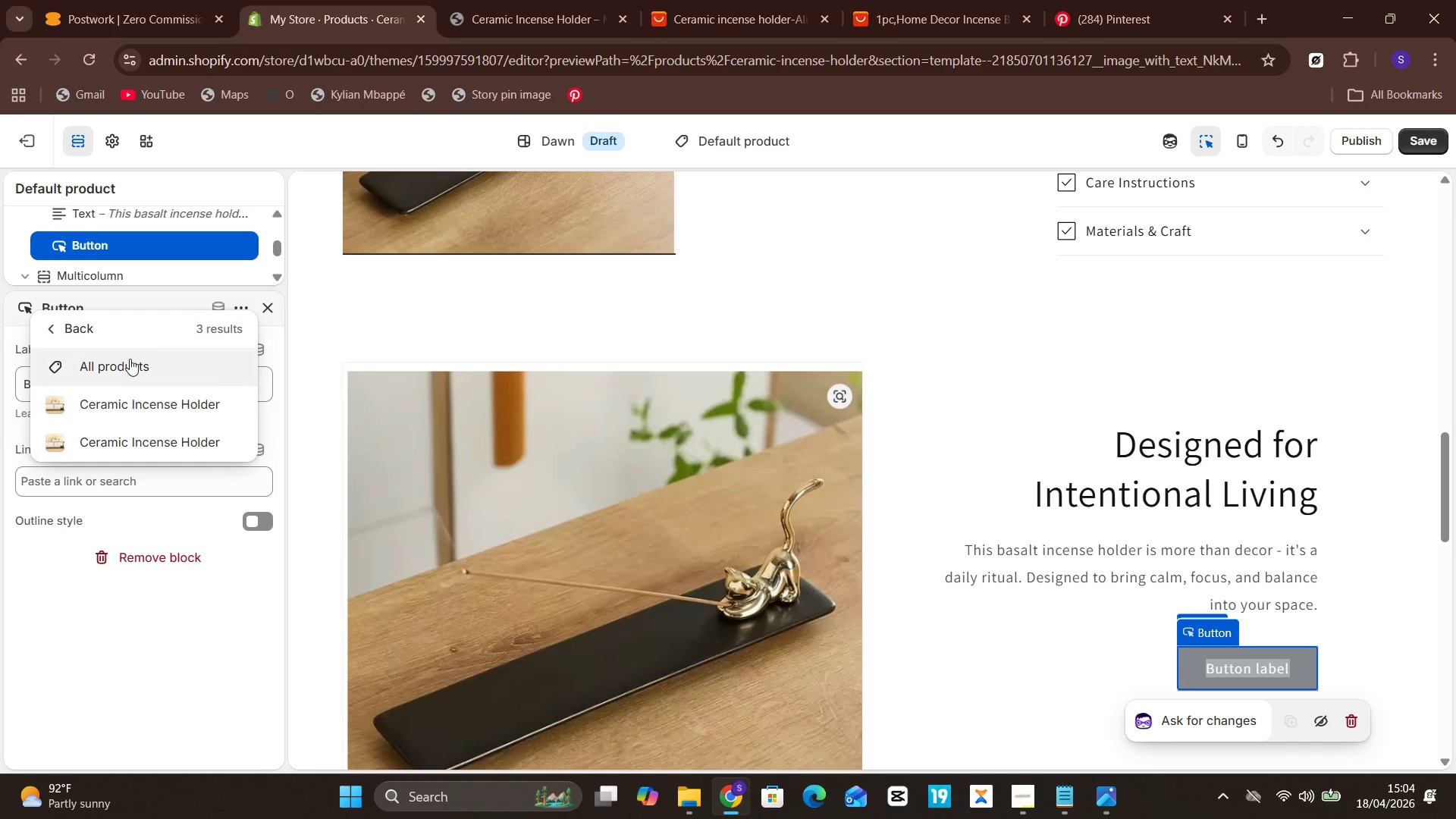 
wait(5.25)
 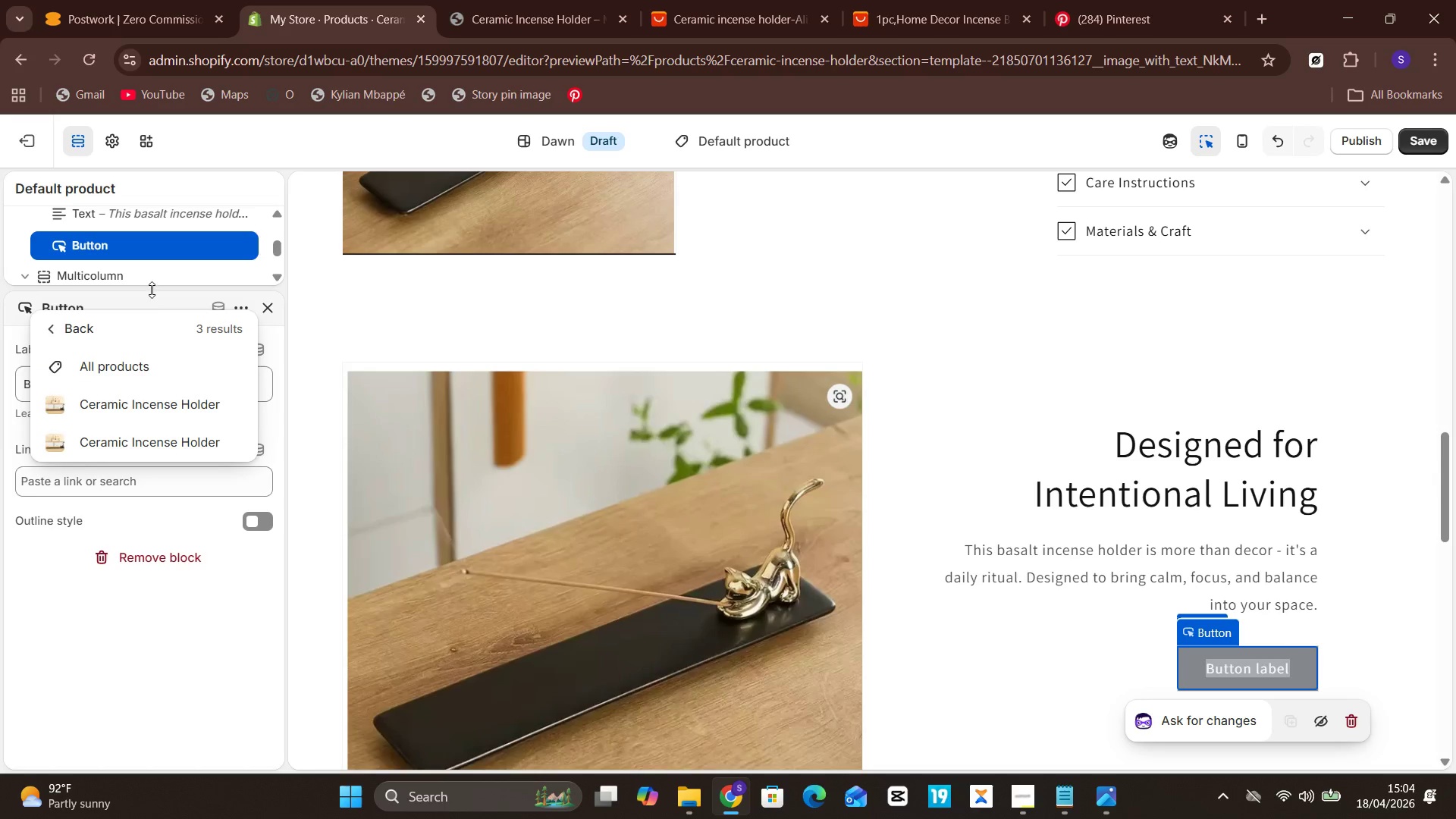 
double_click([132, 364])
 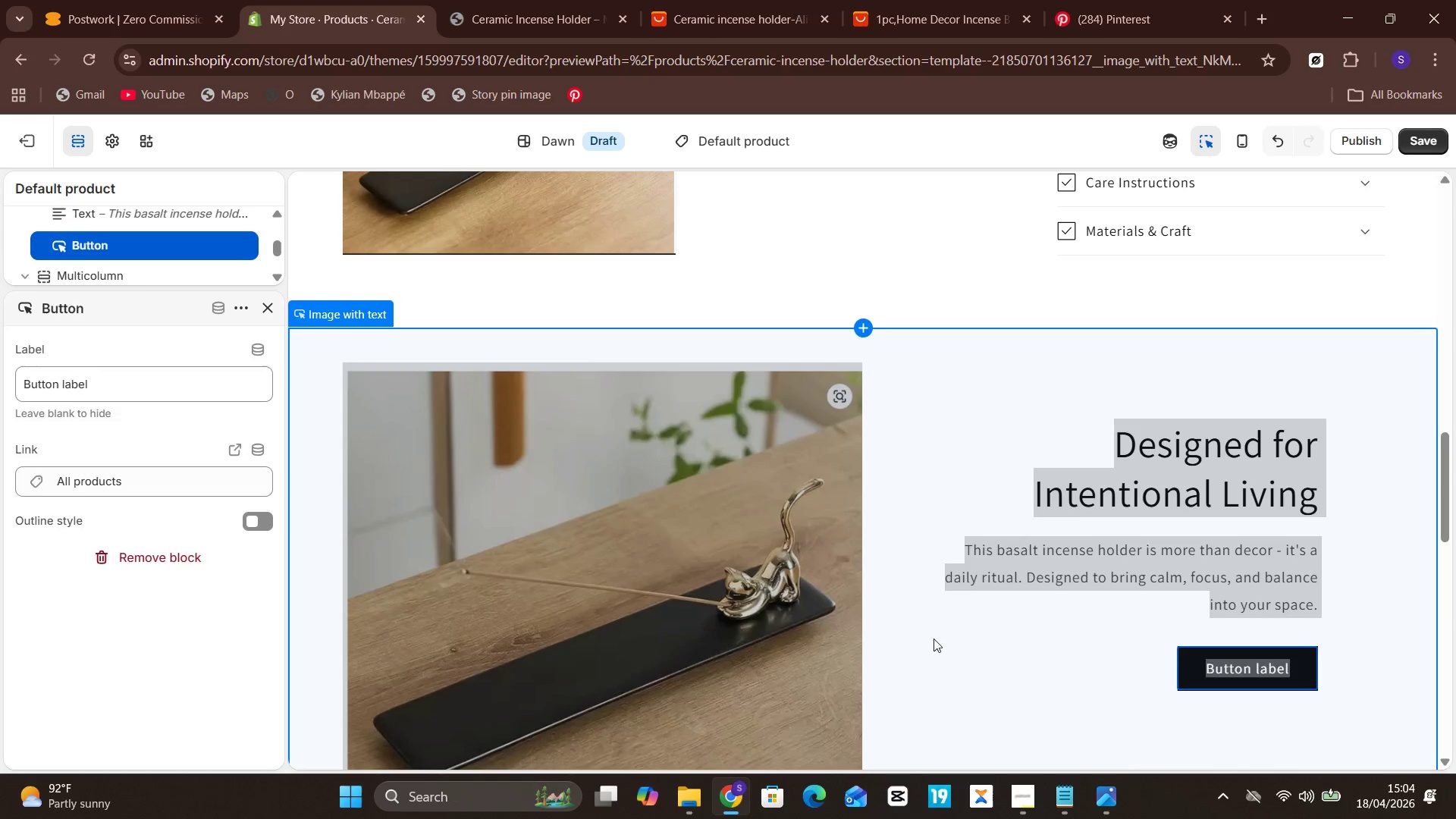 
left_click([1125, 695])
 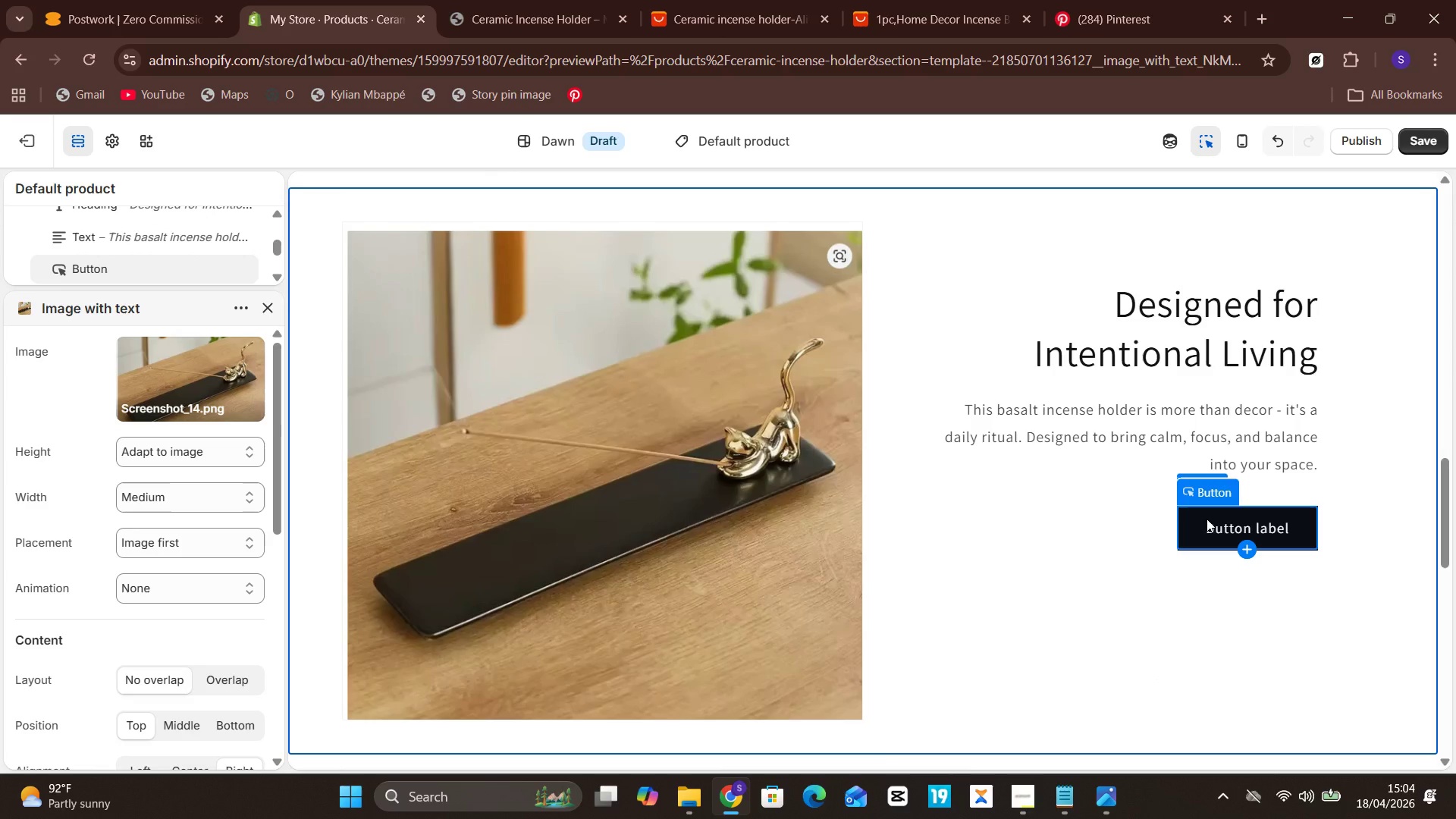 
wait(7.34)
 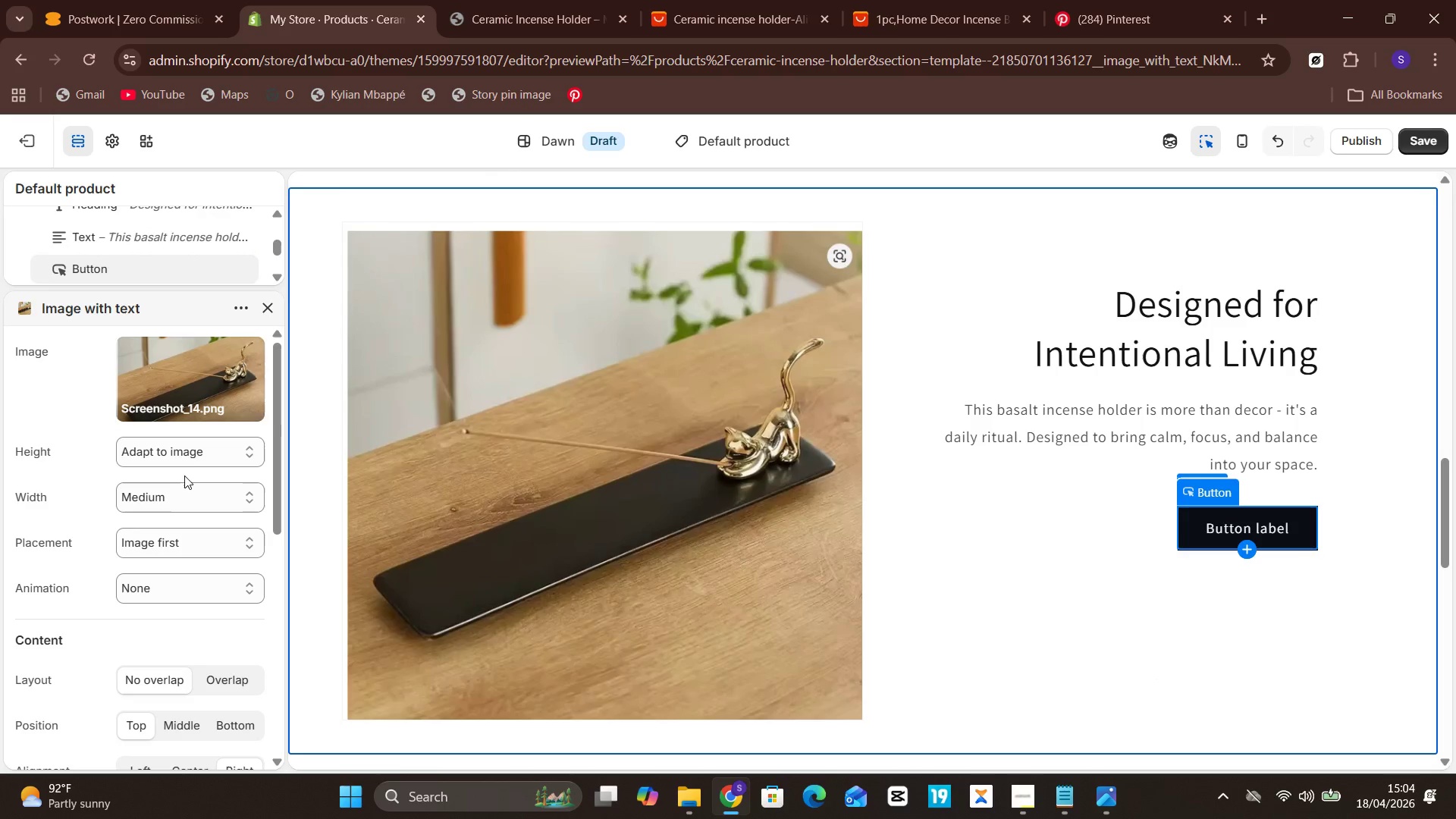 
double_click([1198, 485])
 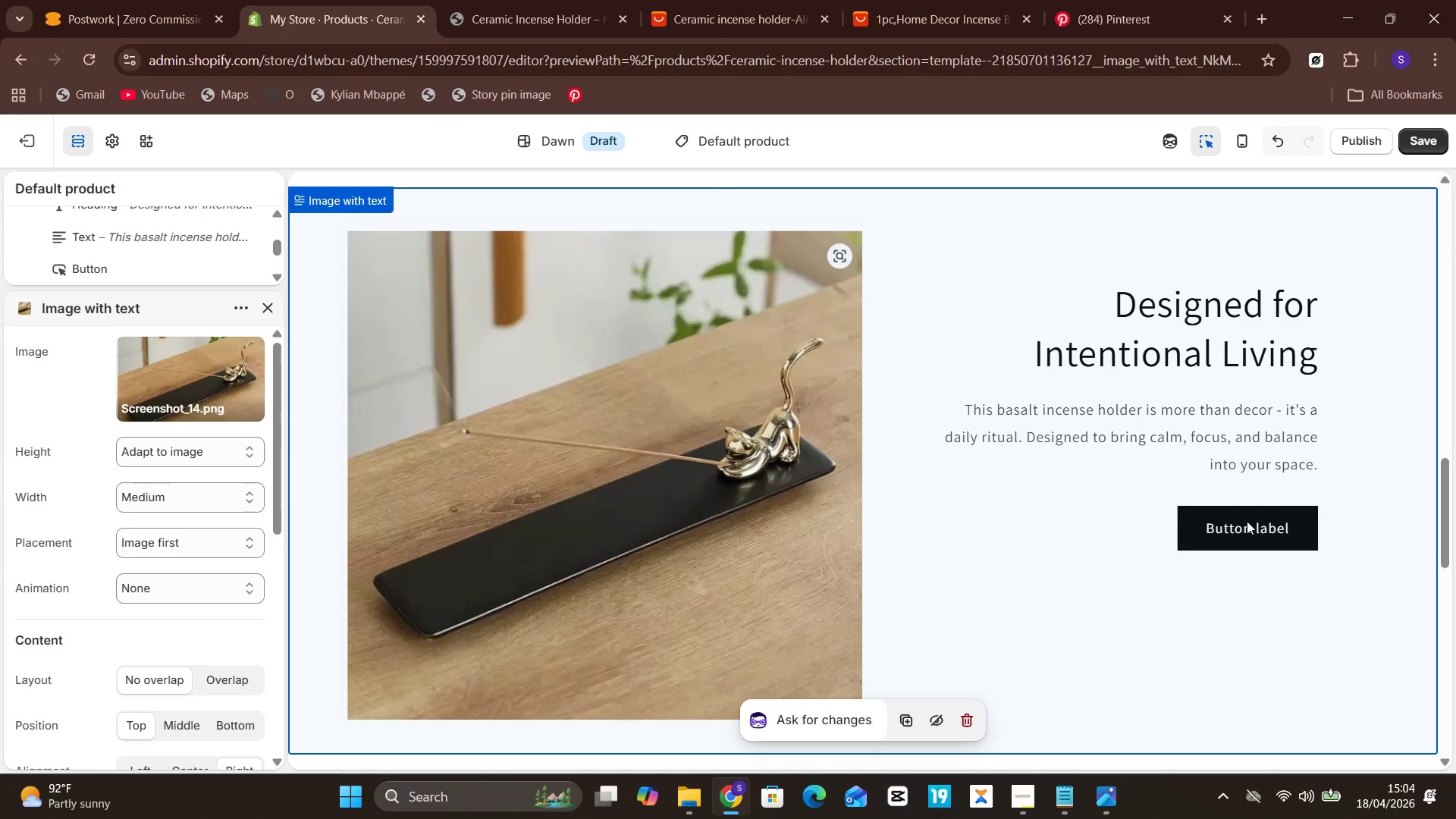 
left_click([1237, 523])
 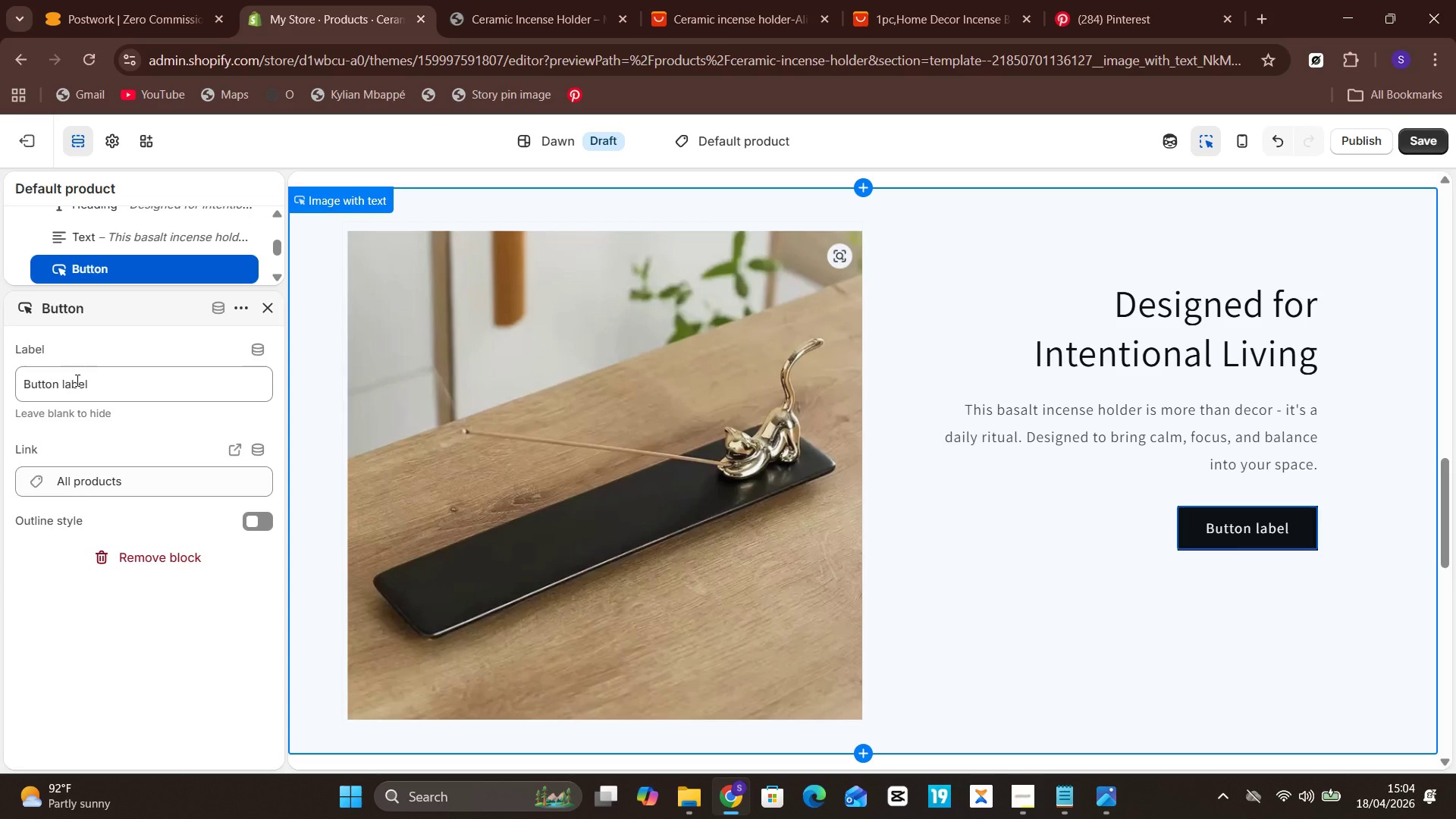 
double_click([87, 383])
 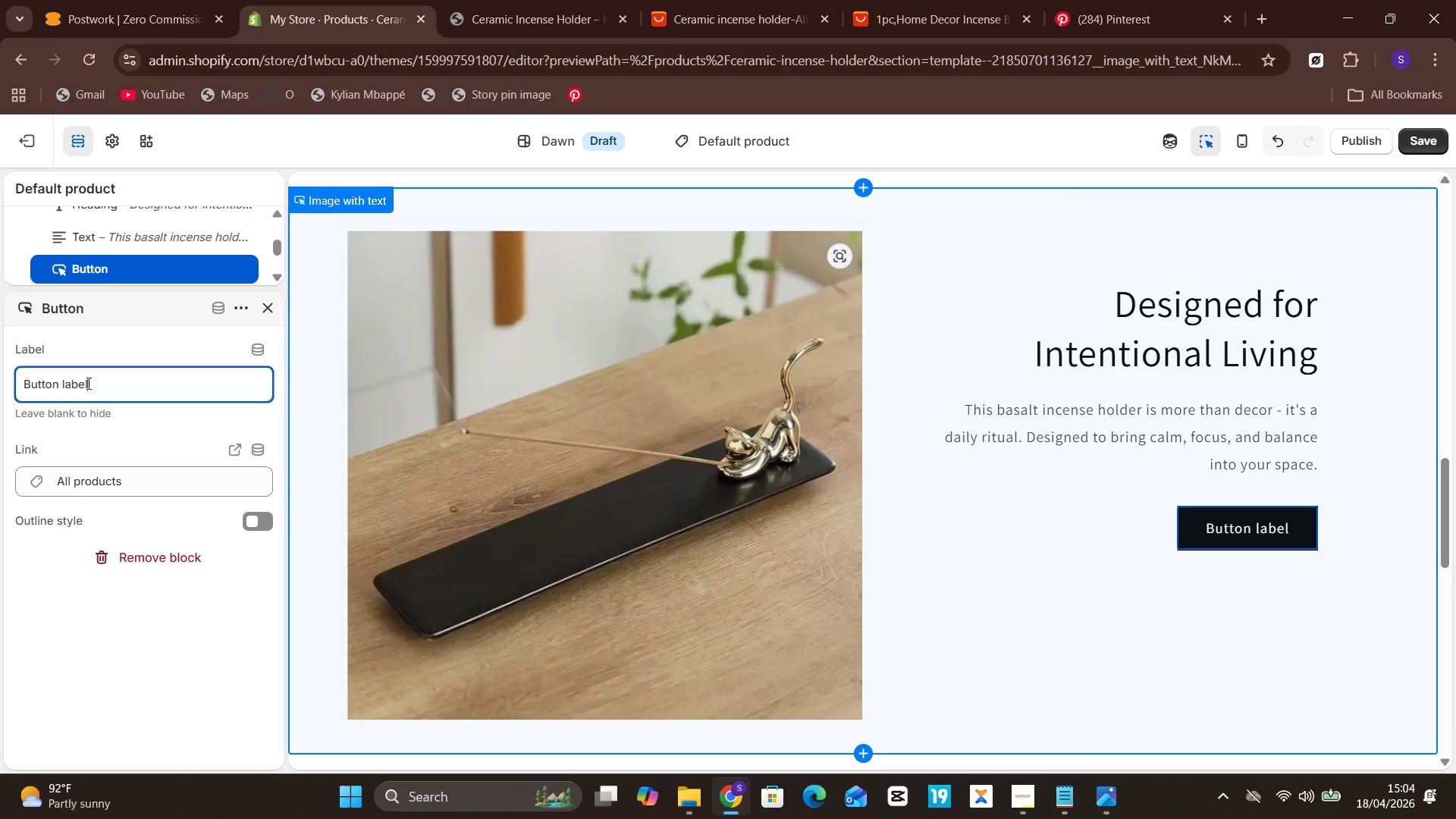 
hold_key(key=Backspace, duration=0.42)
 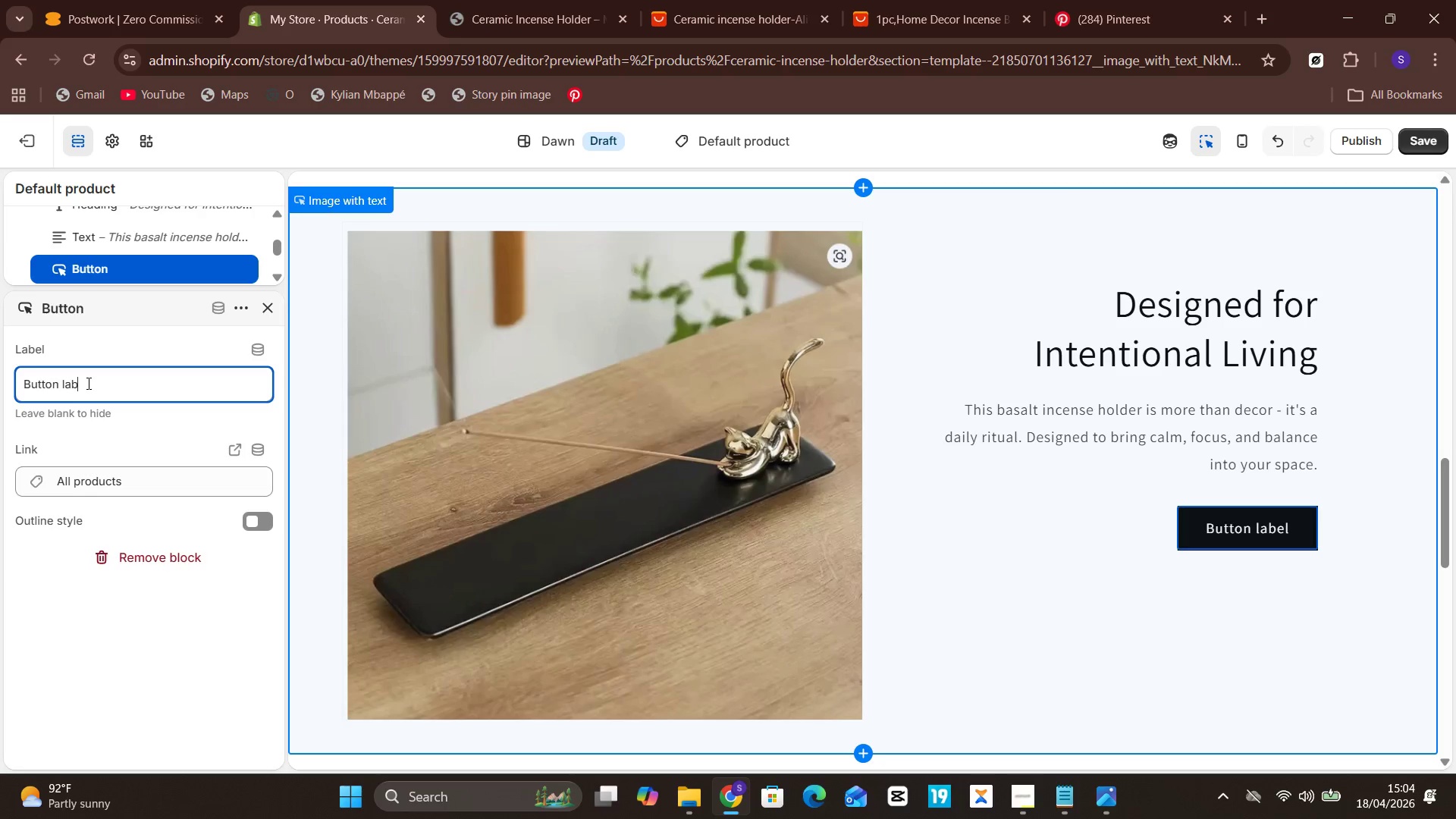 
key(Backspace)
 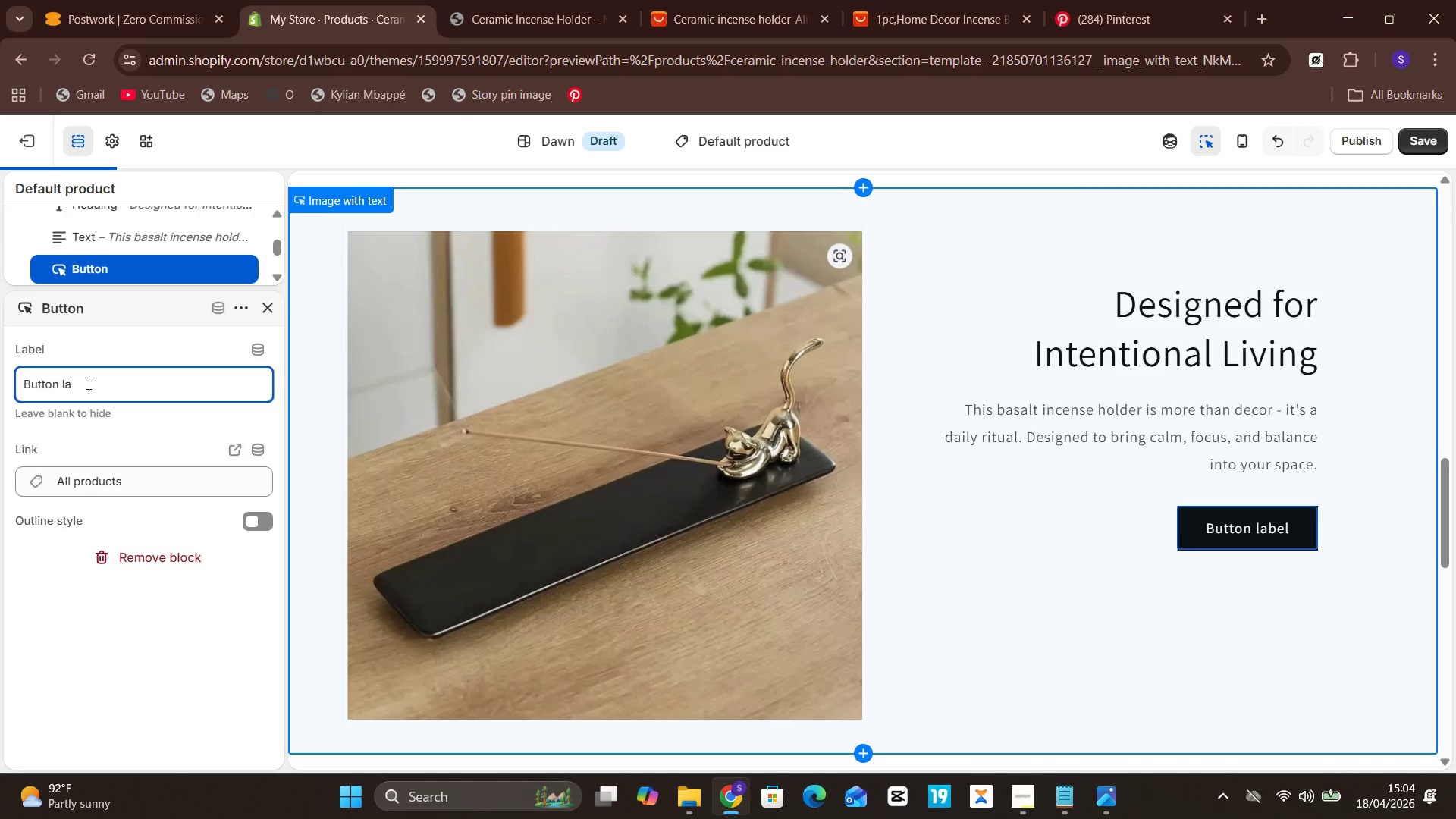 
key(Backspace)
 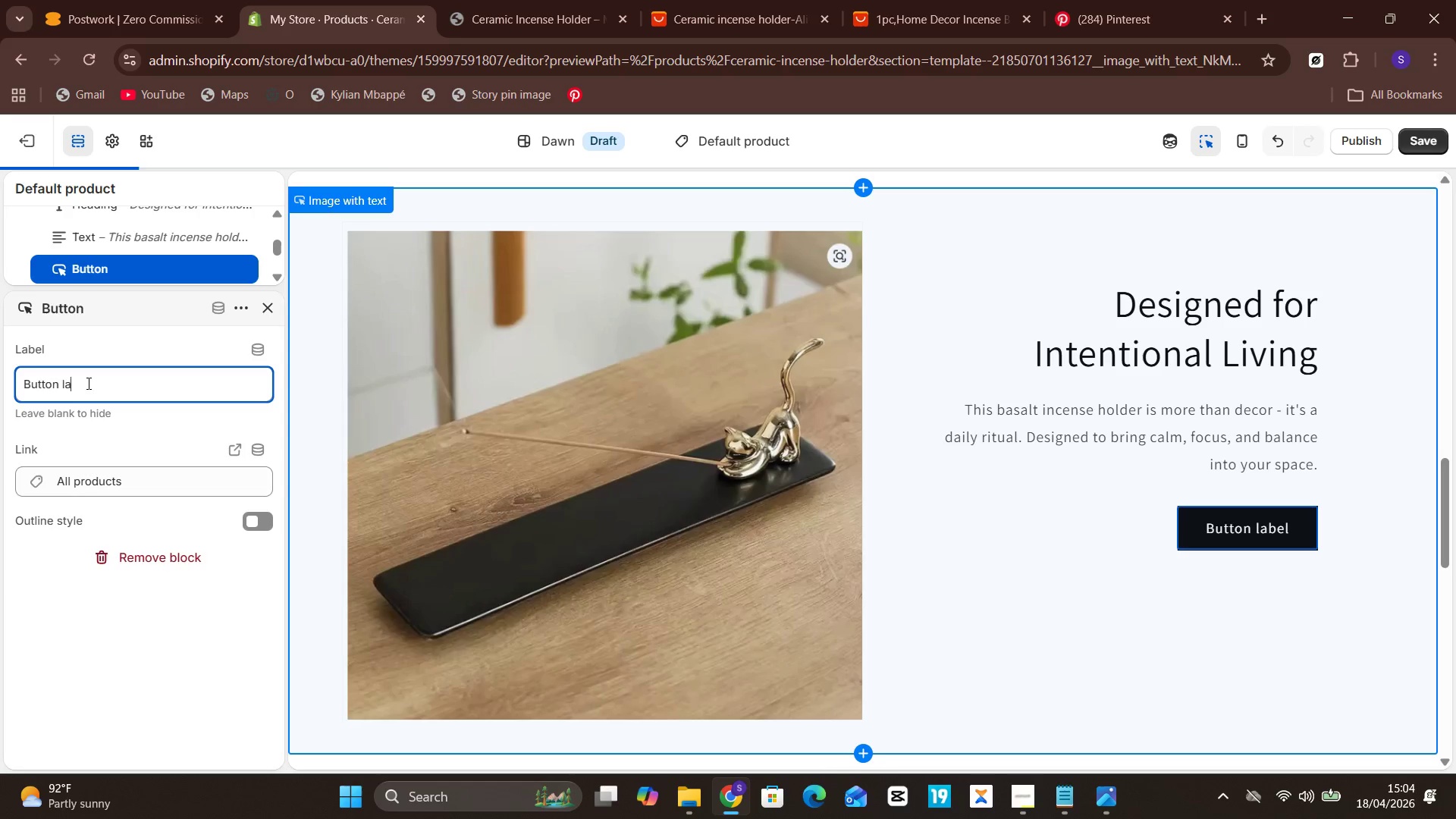 
key(Backspace)
 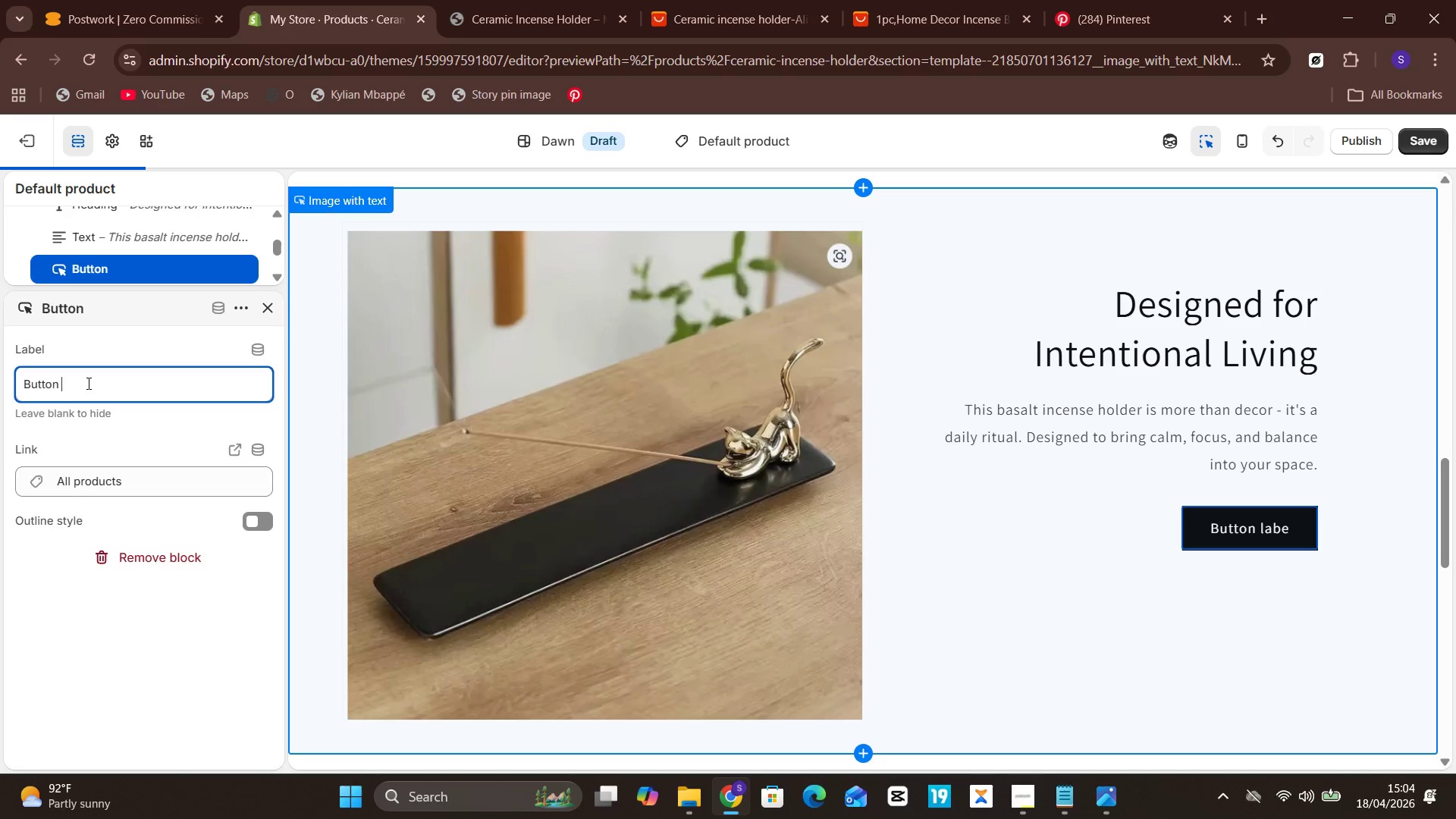 
key(Backspace)
 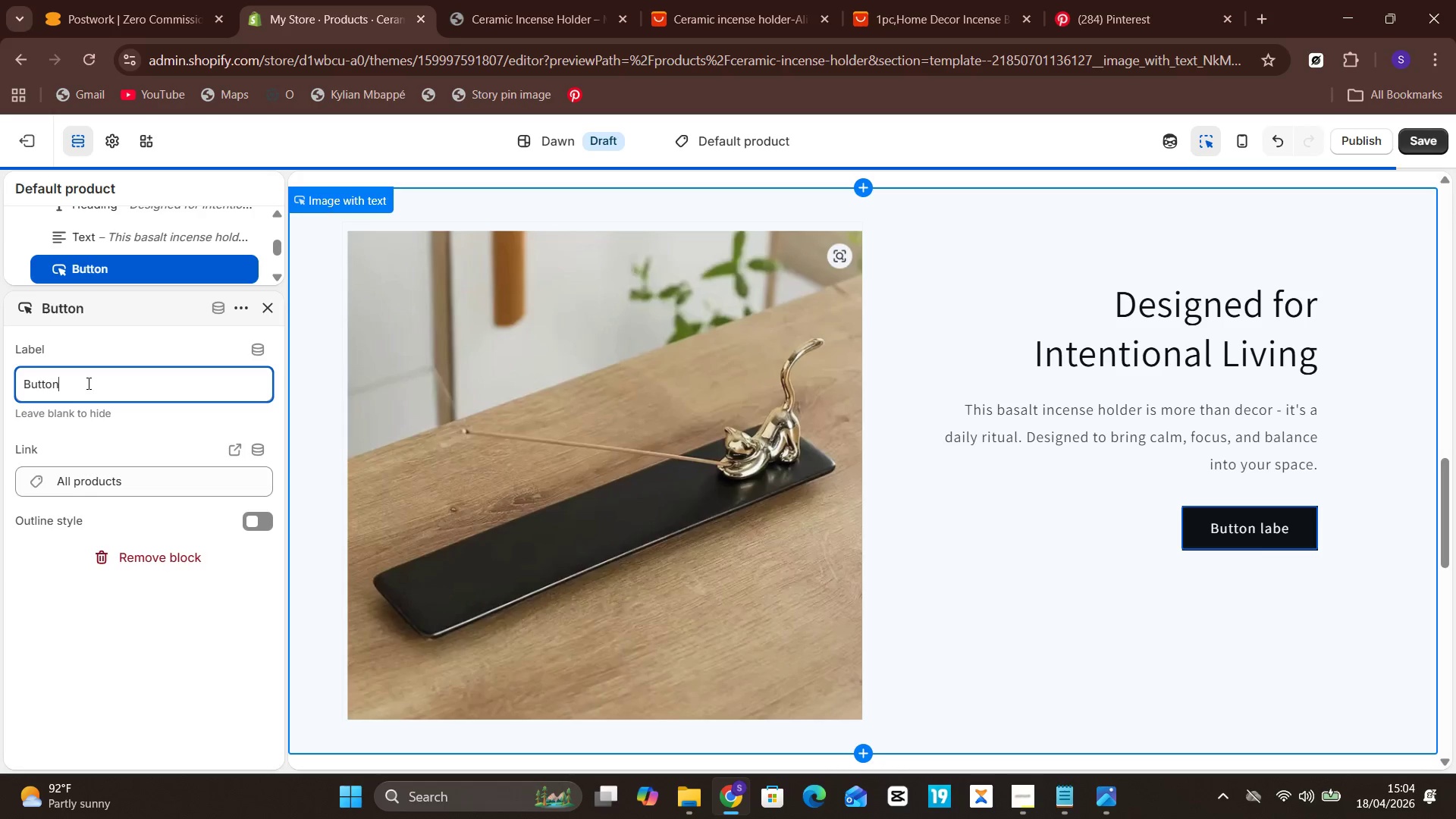 
key(Backspace)
 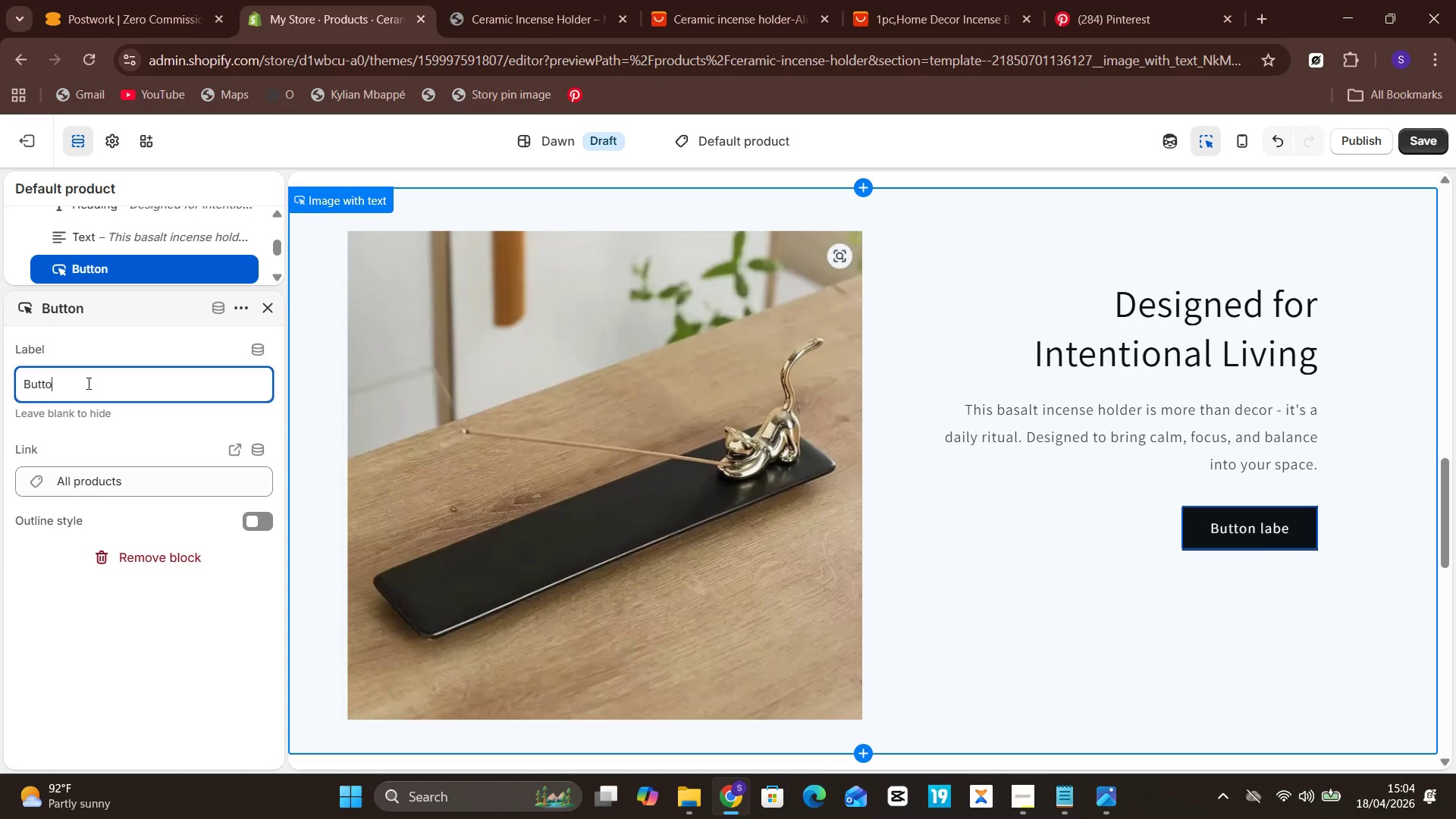 
key(Backspace)
 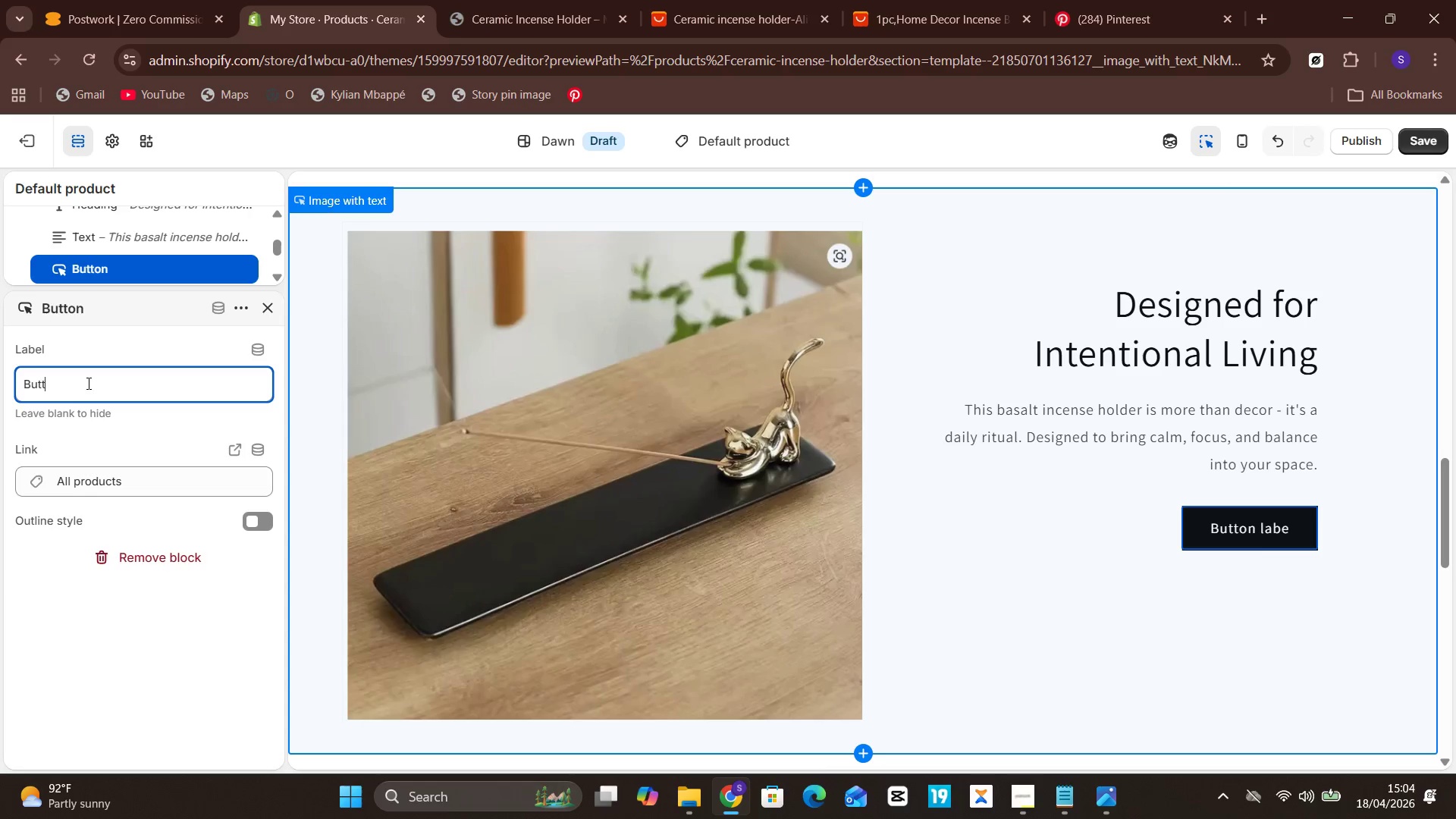 
key(Backspace)
 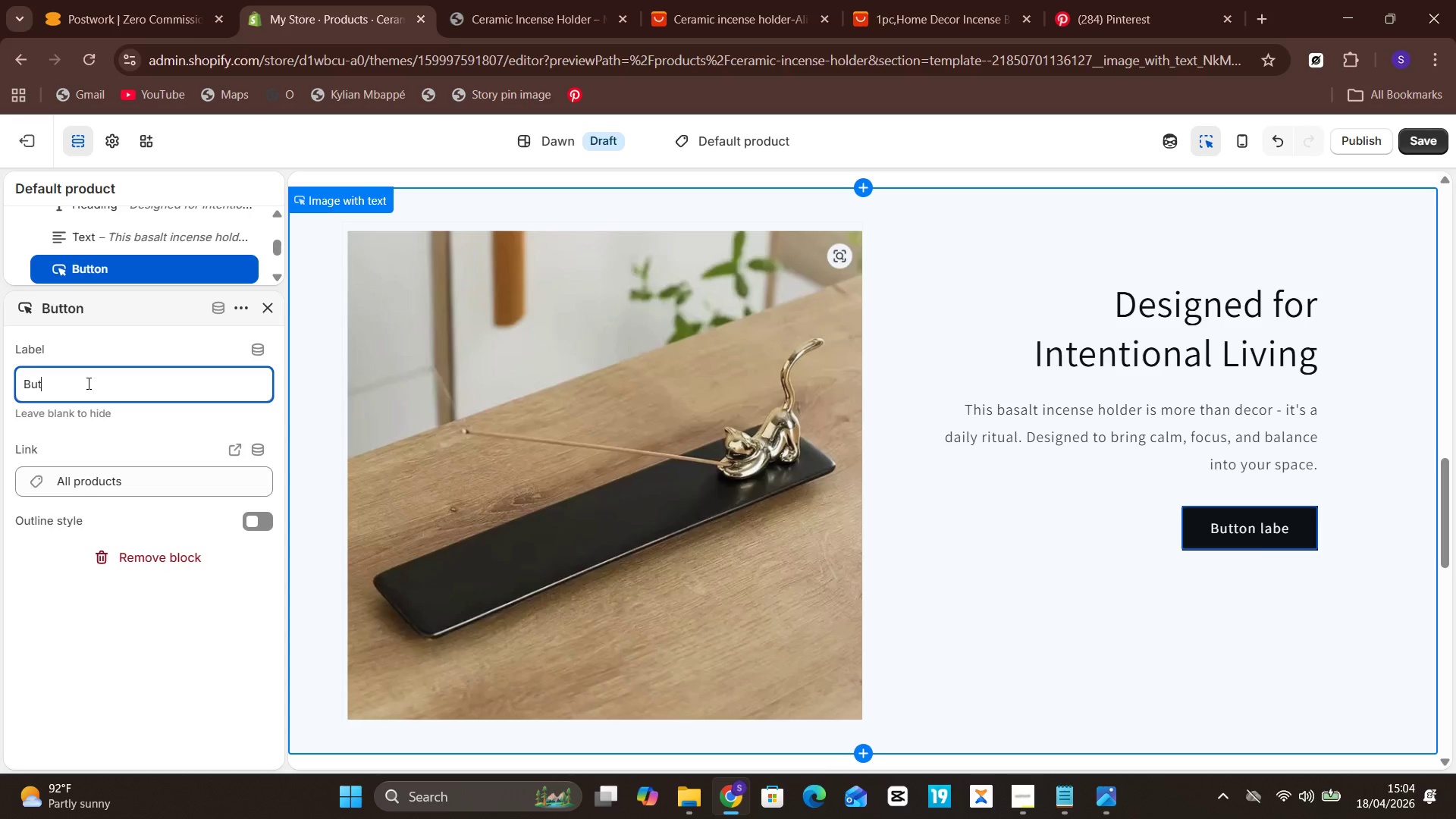 
key(Backspace)
 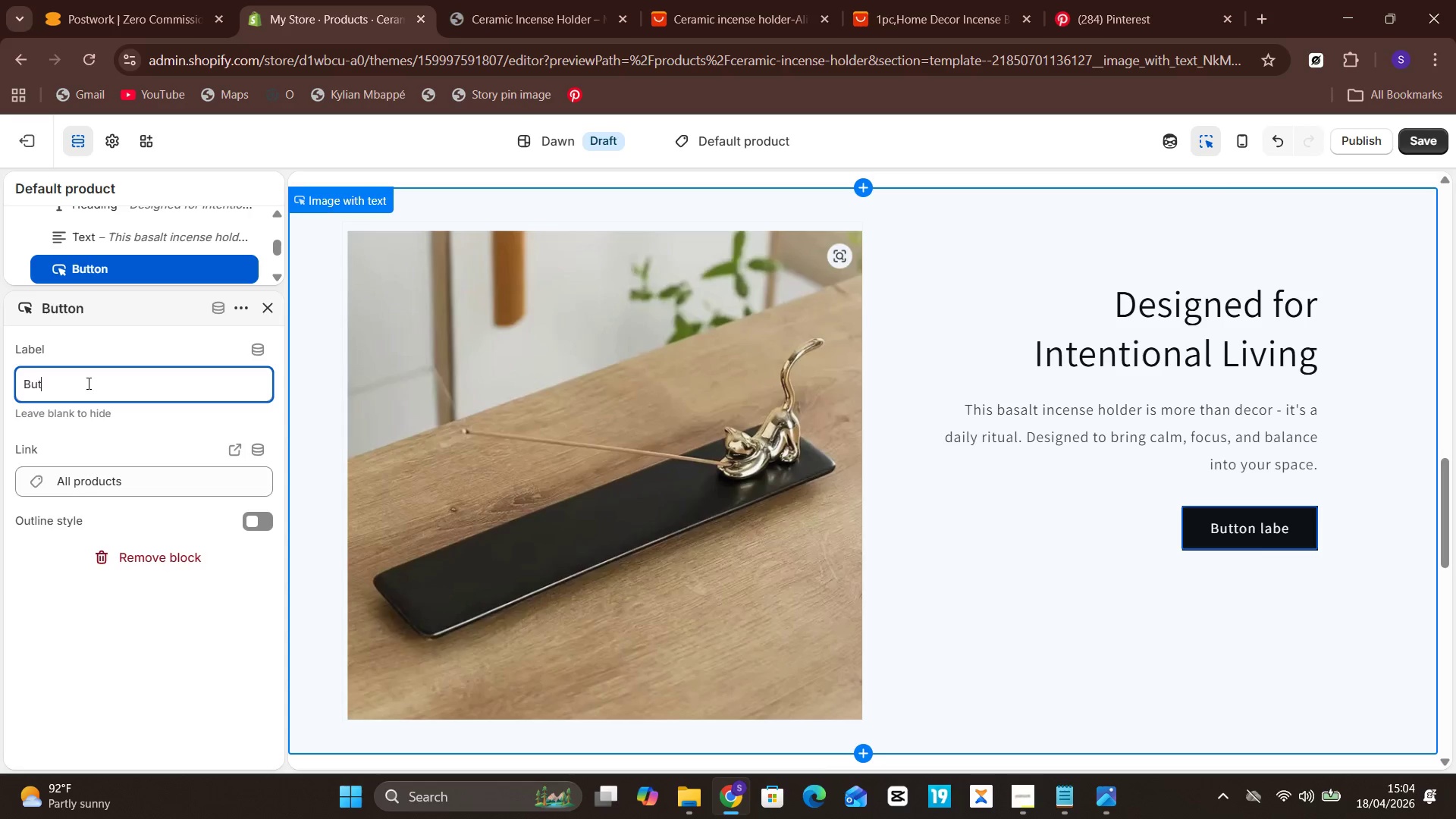 
key(Backspace)
 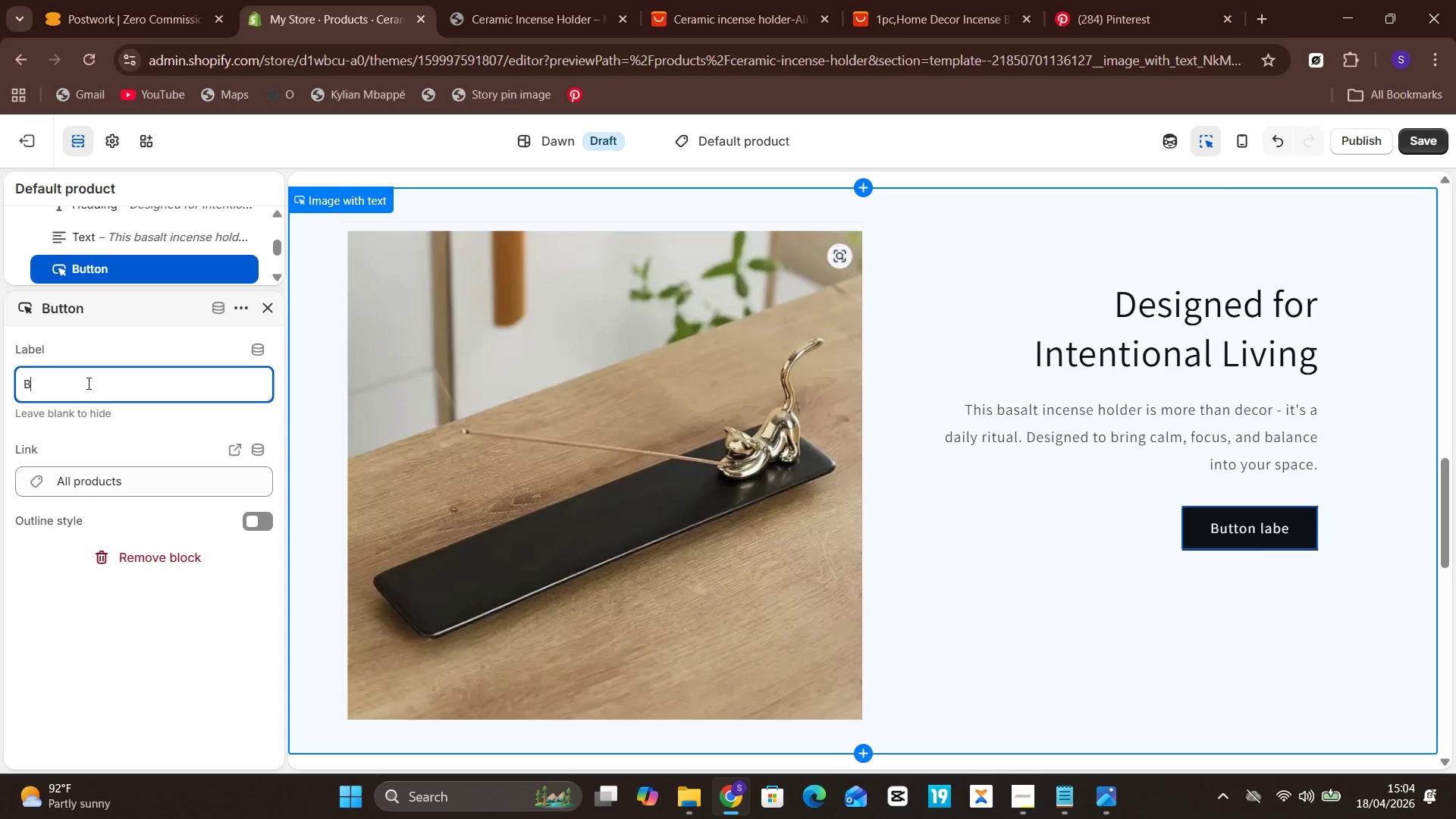 
key(Backspace)
 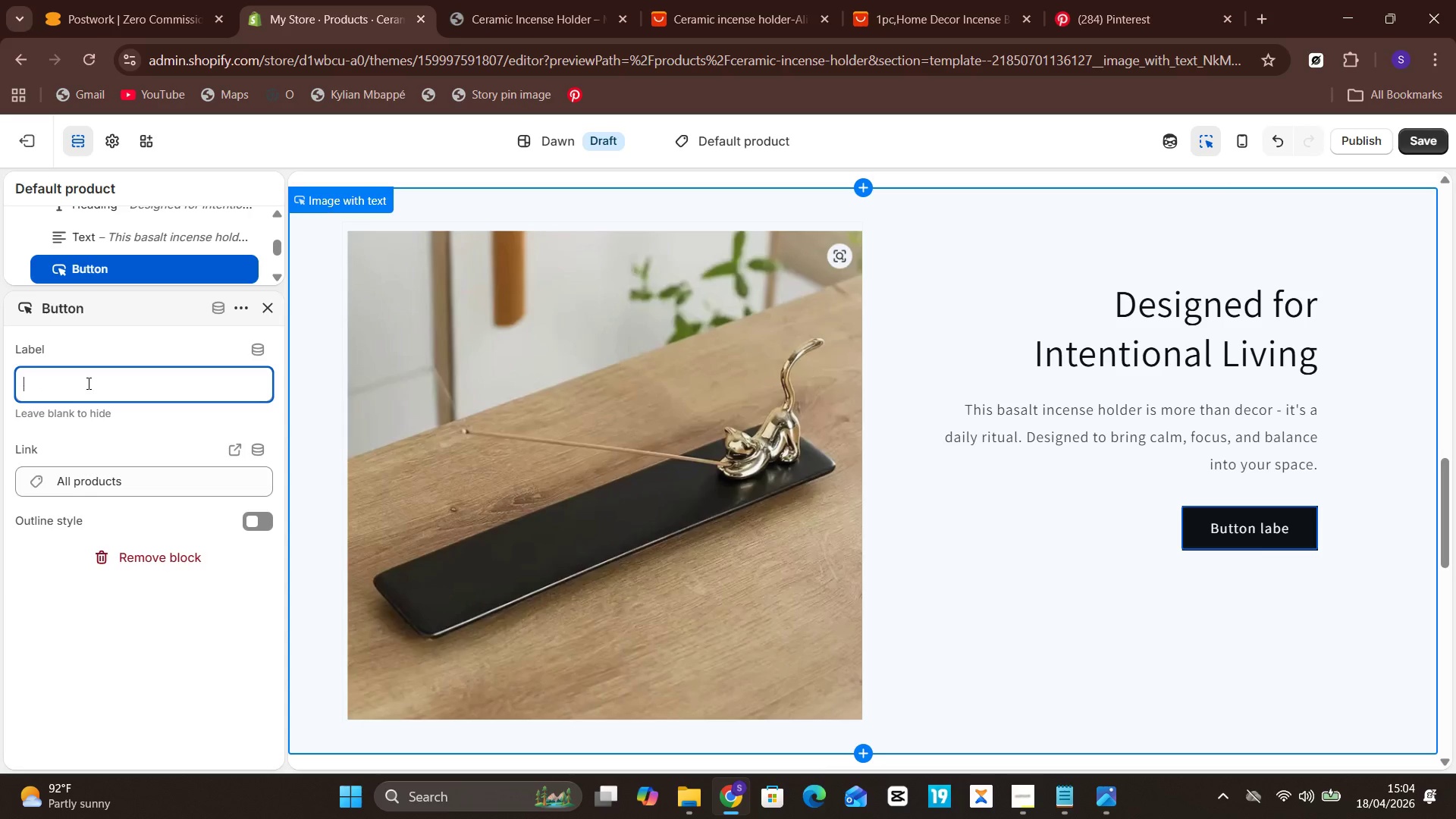 
key(Backspace)
 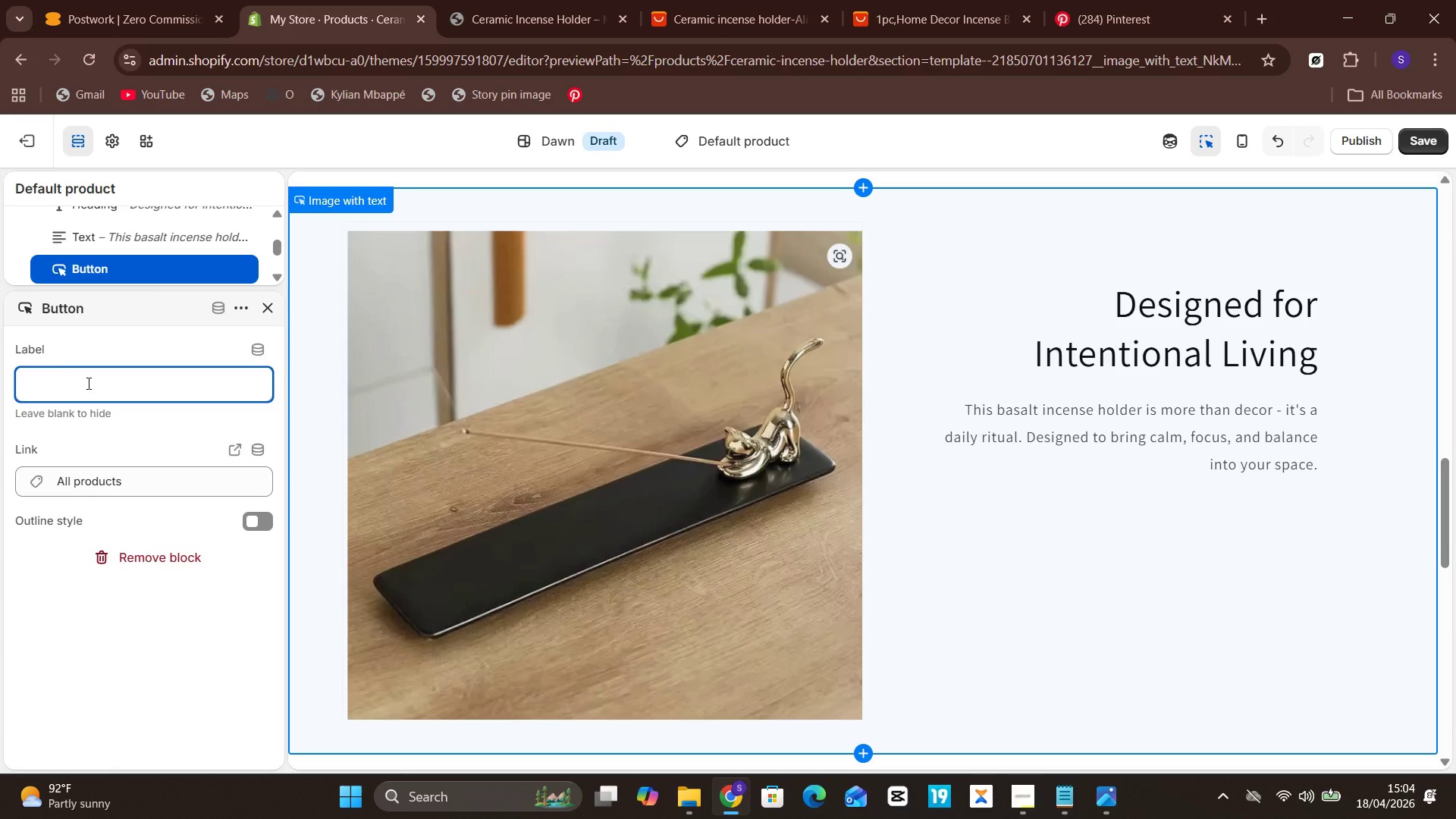 
wait(18.53)
 